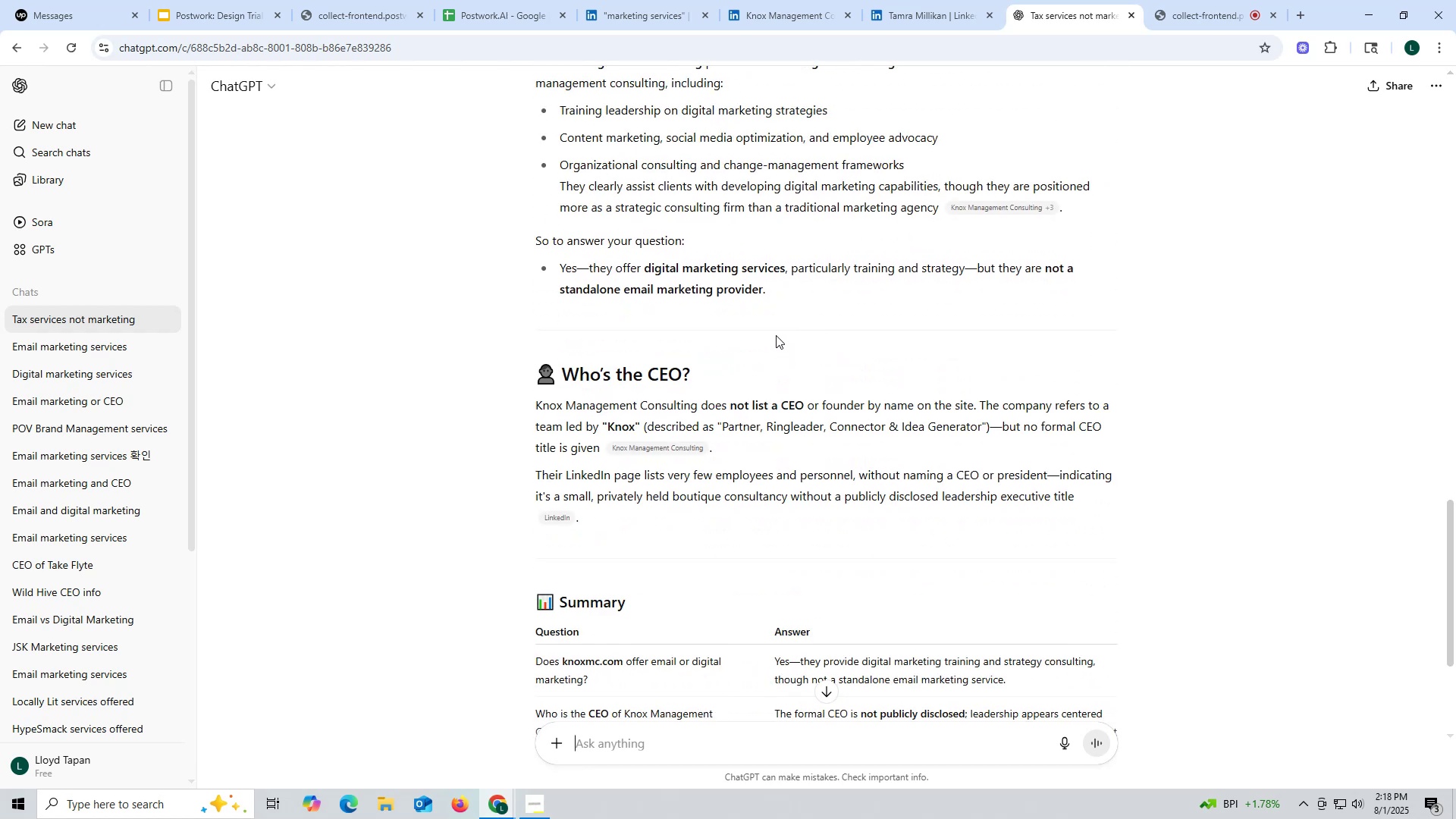 
left_click([799, 14])
 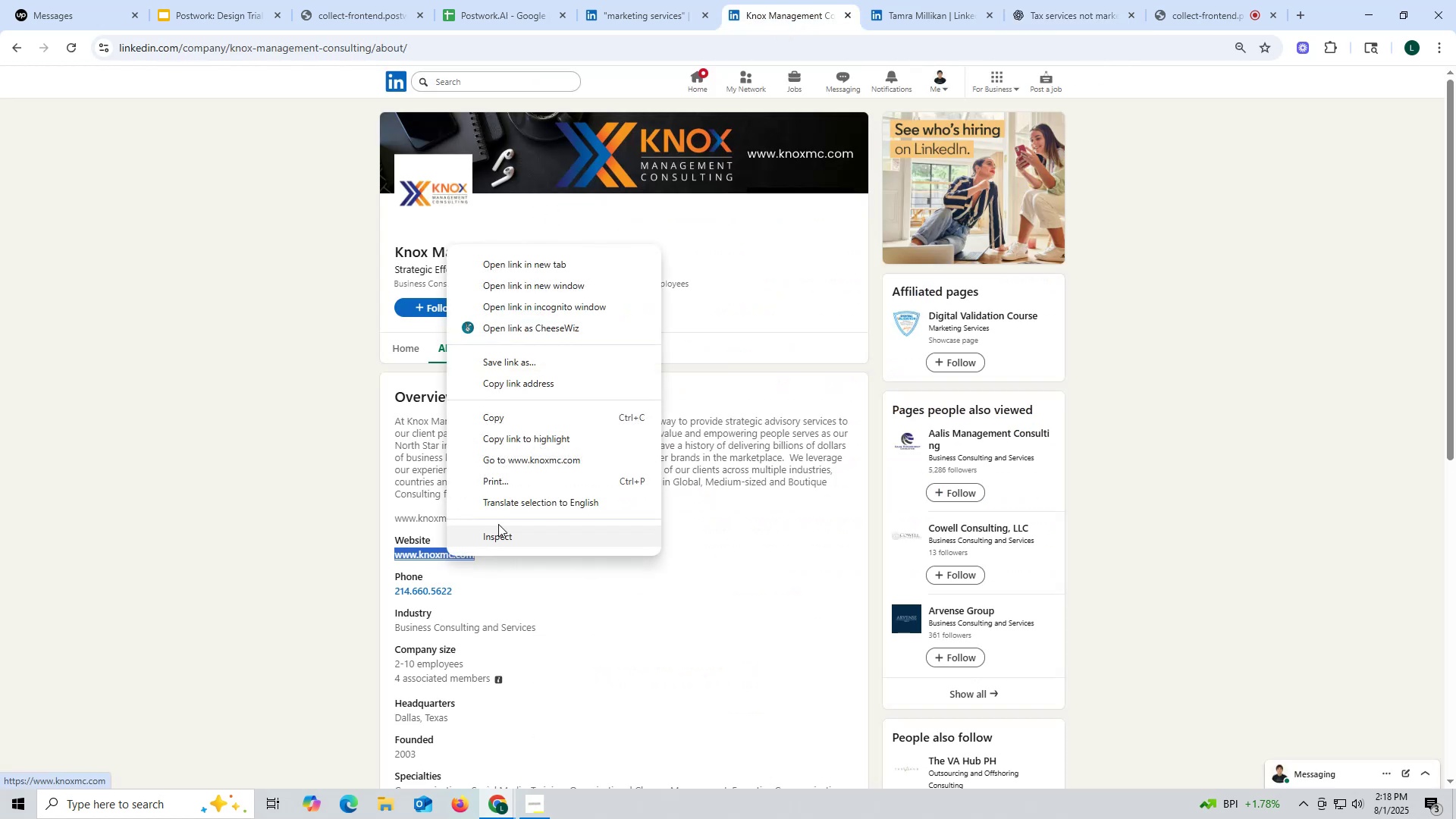 
left_click([521, 266])
 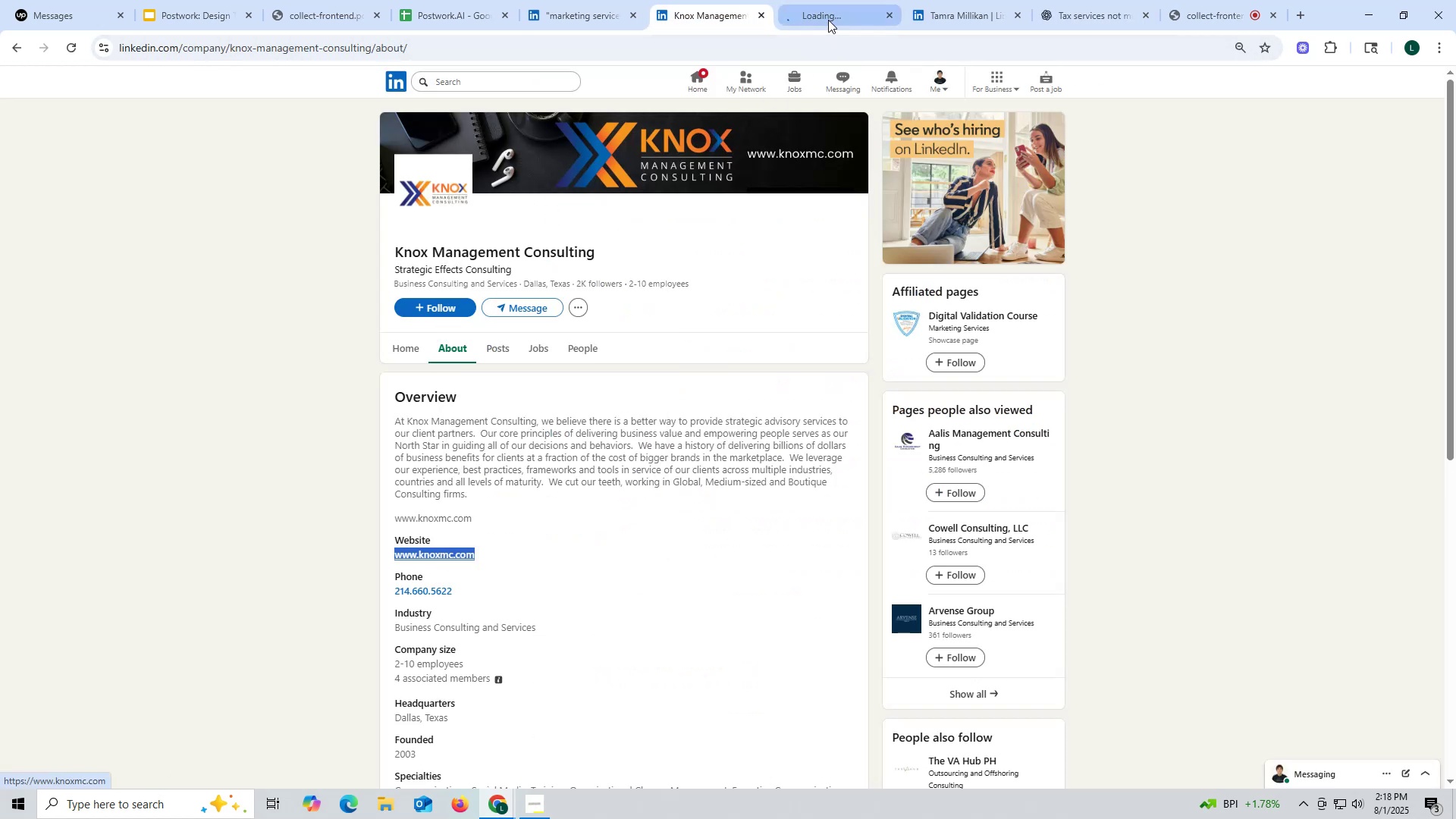 
left_click([830, 17])
 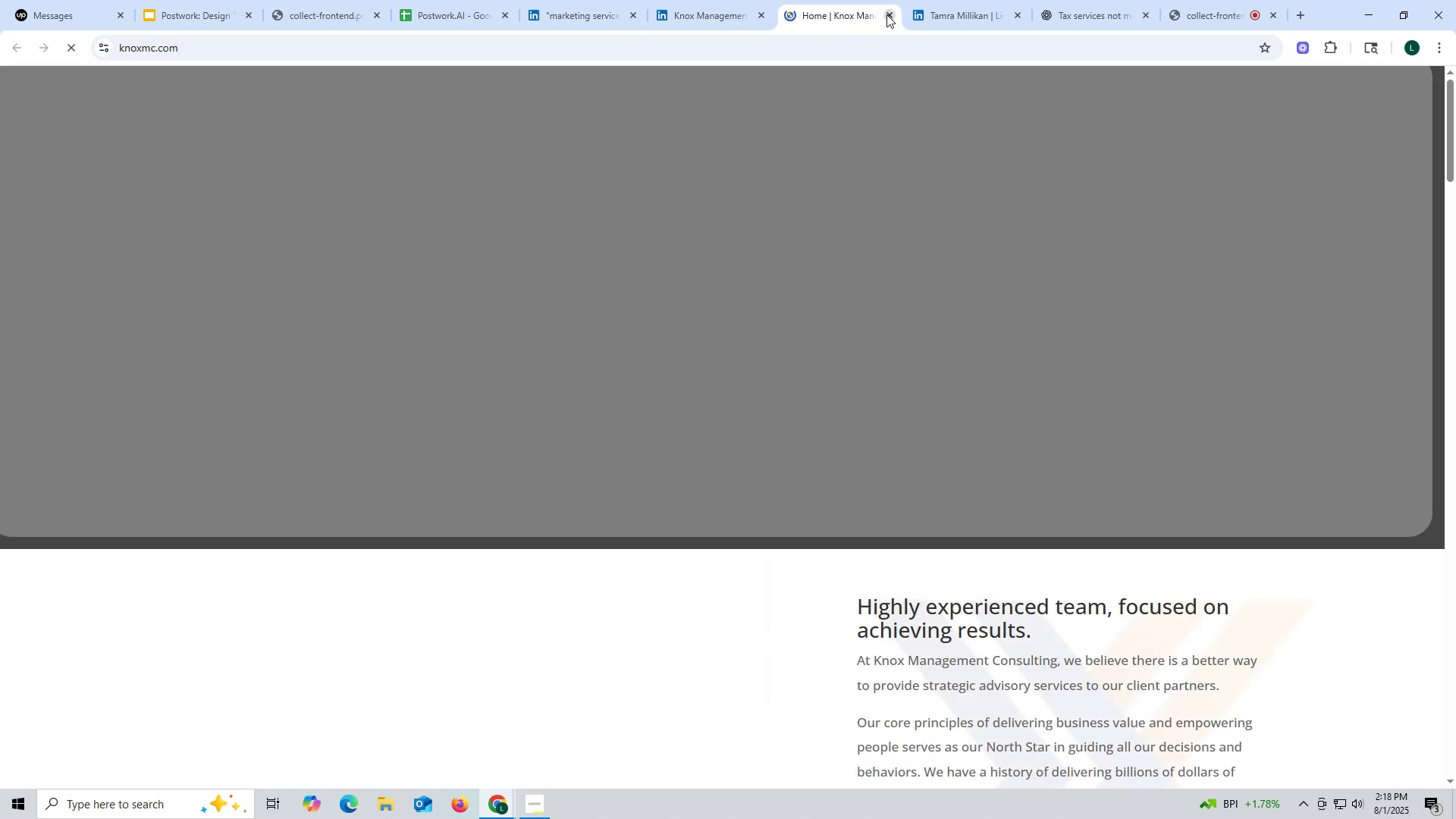 
scroll: coordinate [701, 316], scroll_direction: down, amount: 62.0
 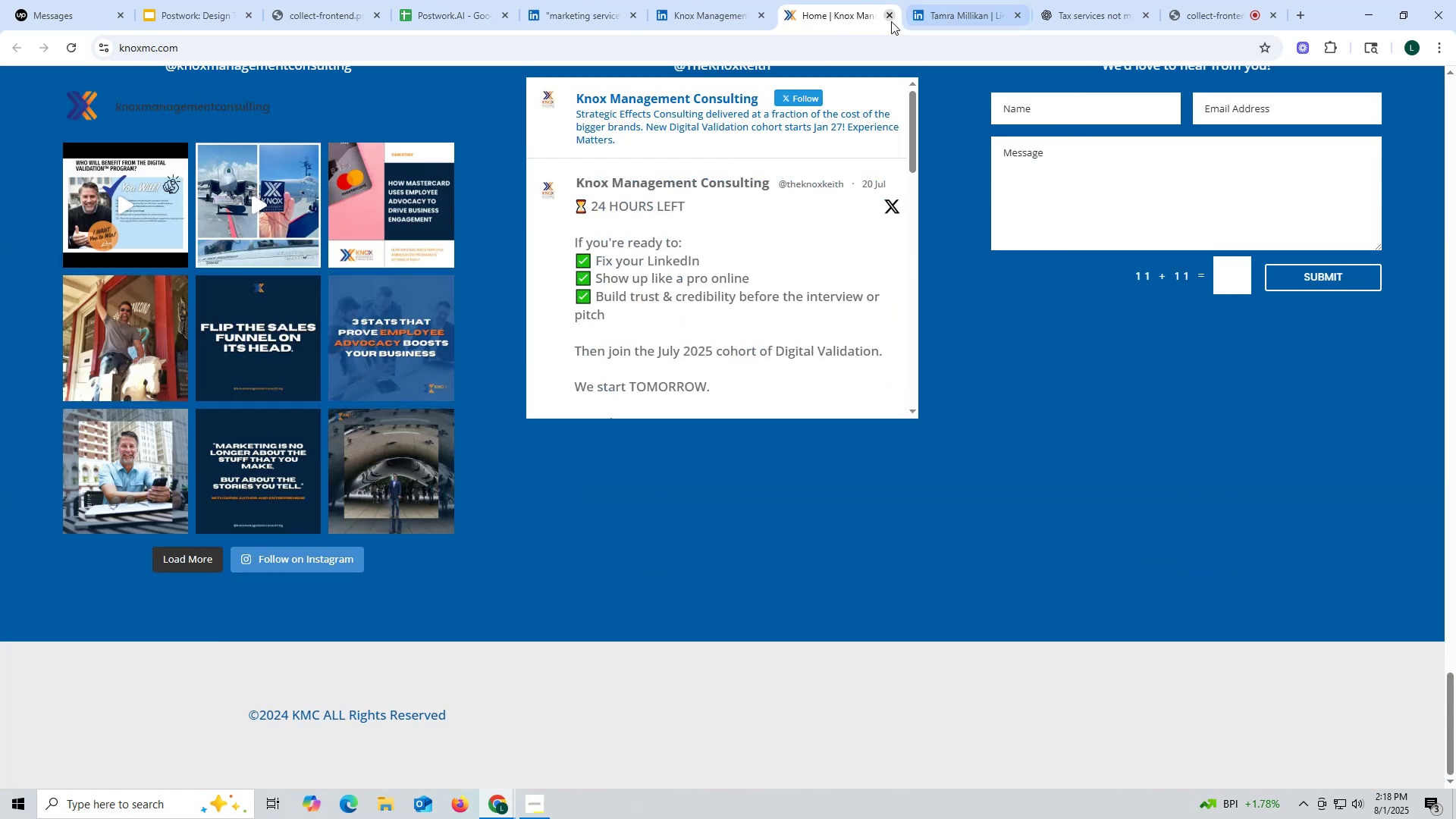 
left_click([890, 14])
 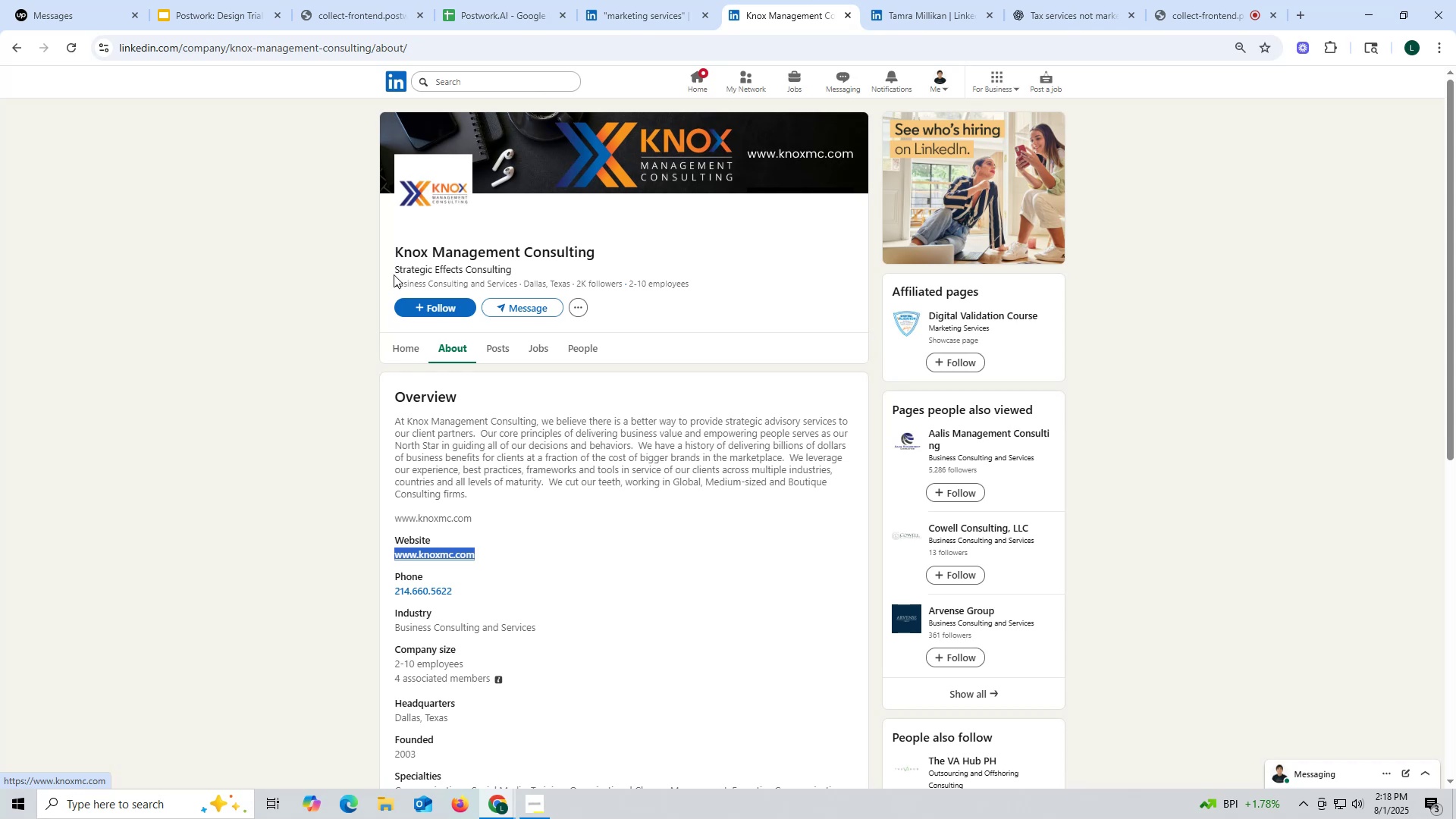 
left_click_drag(start_coordinate=[390, 247], to_coordinate=[655, 247])
 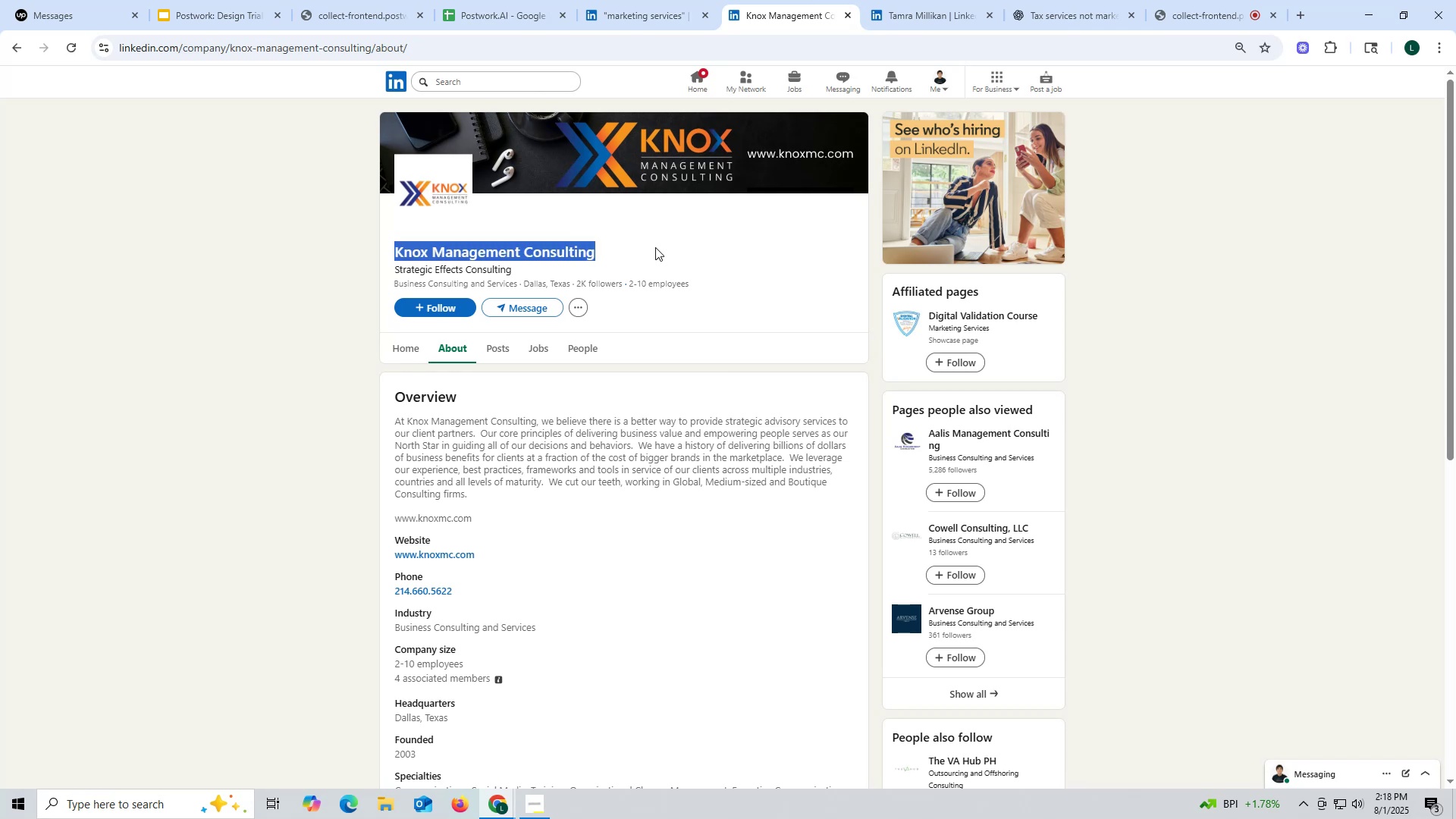 
key(Control+ControlLeft)
 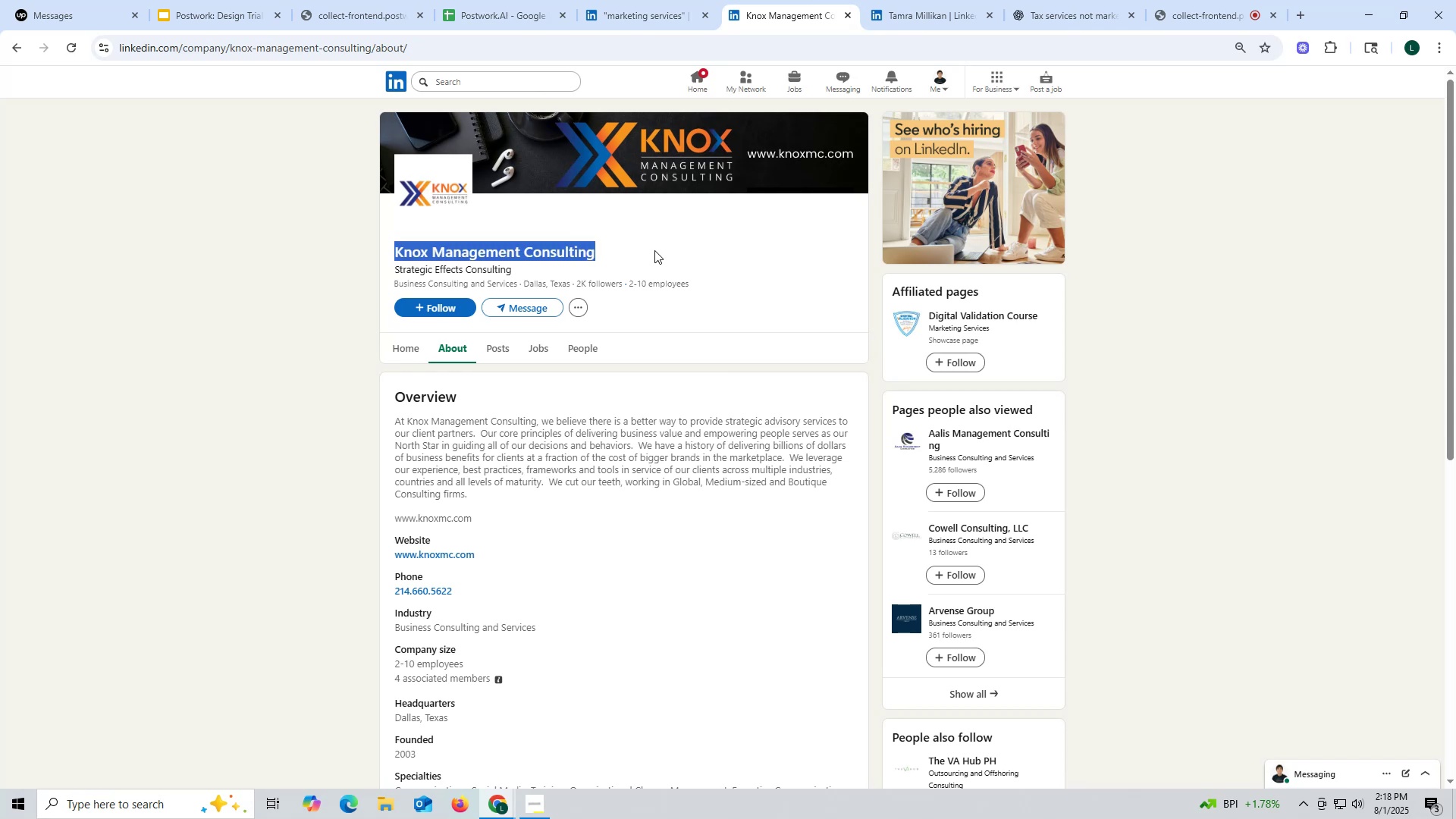 
key(Control+C)
 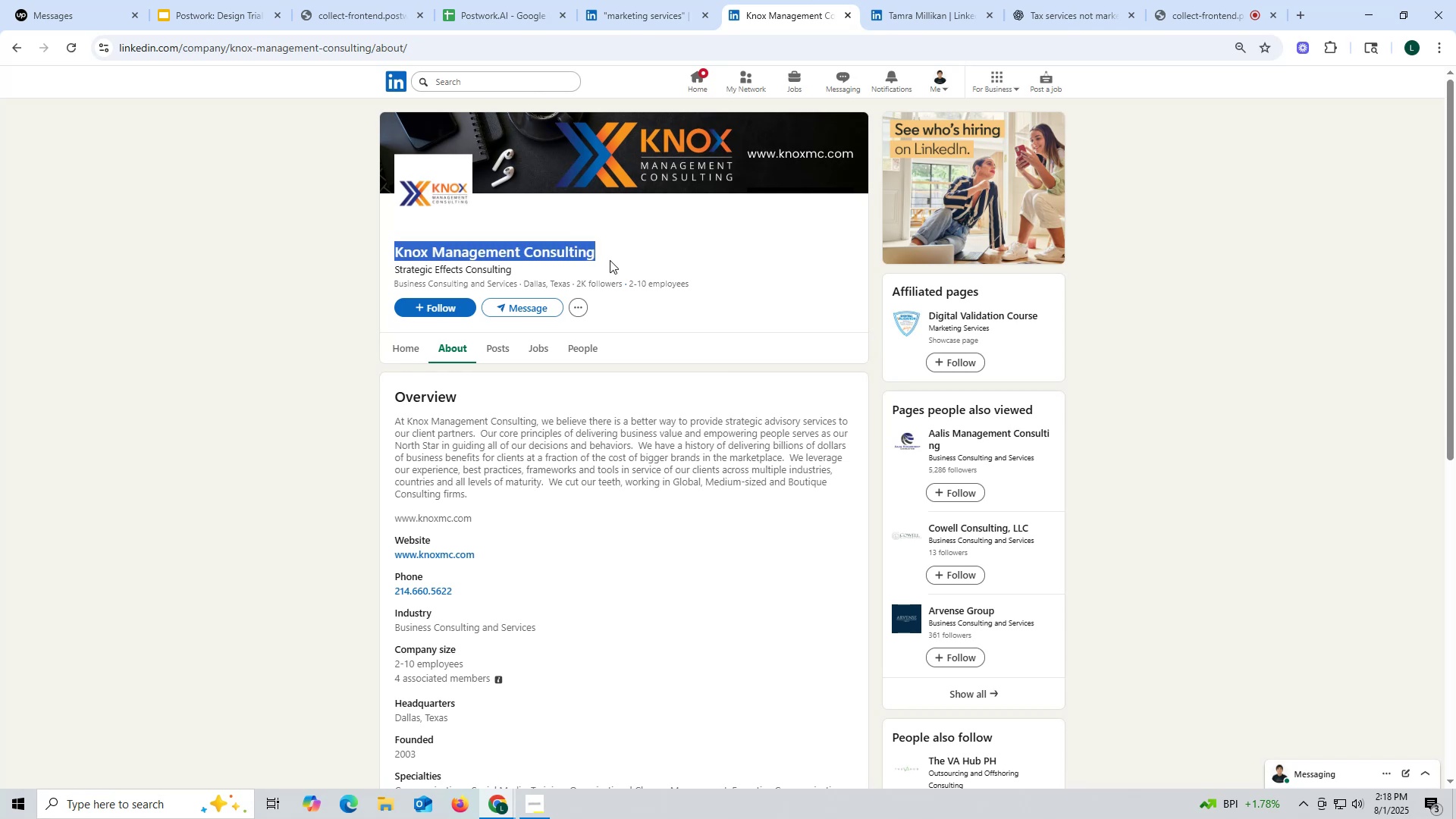 
key(Control+ControlLeft)
 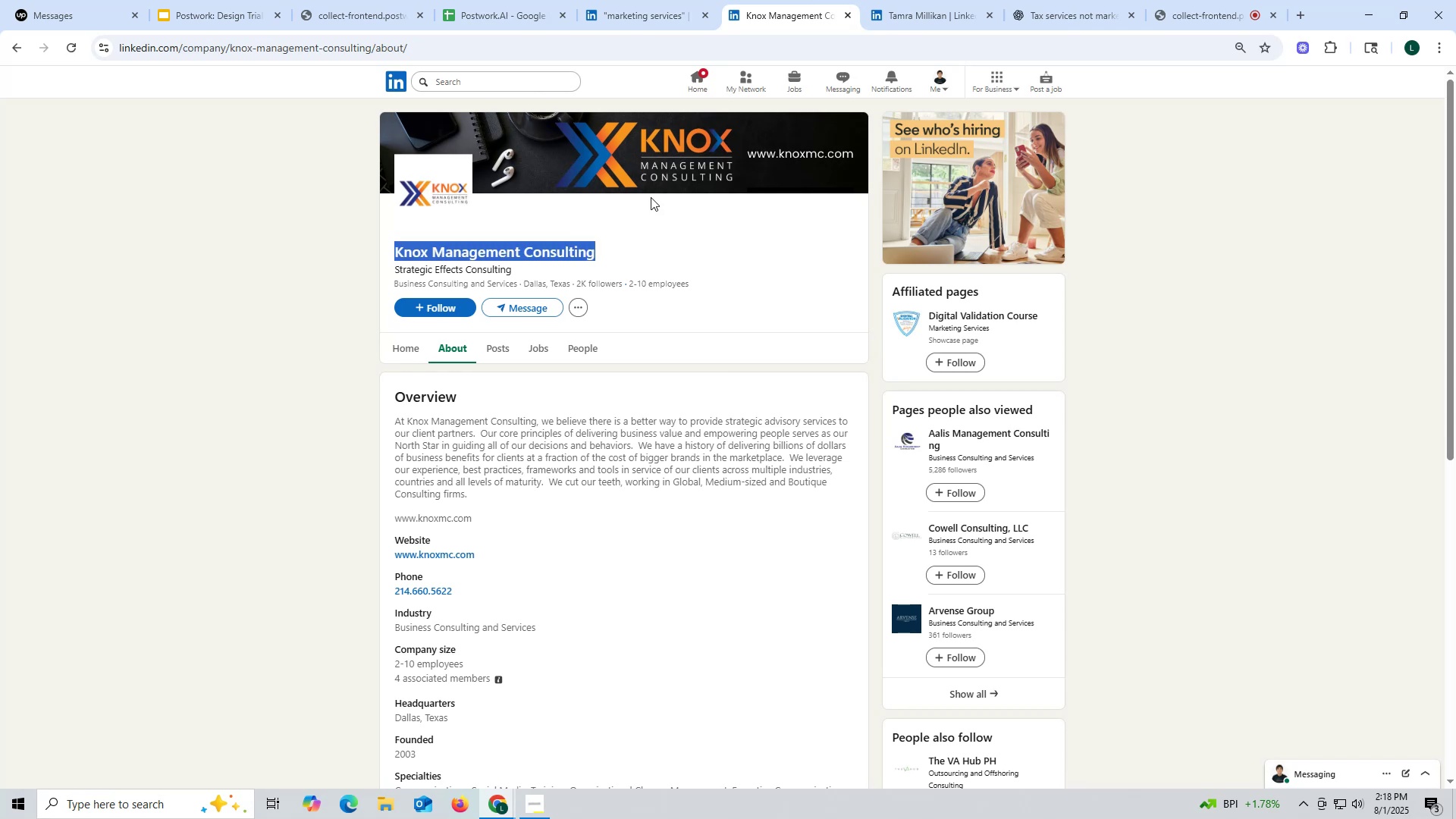 
key(Control+C)
 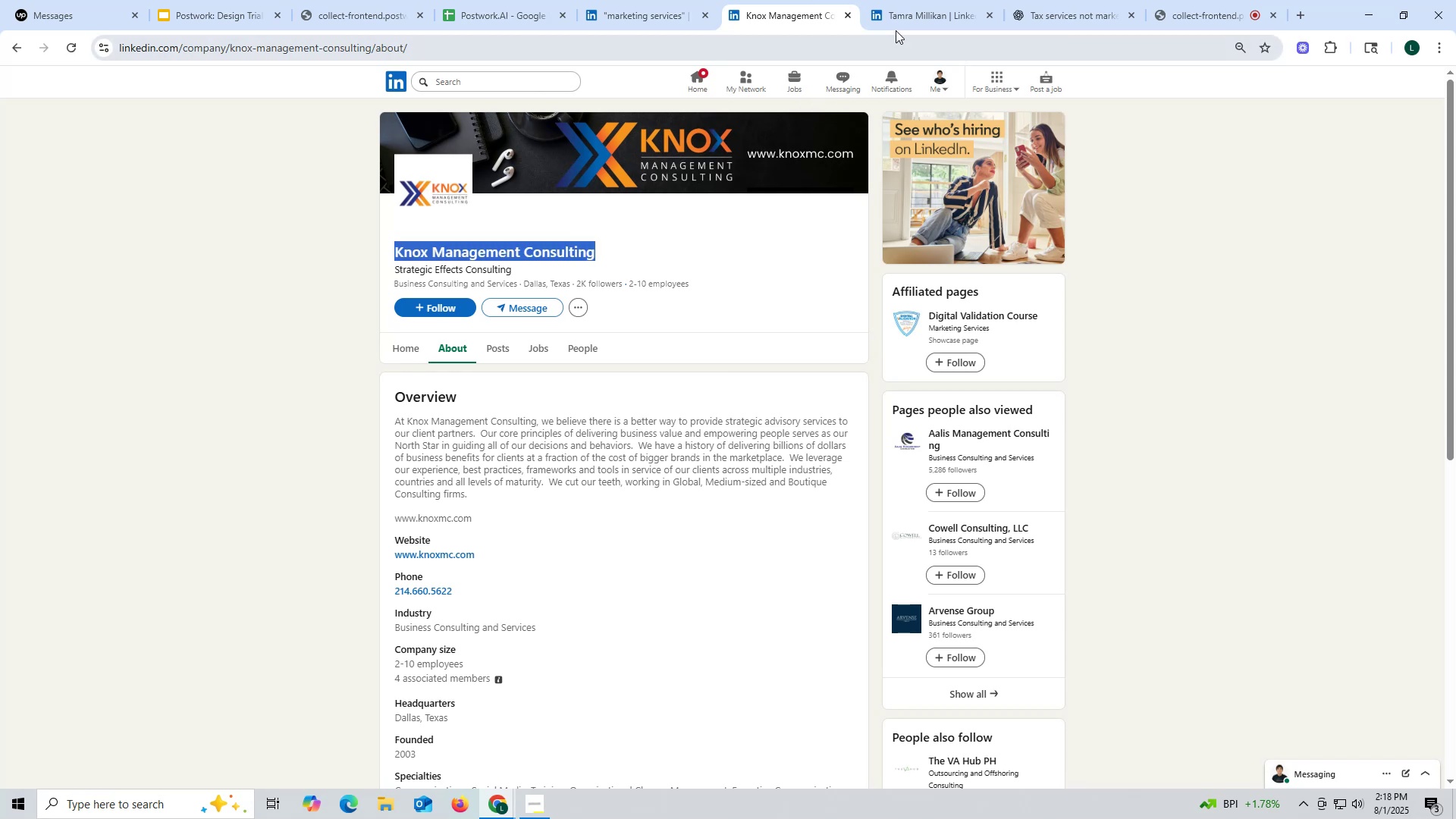 
left_click([899, 24])
 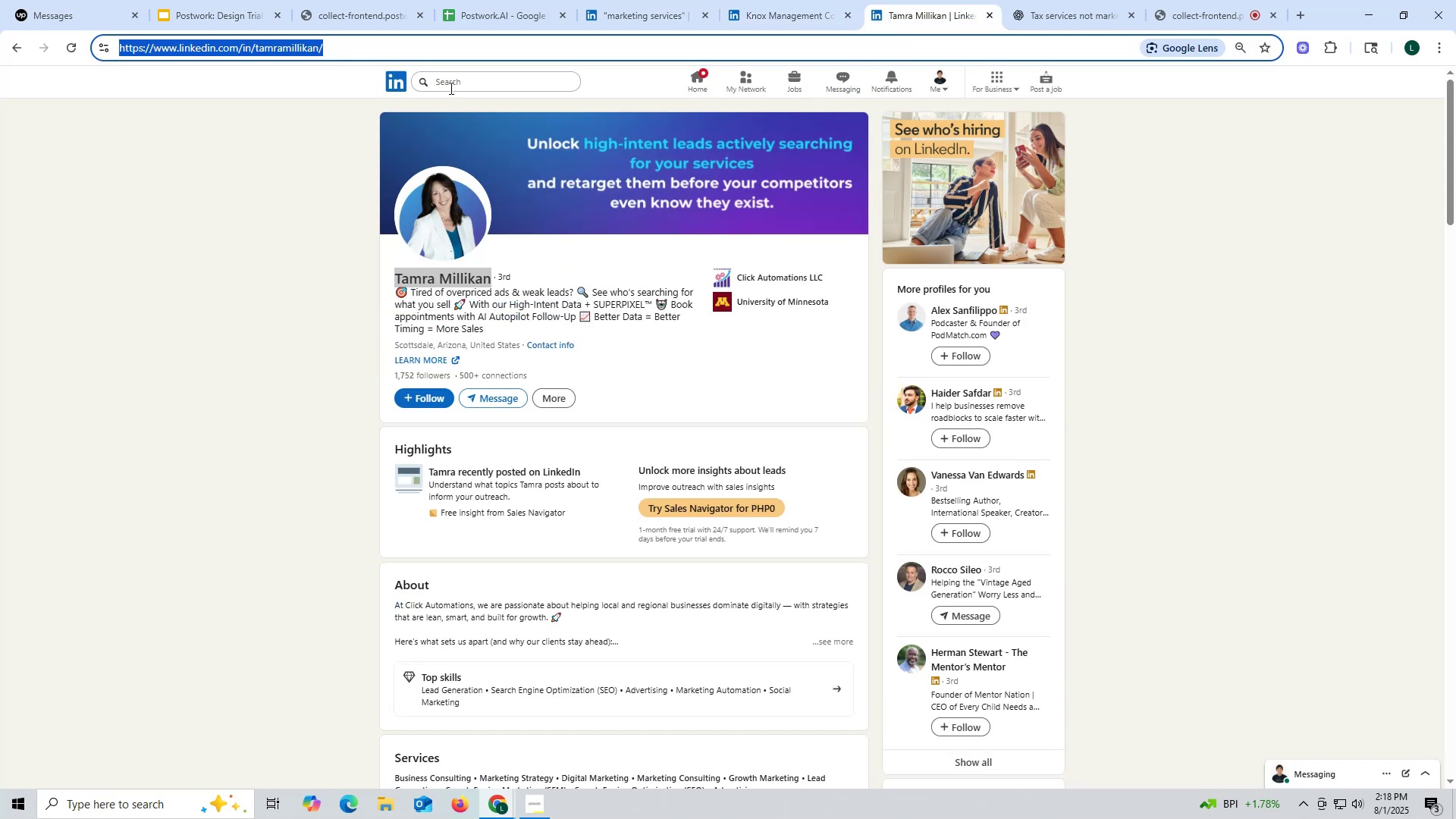 
wait(7.24)
 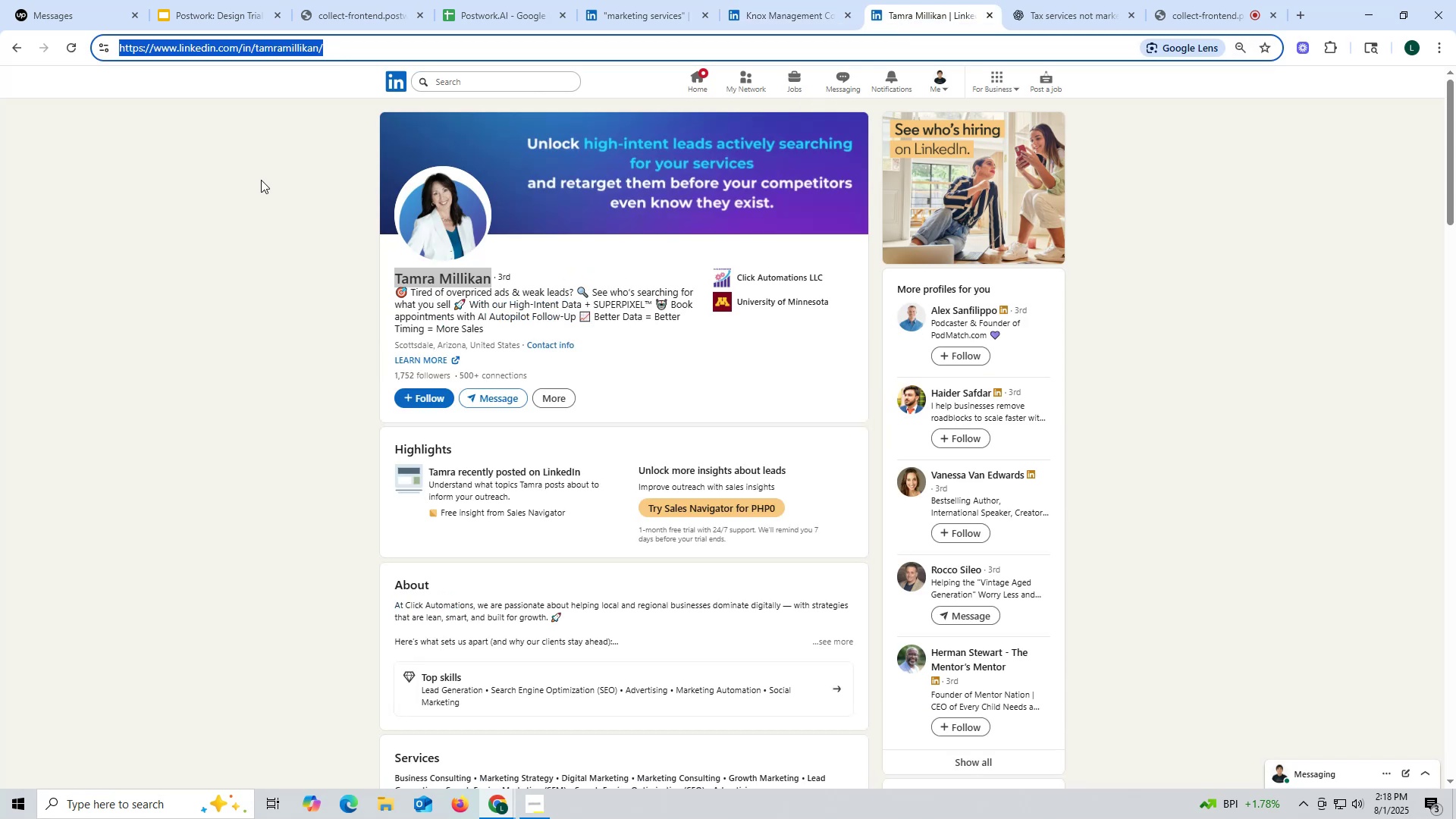 
key(Control+ControlLeft)
 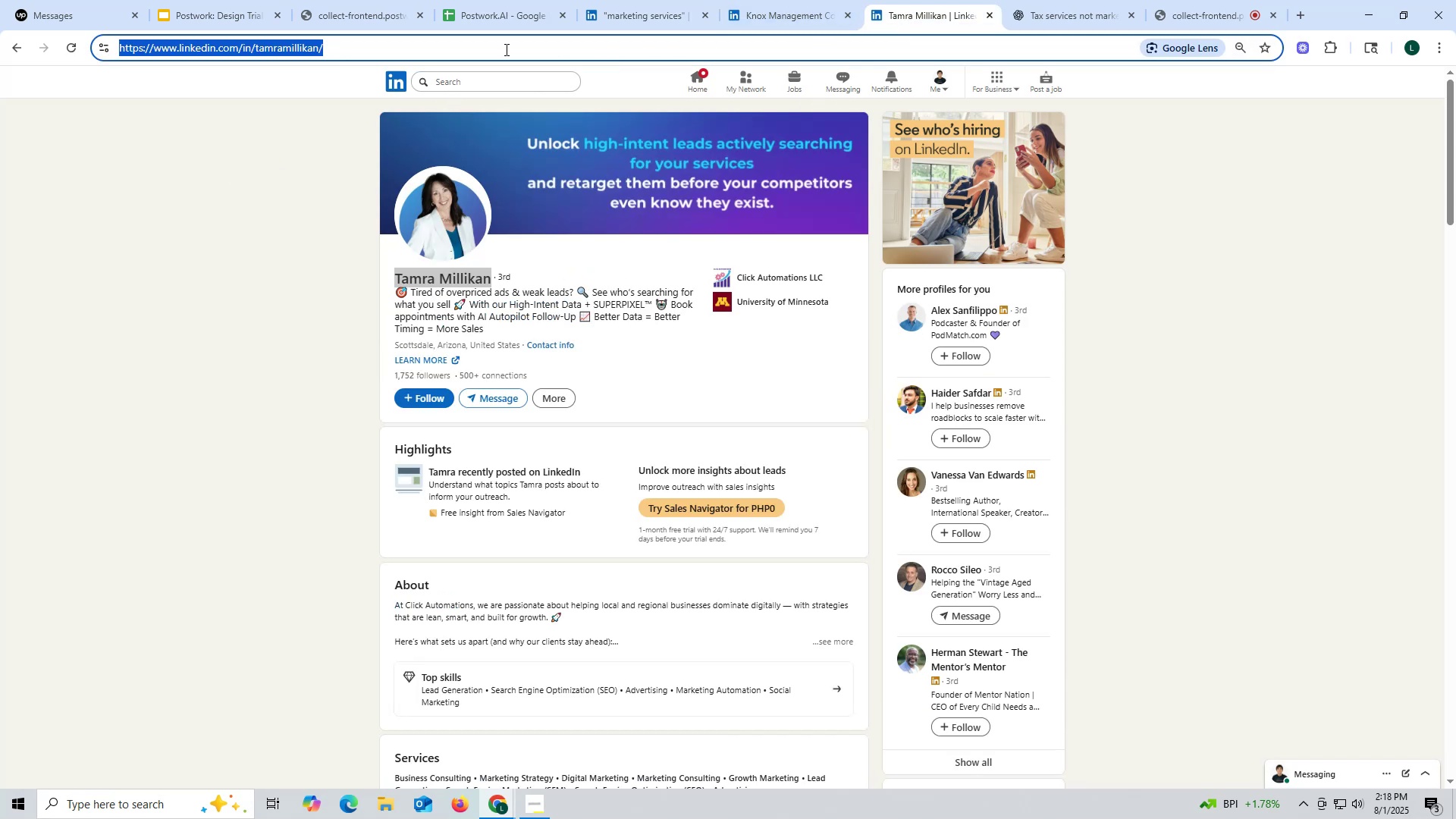 
key(Control+V)
 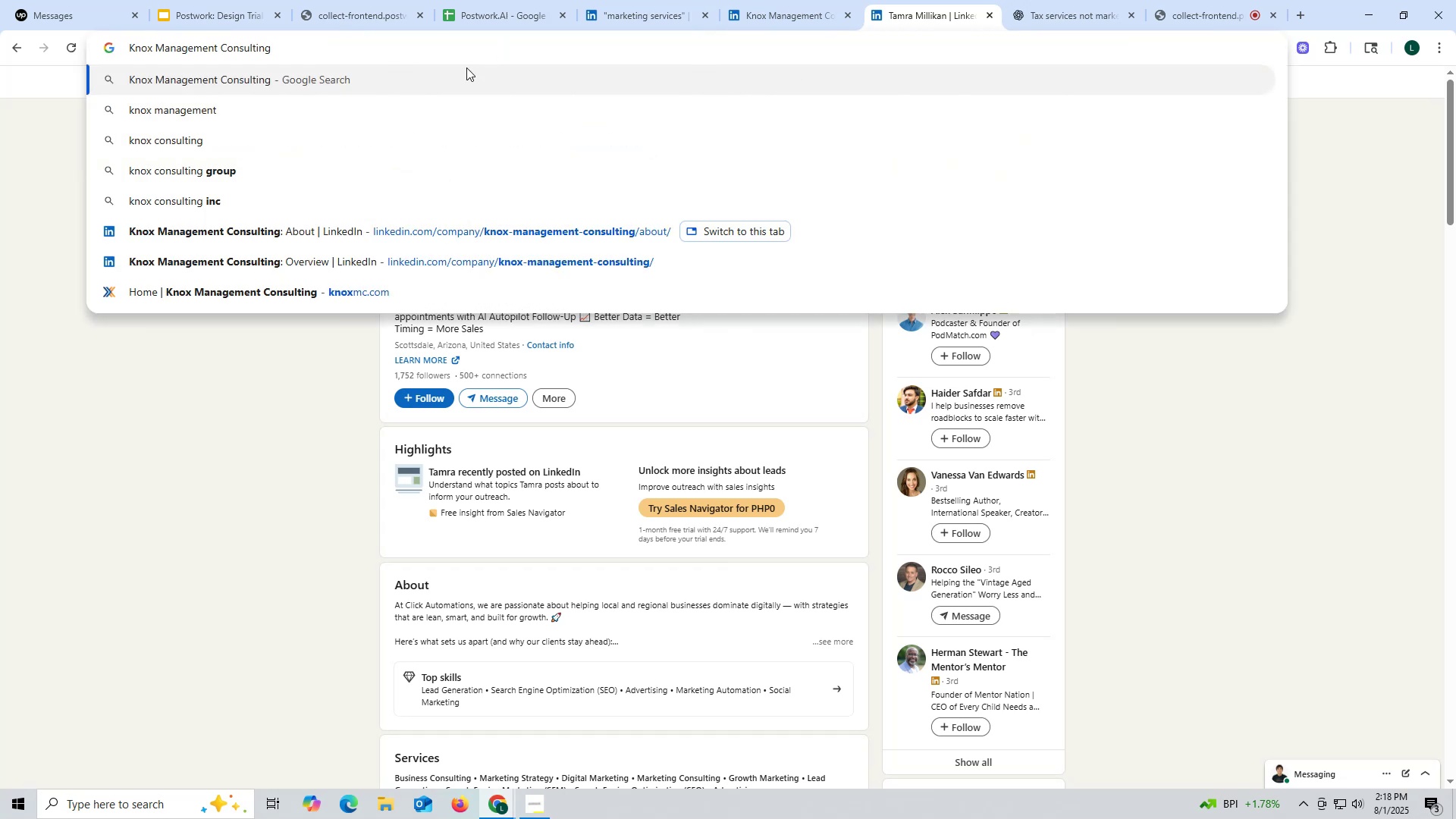 
type( ce)
 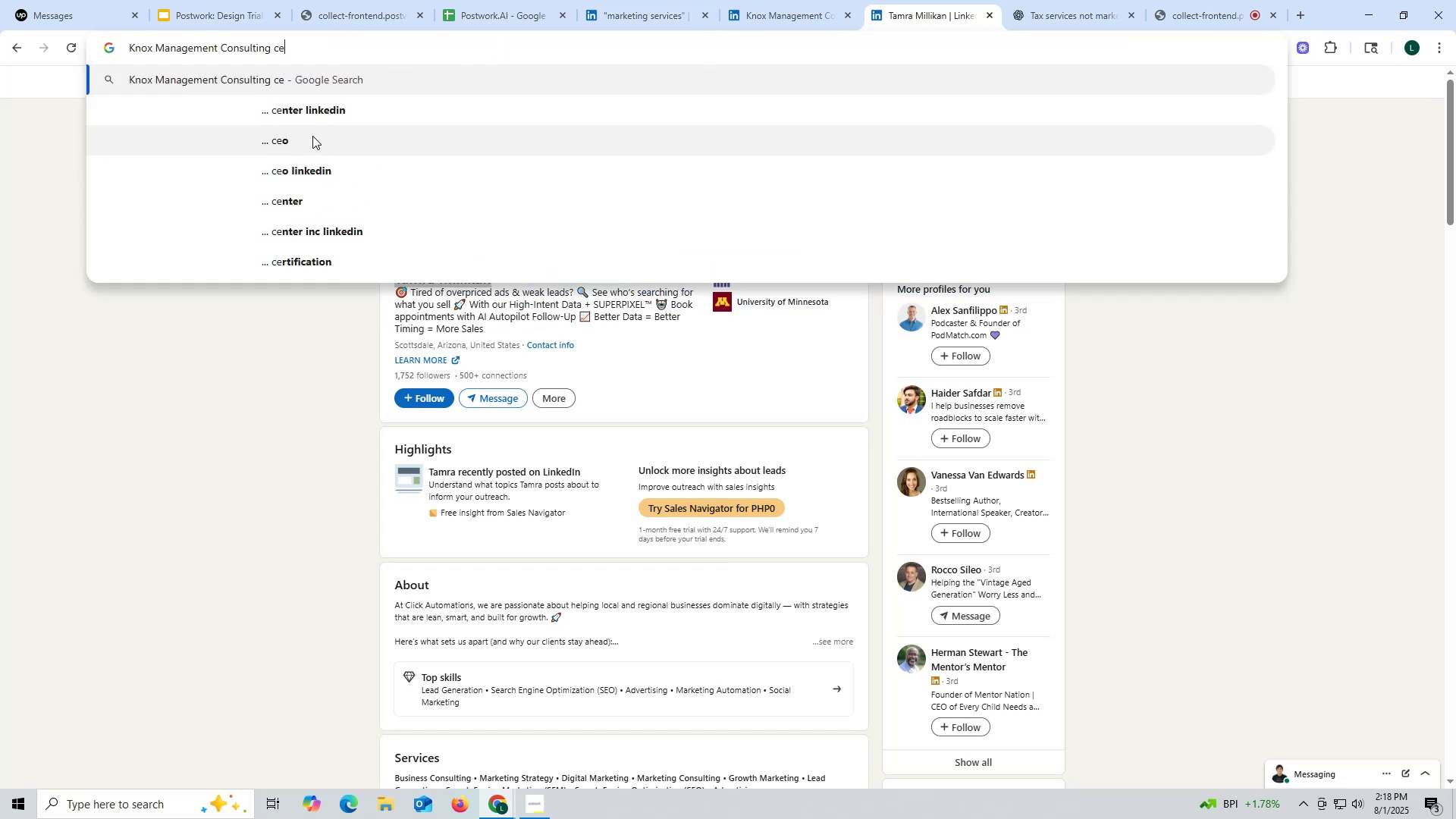 
left_click([316, 175])
 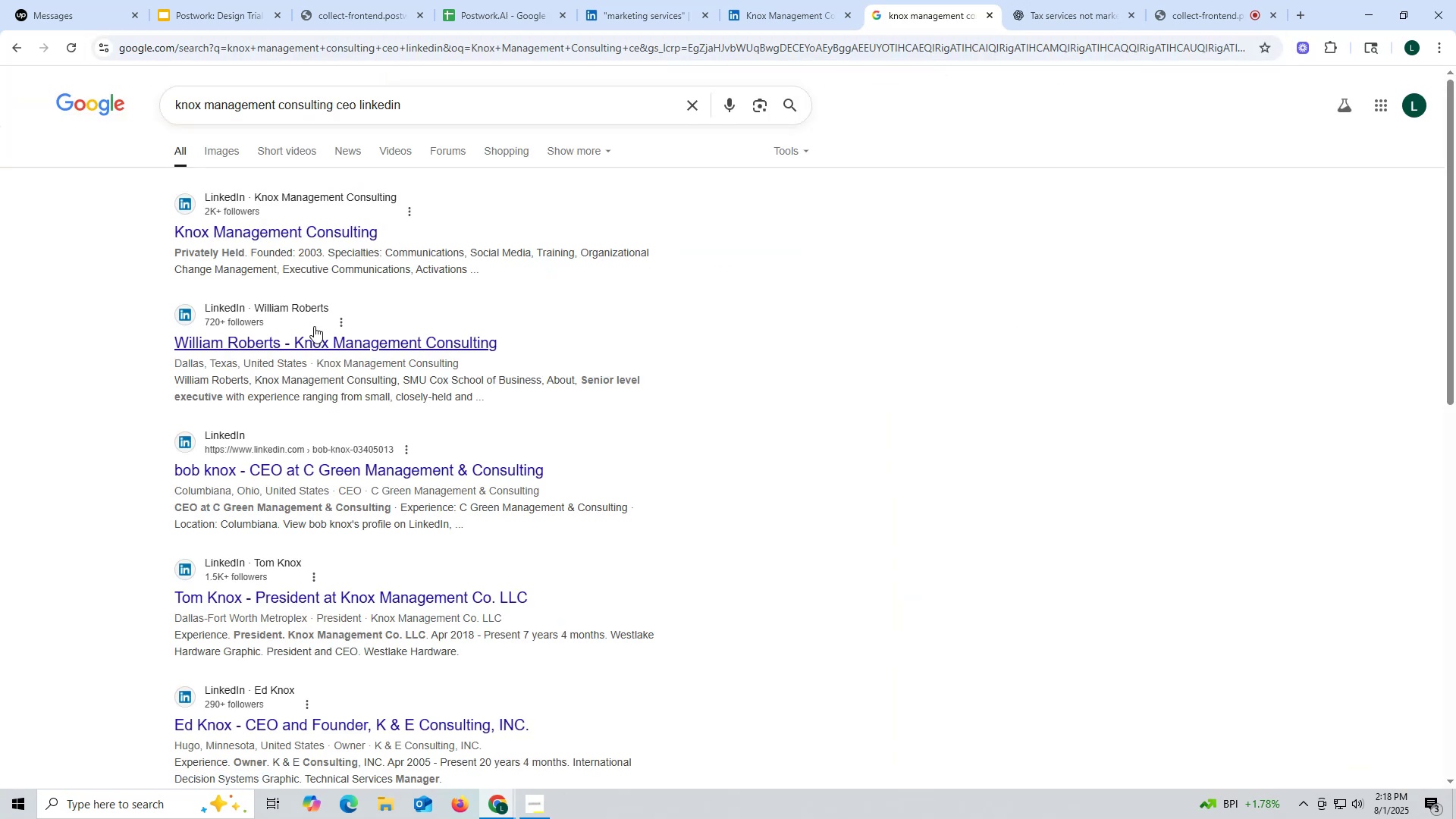 
left_click([315, 341])
 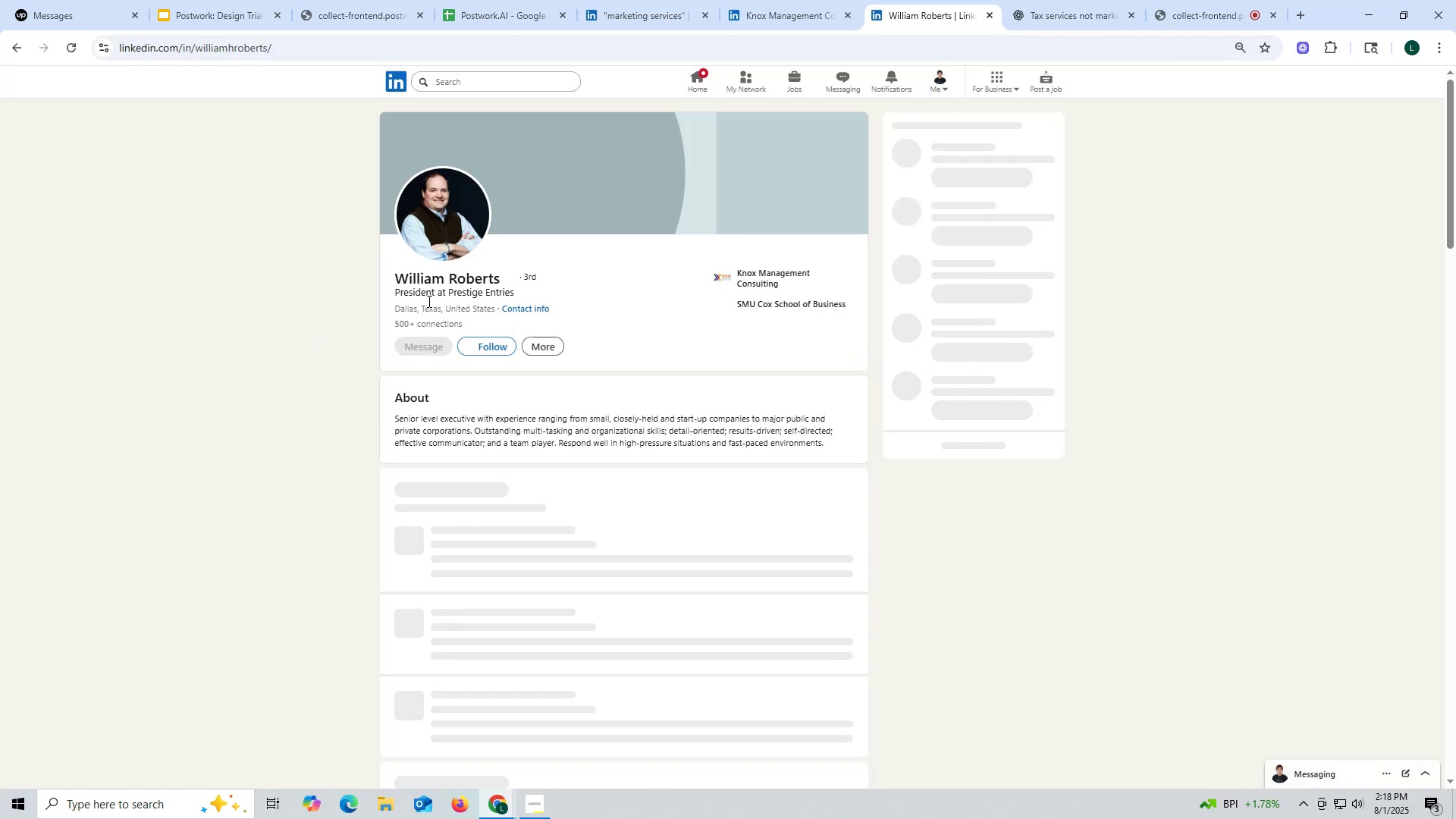 
scroll: coordinate [511, 349], scroll_direction: down, amount: 7.0
 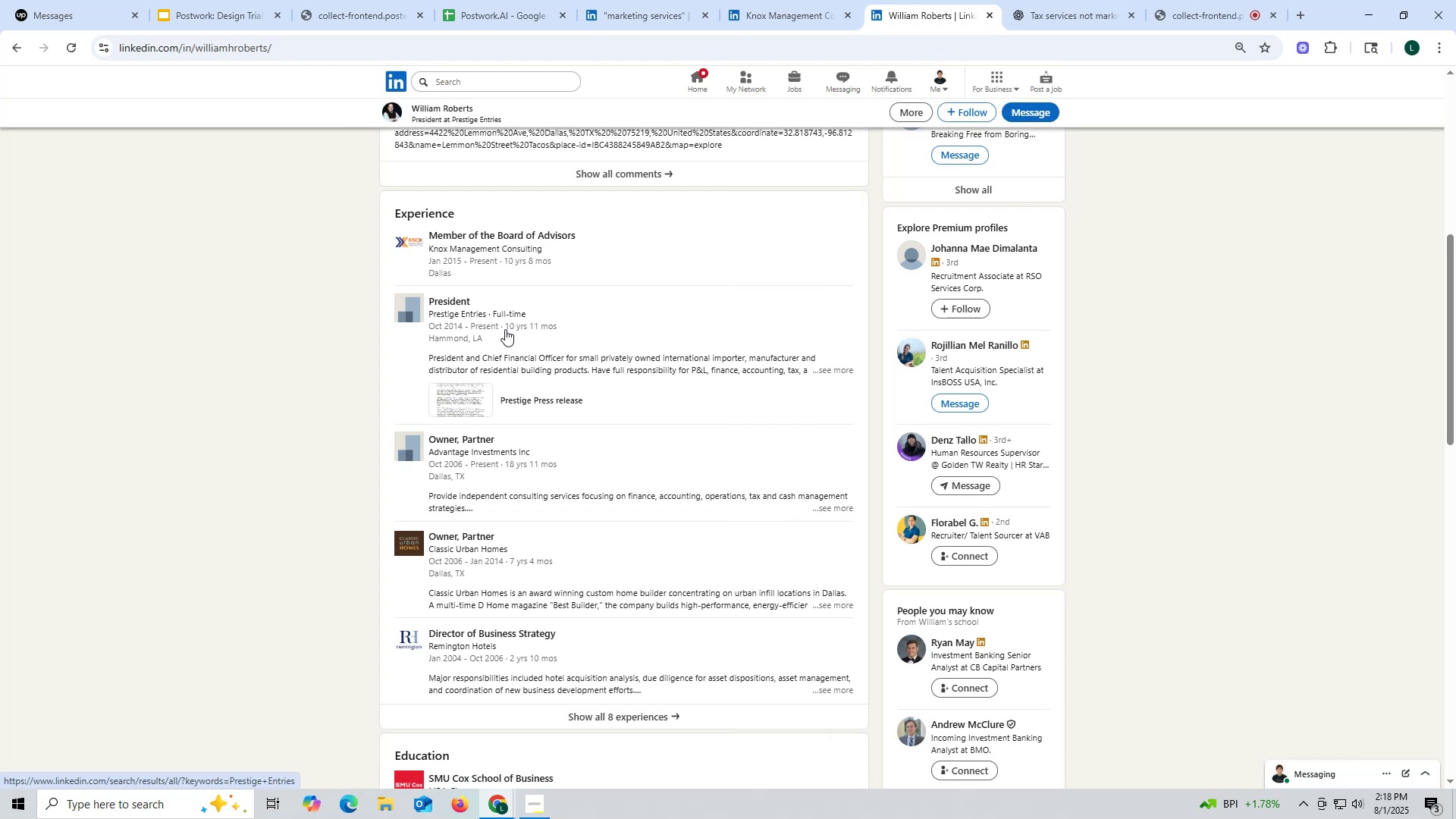 
scroll: coordinate [505, 329], scroll_direction: up, amount: 12.0
 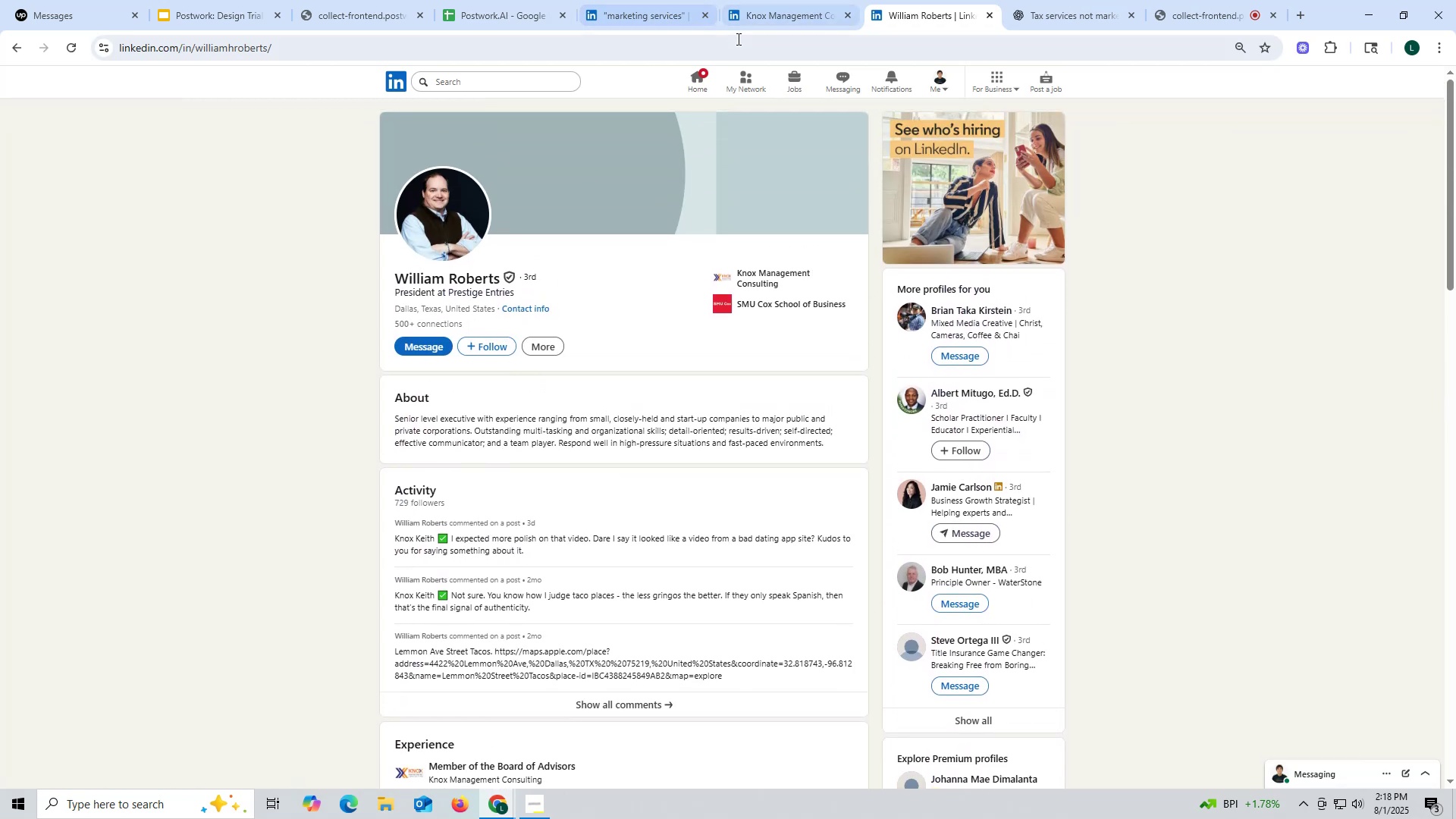 
left_click([789, 14])
 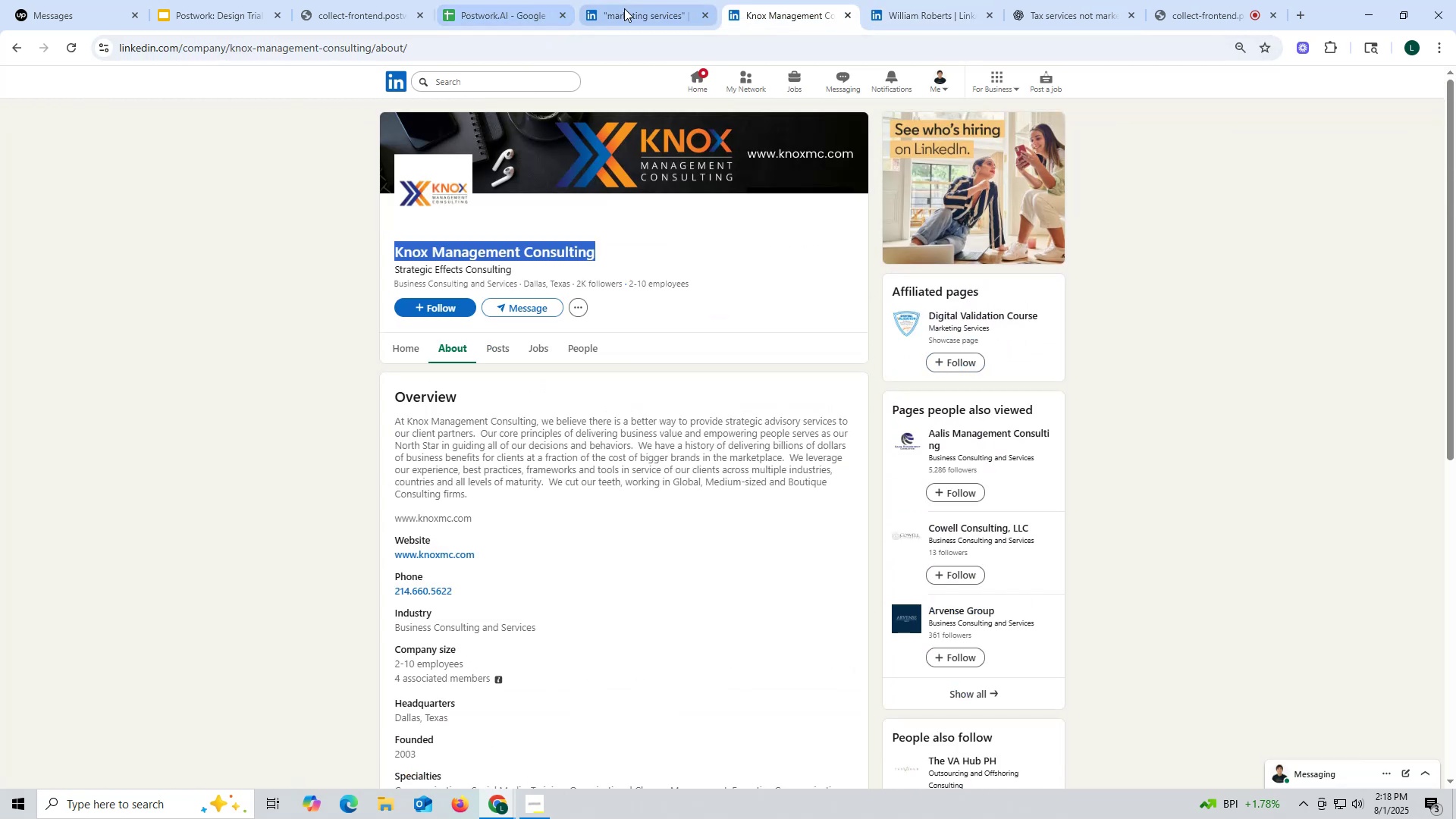 
key(Control+ControlLeft)
 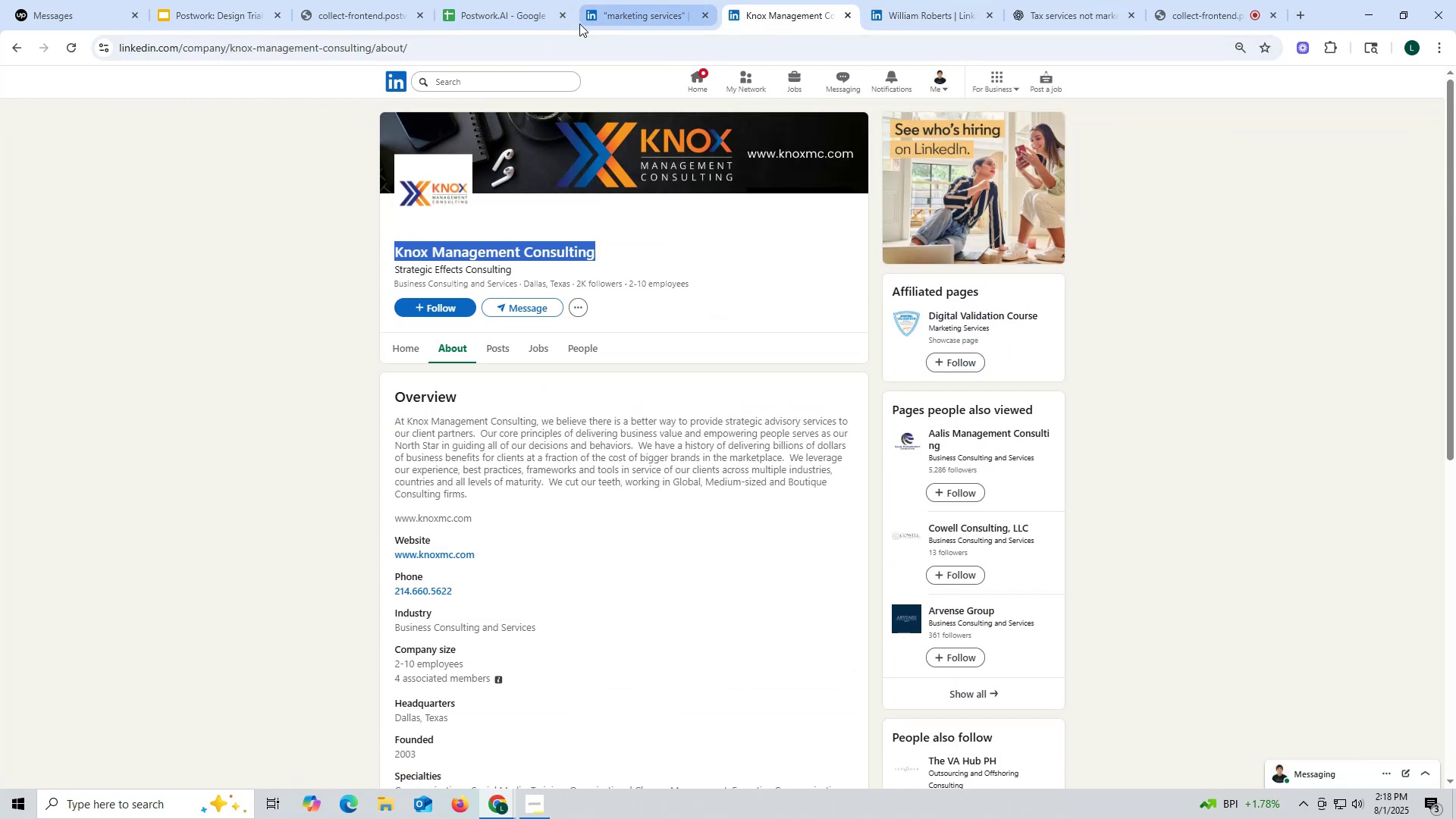 
key(Control+C)
 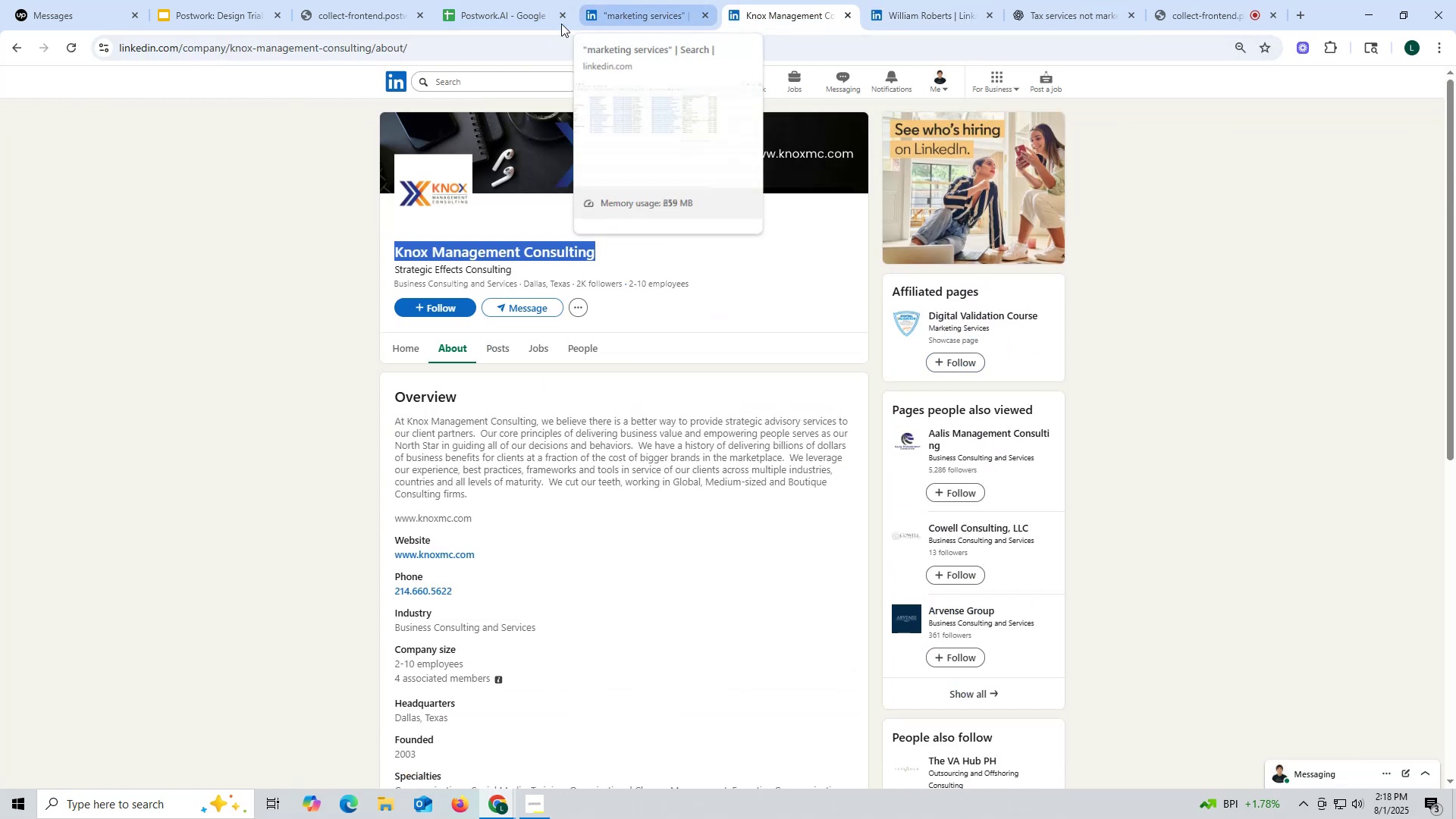 
key(Control+ControlLeft)
 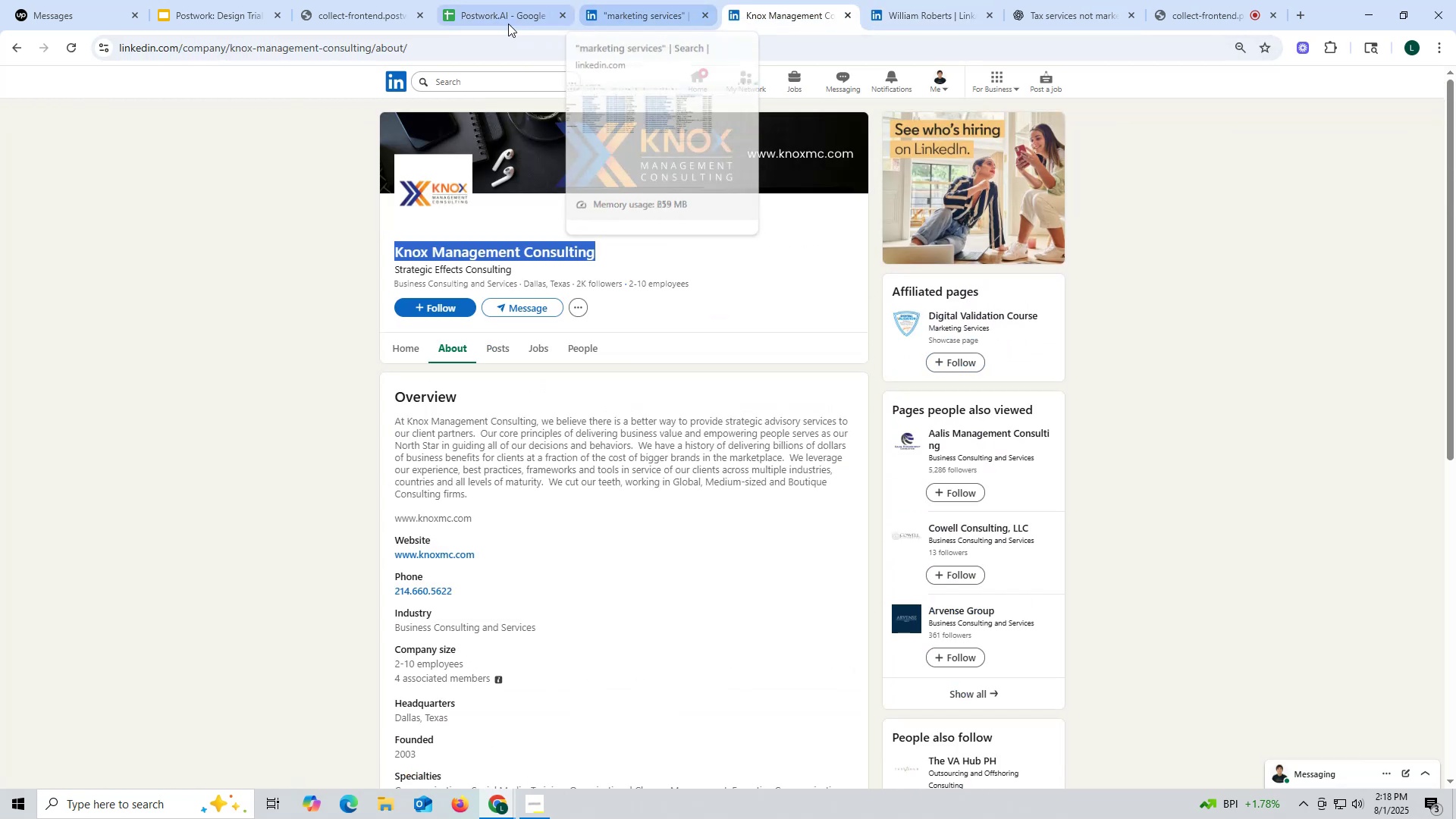 
key(Control+C)
 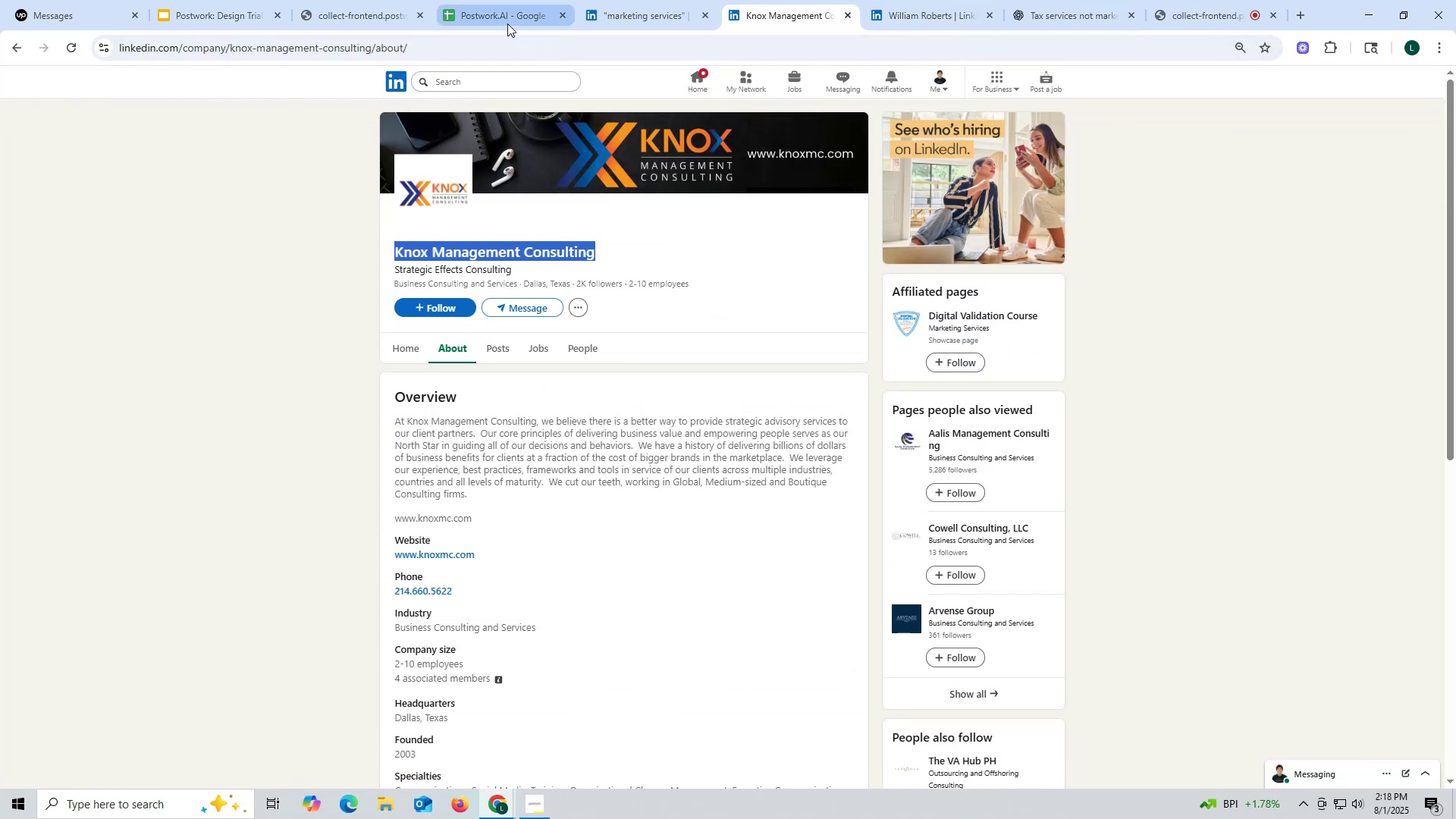 
left_click([507, 24])
 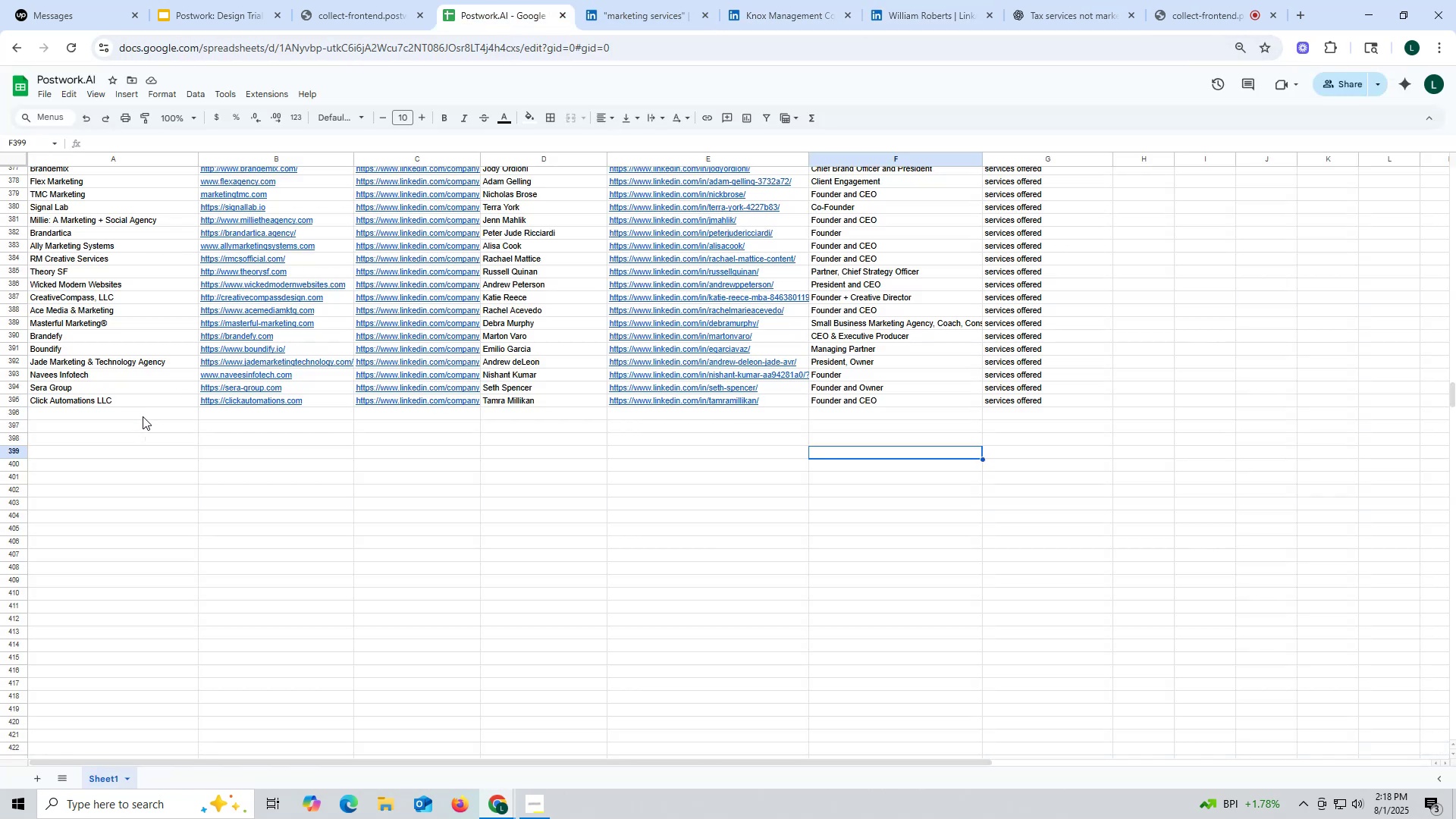 
double_click([143, 416])
 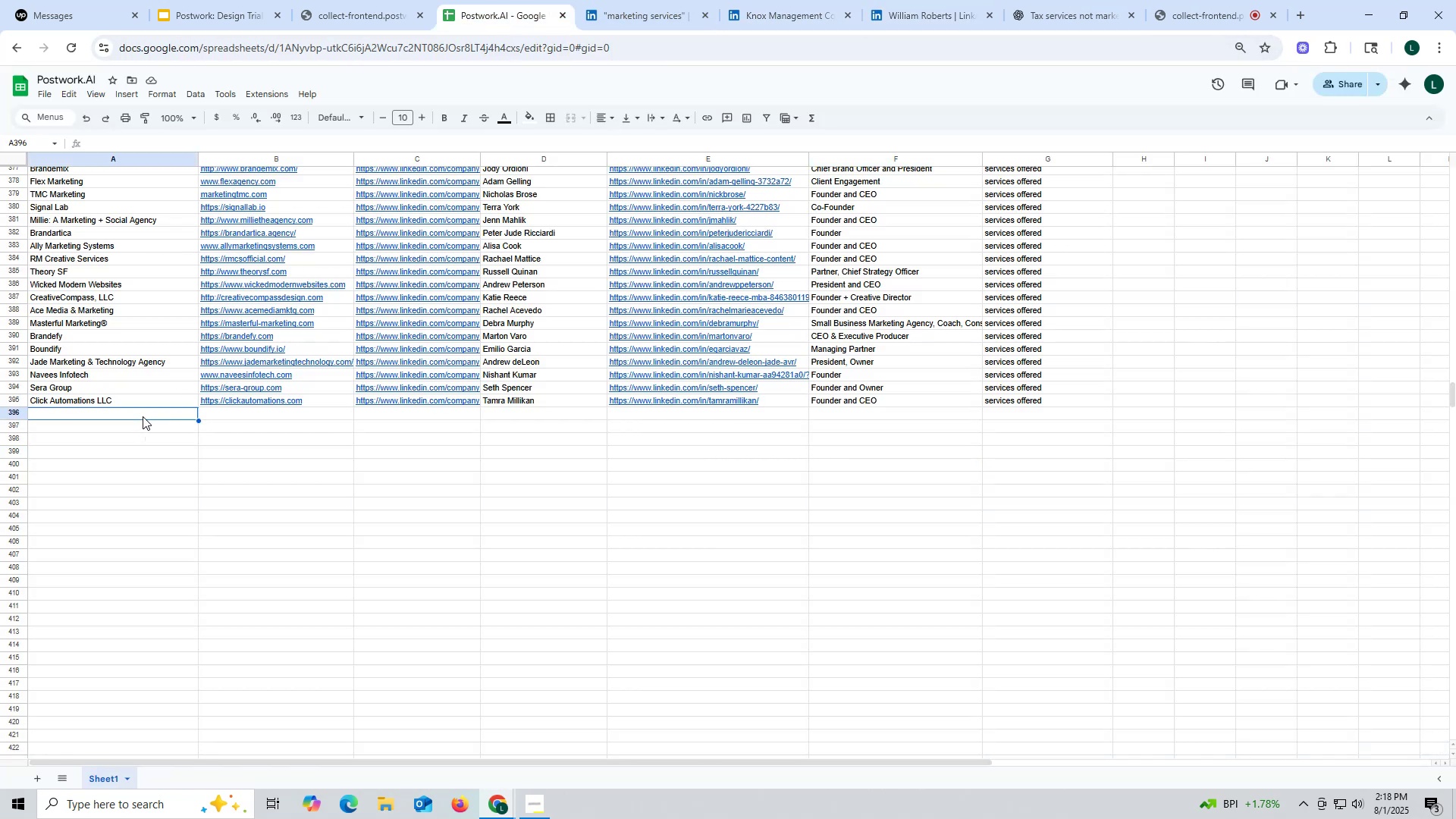 
key(Control+ControlLeft)
 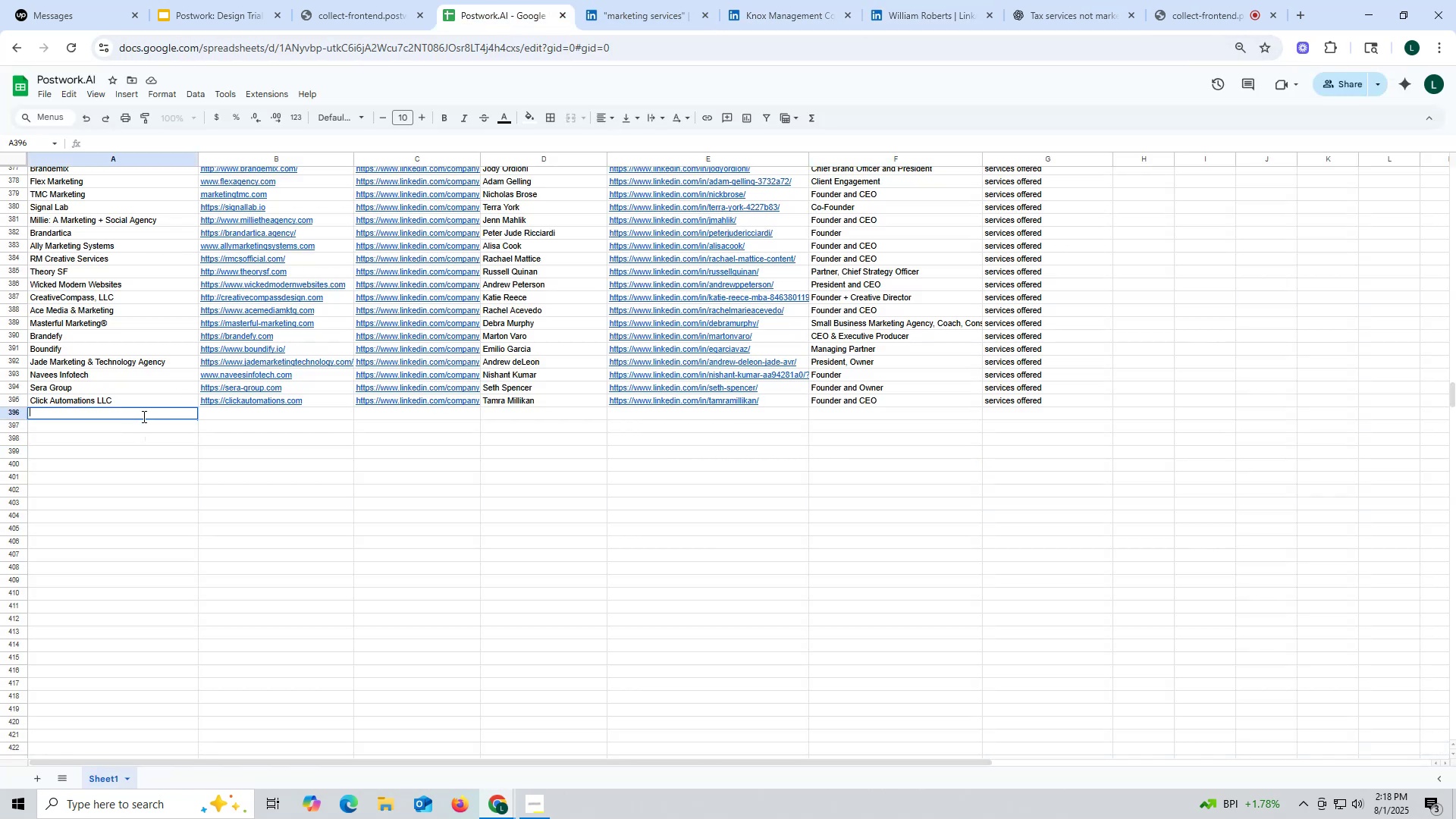 
key(Control+V)
 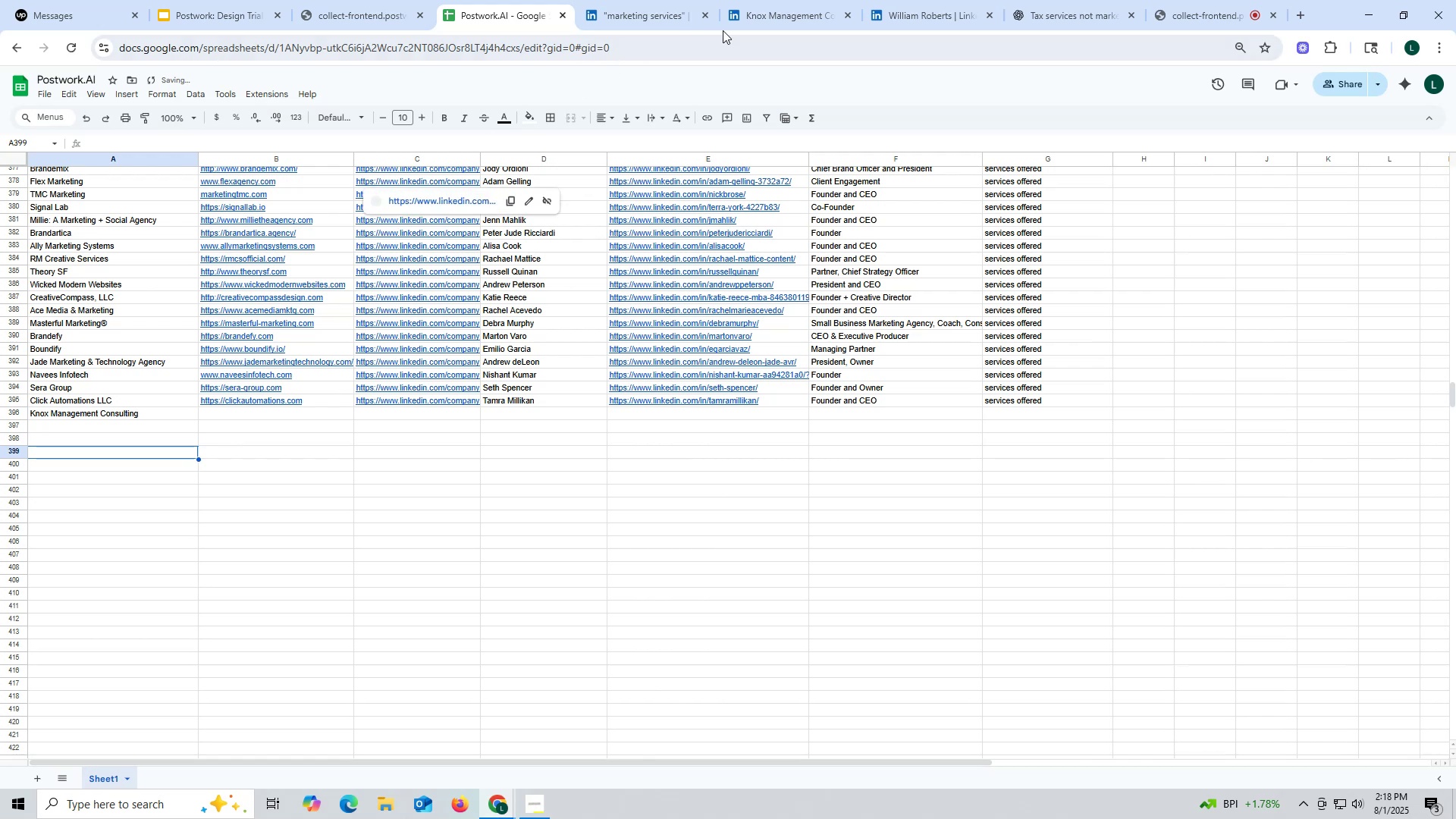 
left_click([785, 15])
 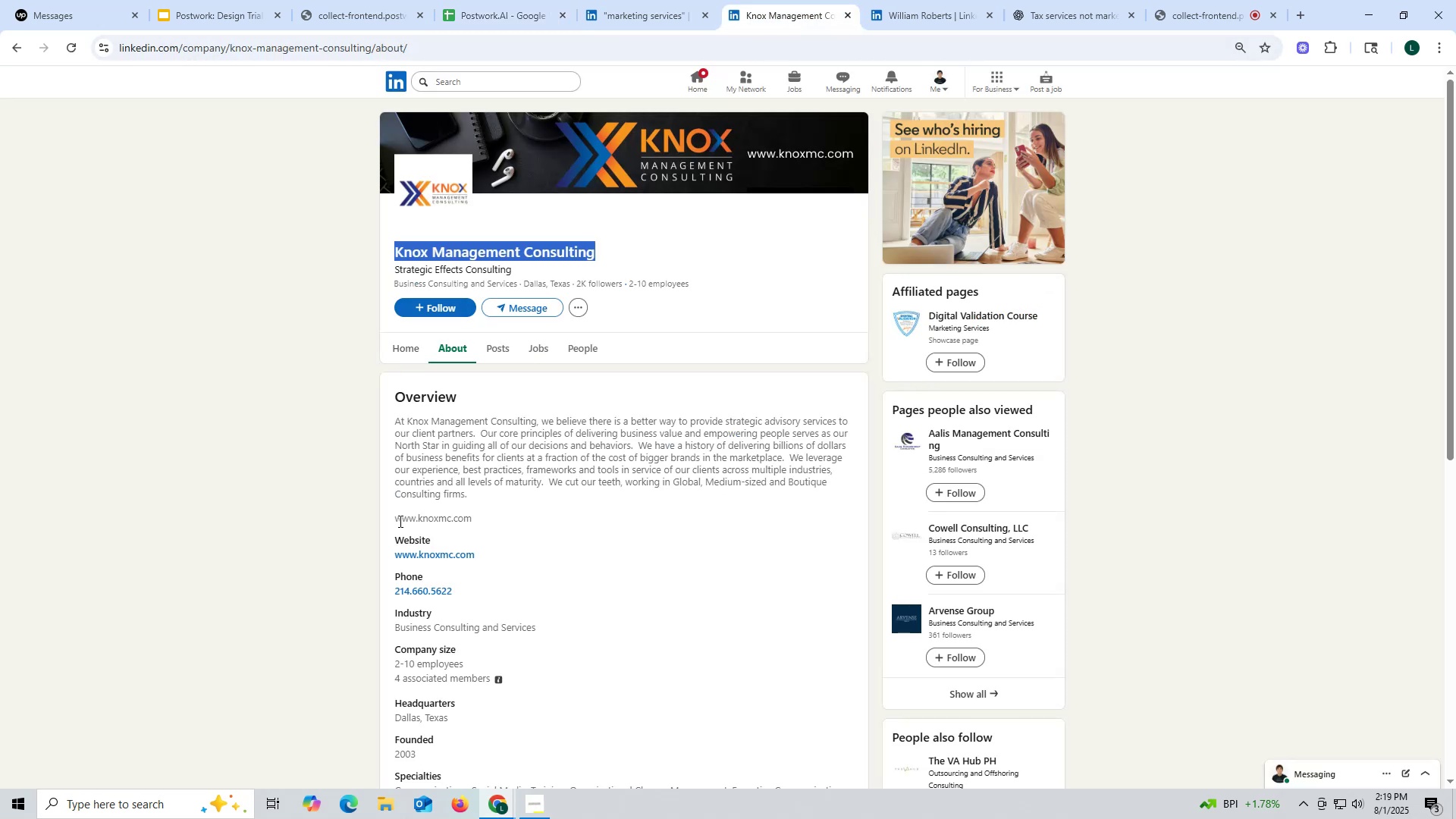 
left_click_drag(start_coordinate=[393, 552], to_coordinate=[513, 557])
 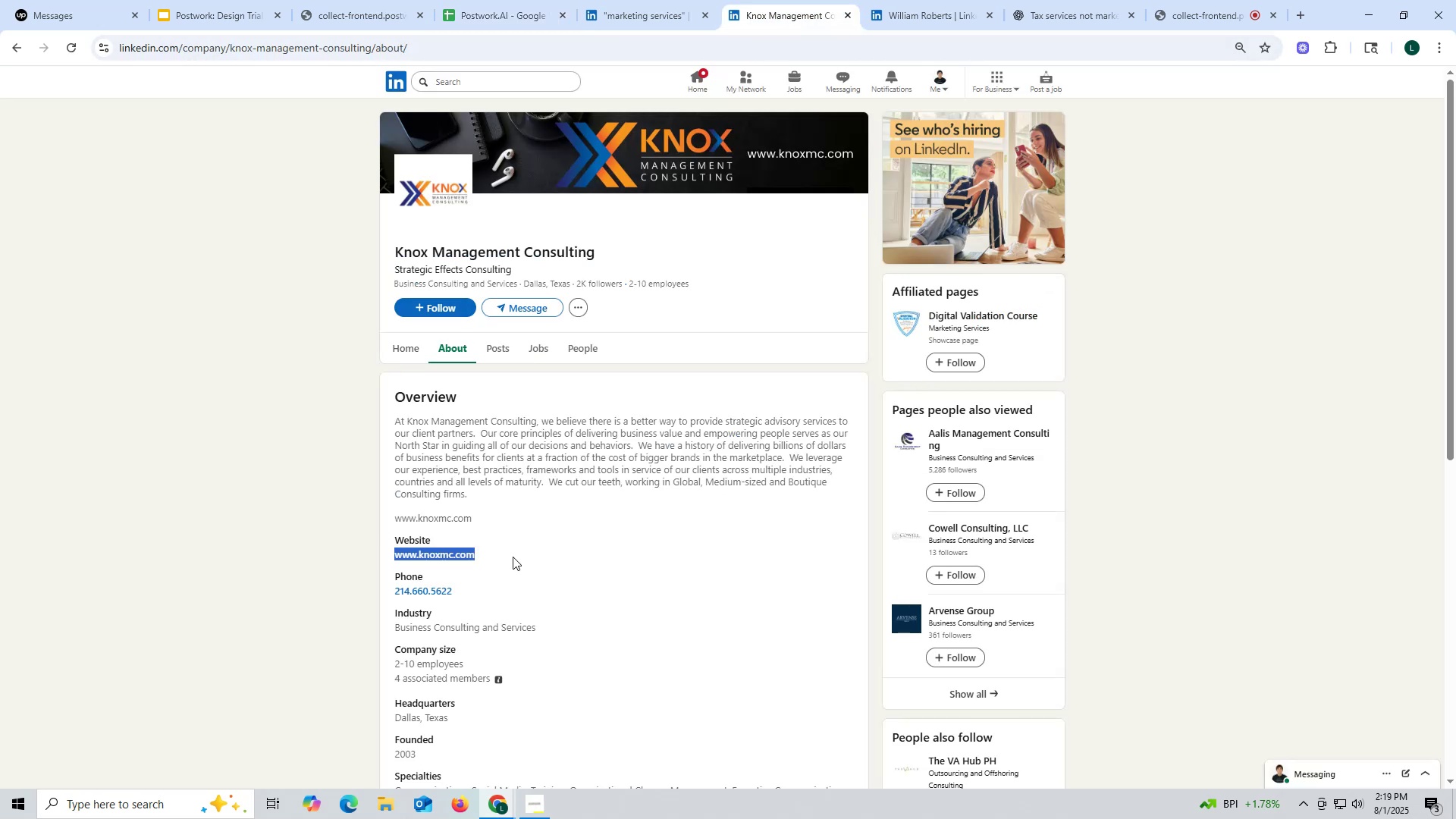 
key(Control+ControlLeft)
 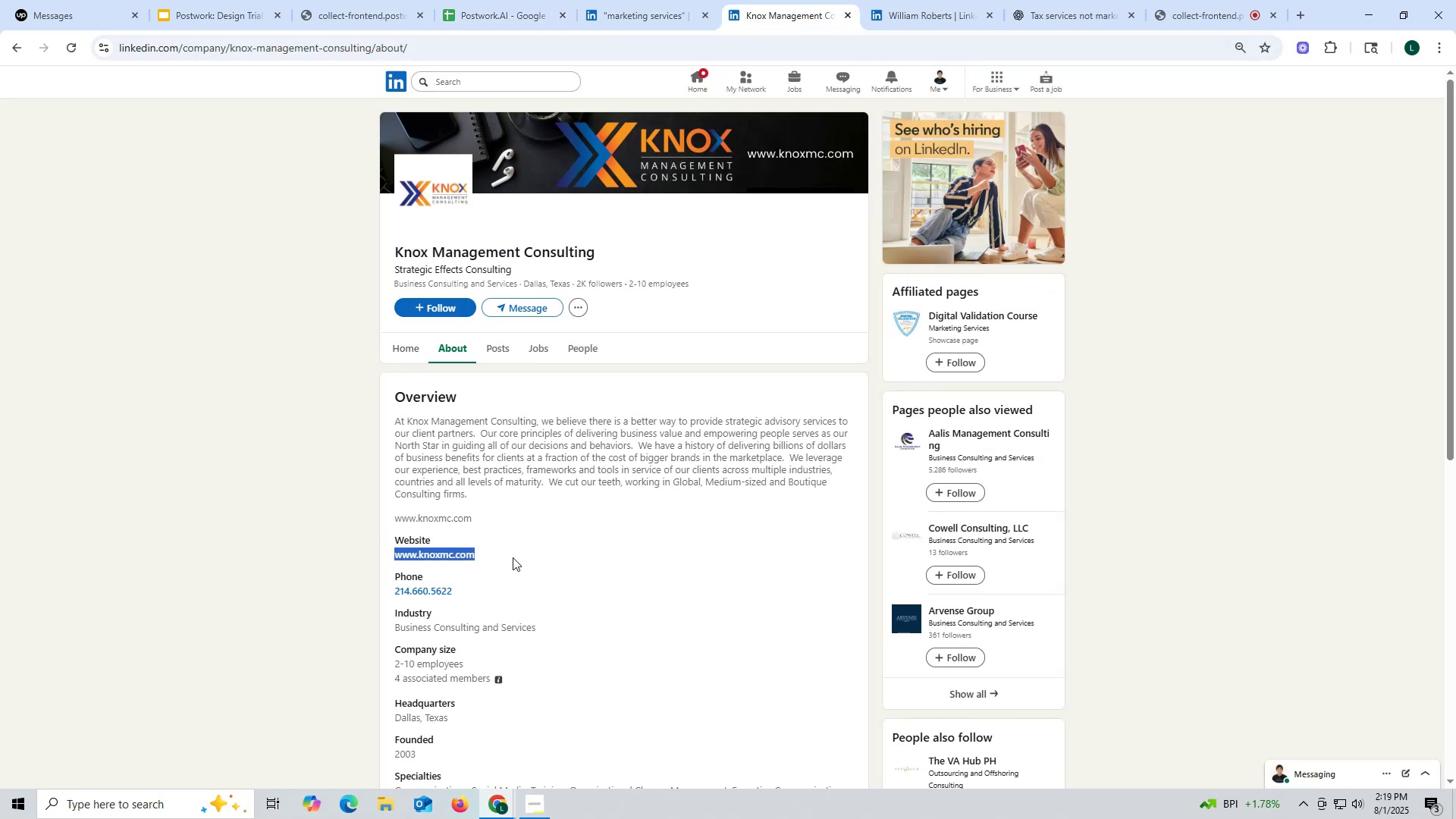 
key(Control+C)
 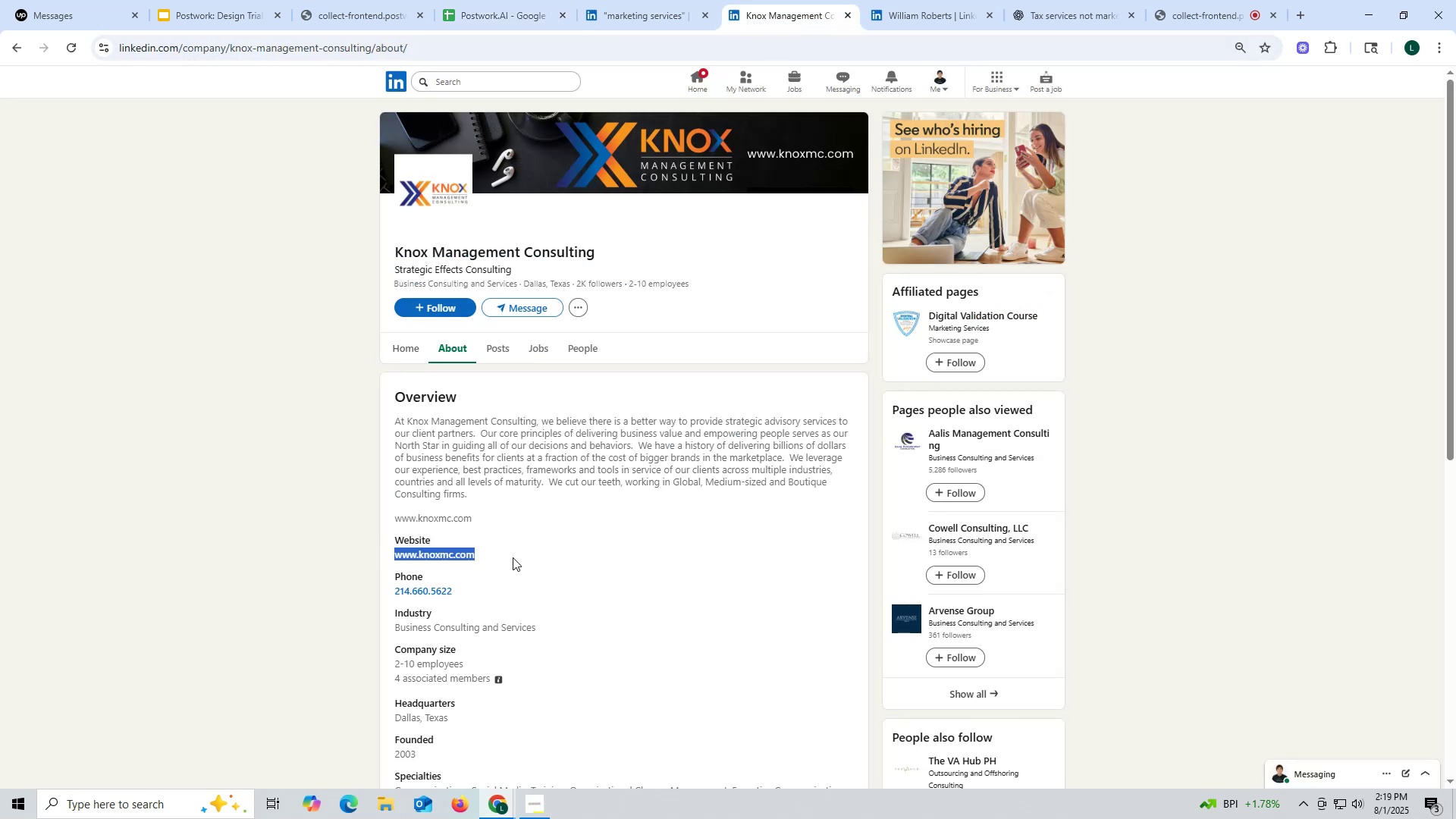 
key(Control+ControlLeft)
 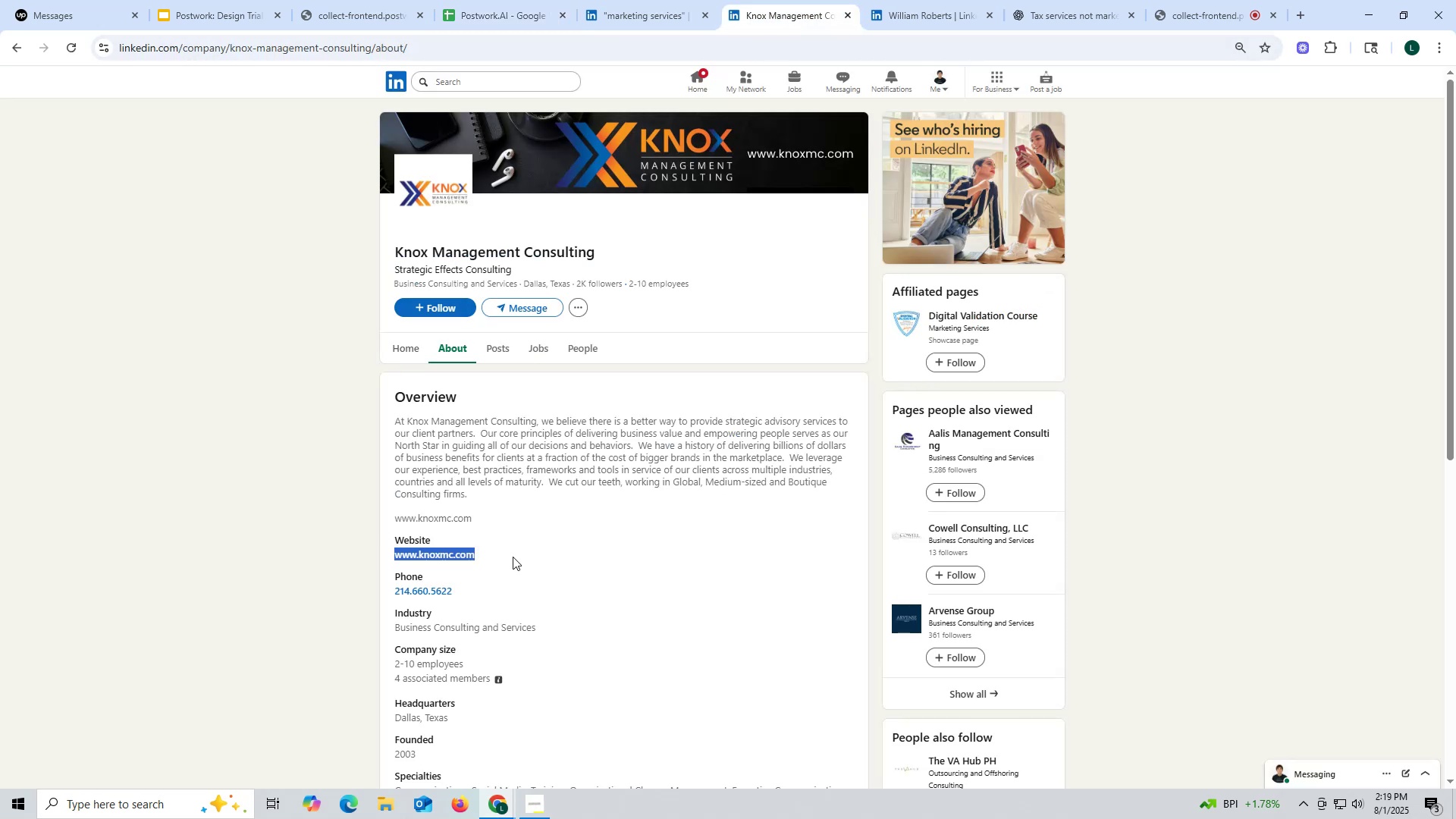 
key(Control+C)
 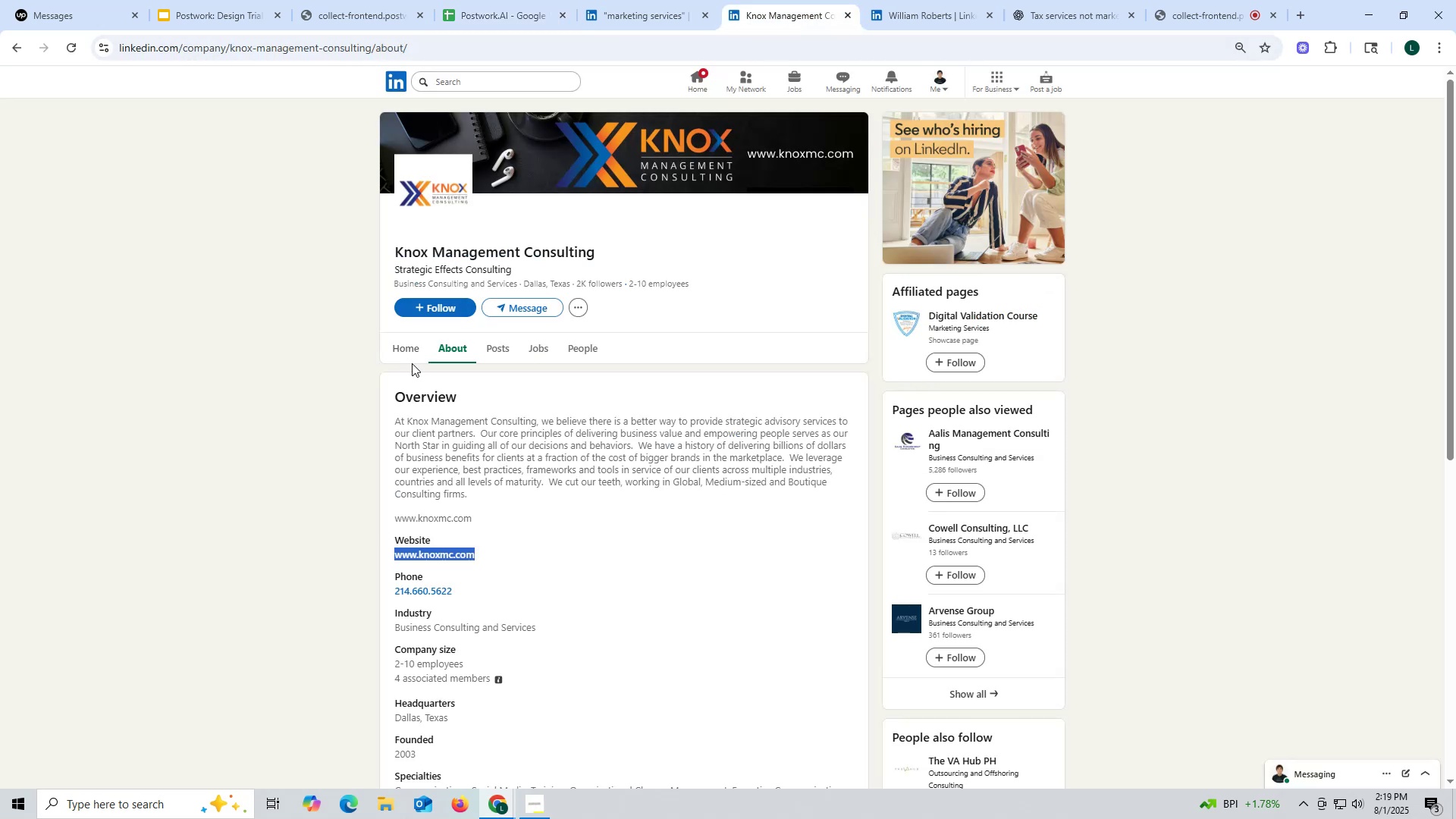 
left_click([405, 350])
 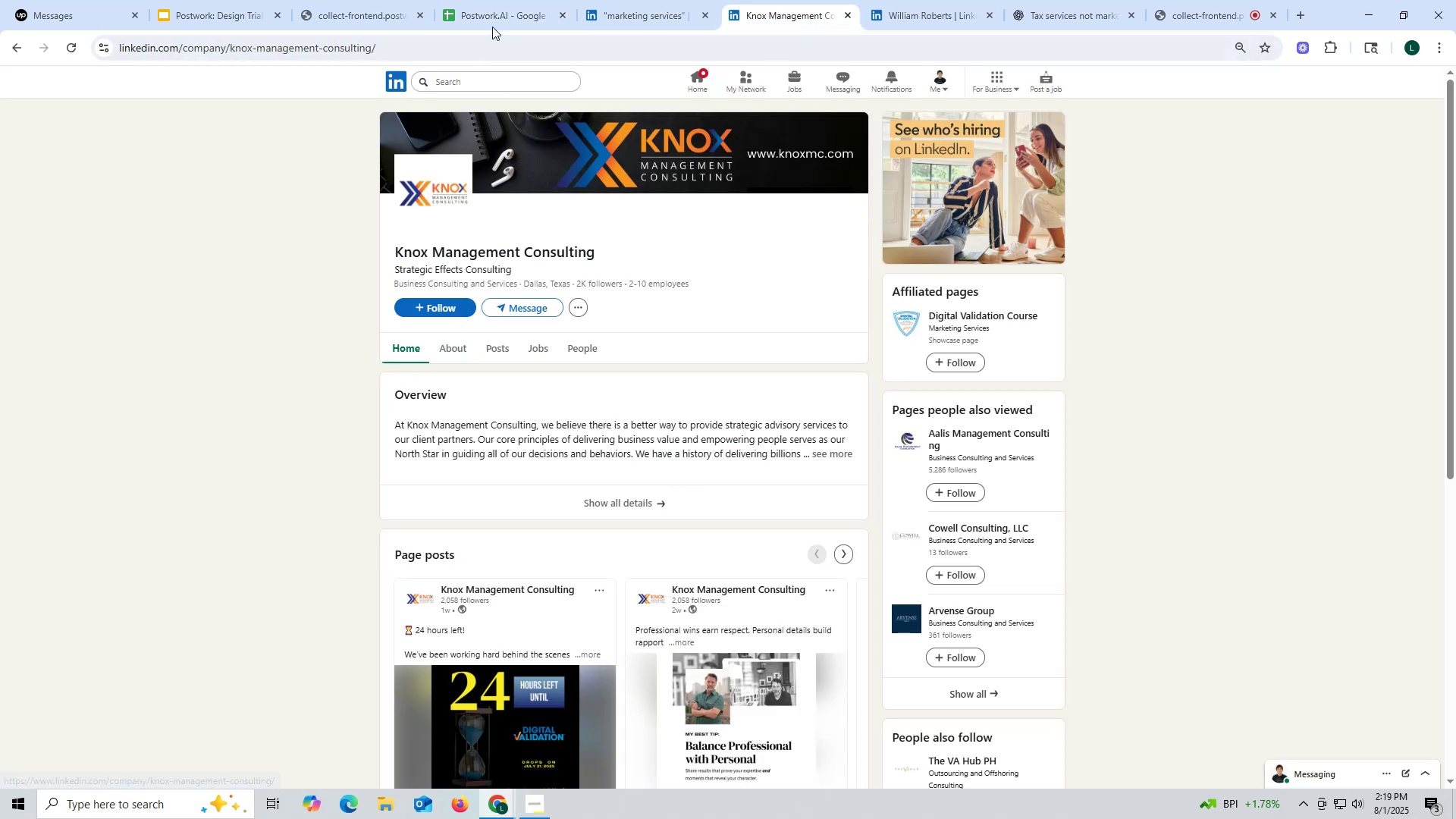 
left_click([482, 2])
 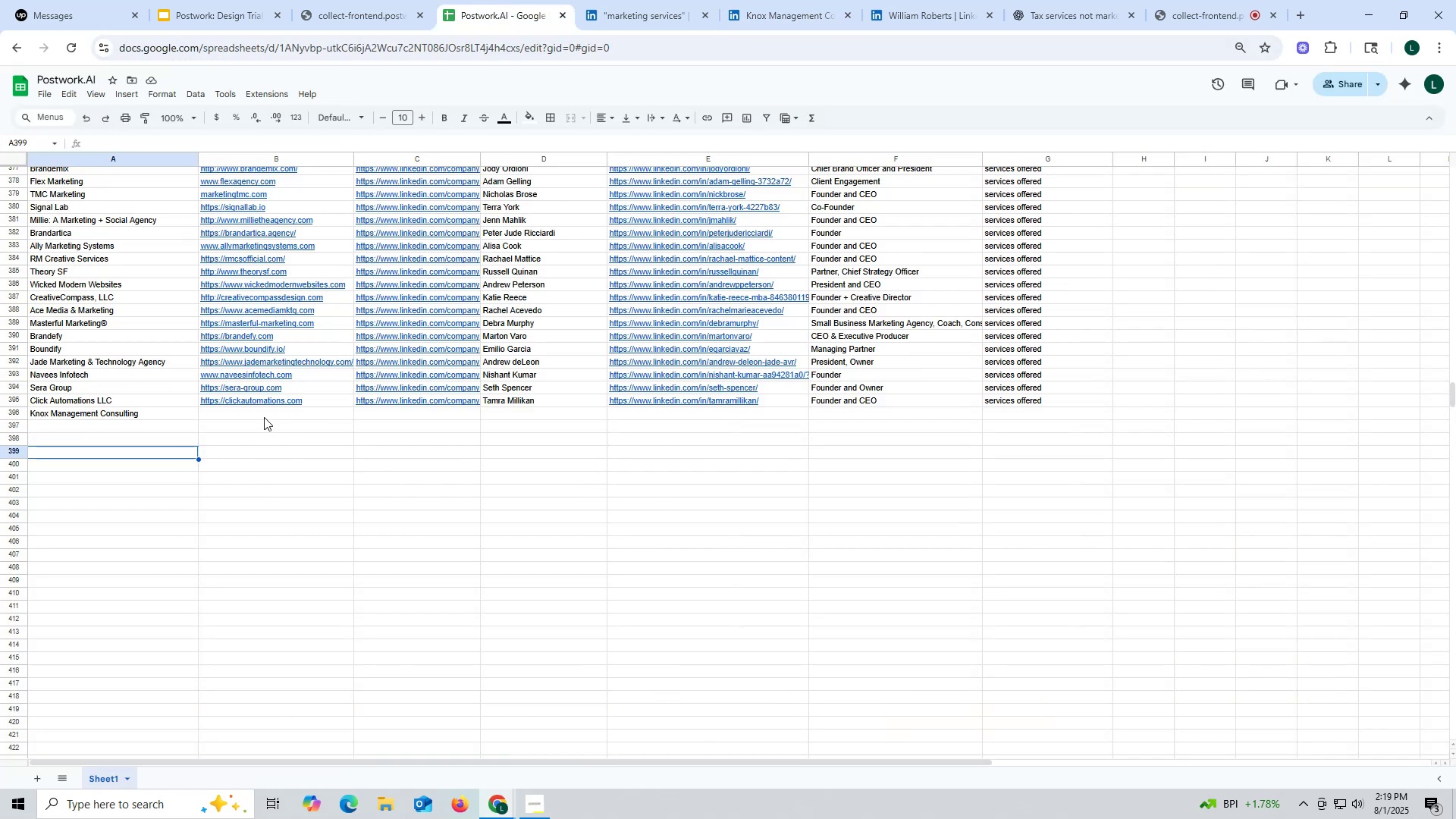 
double_click([264, 417])
 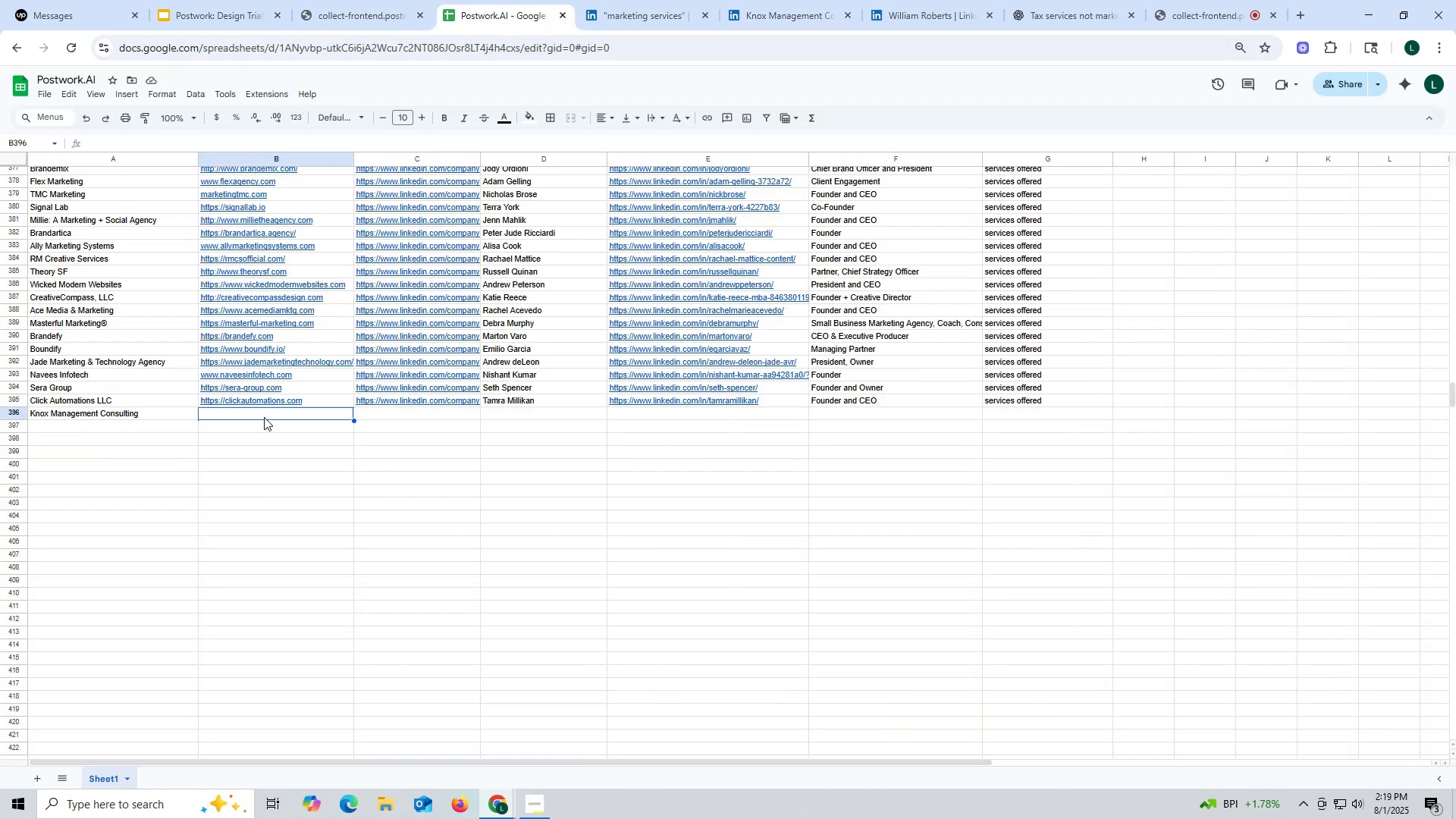 
key(Control+ControlLeft)
 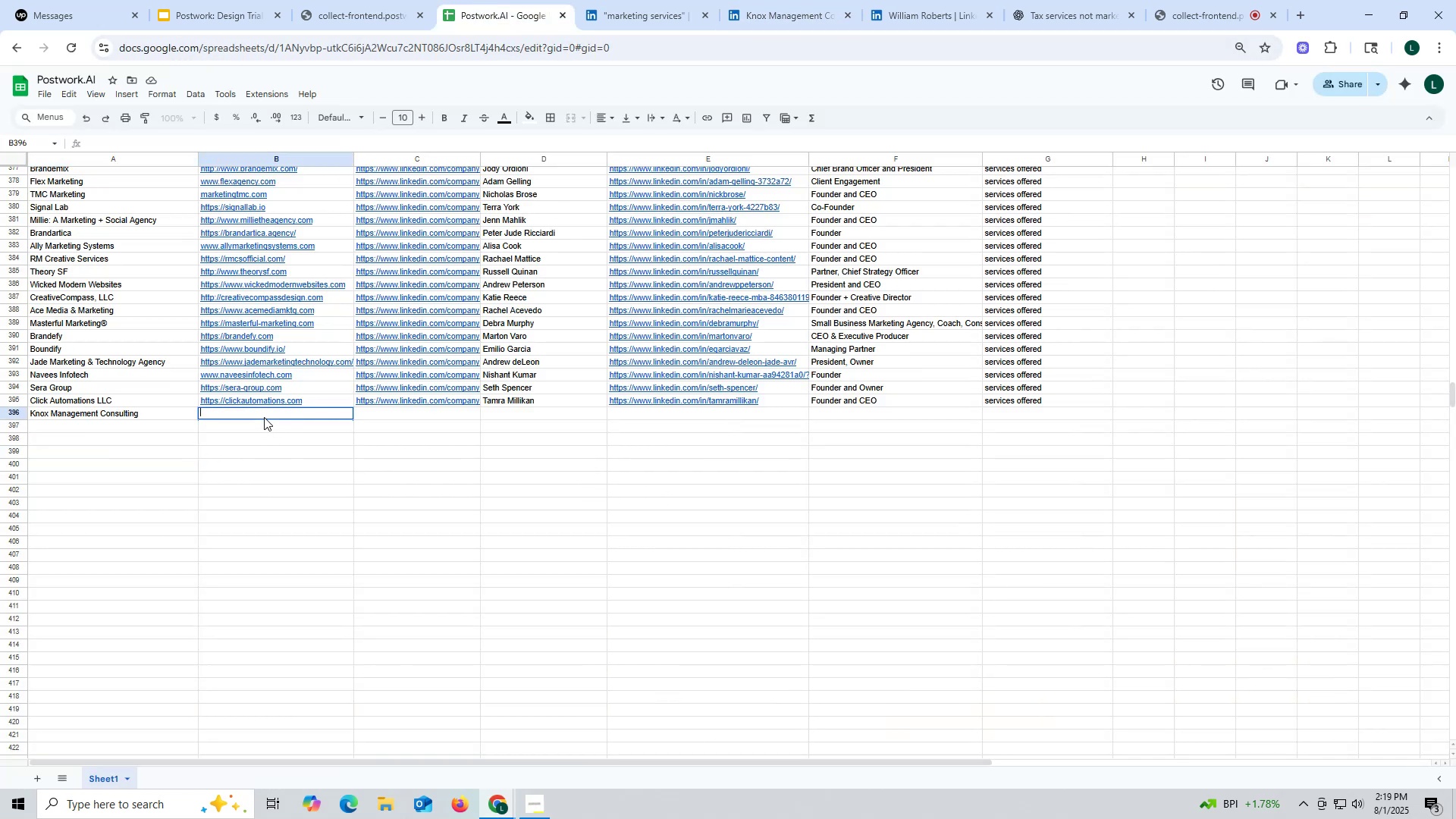 
key(Control+V)
 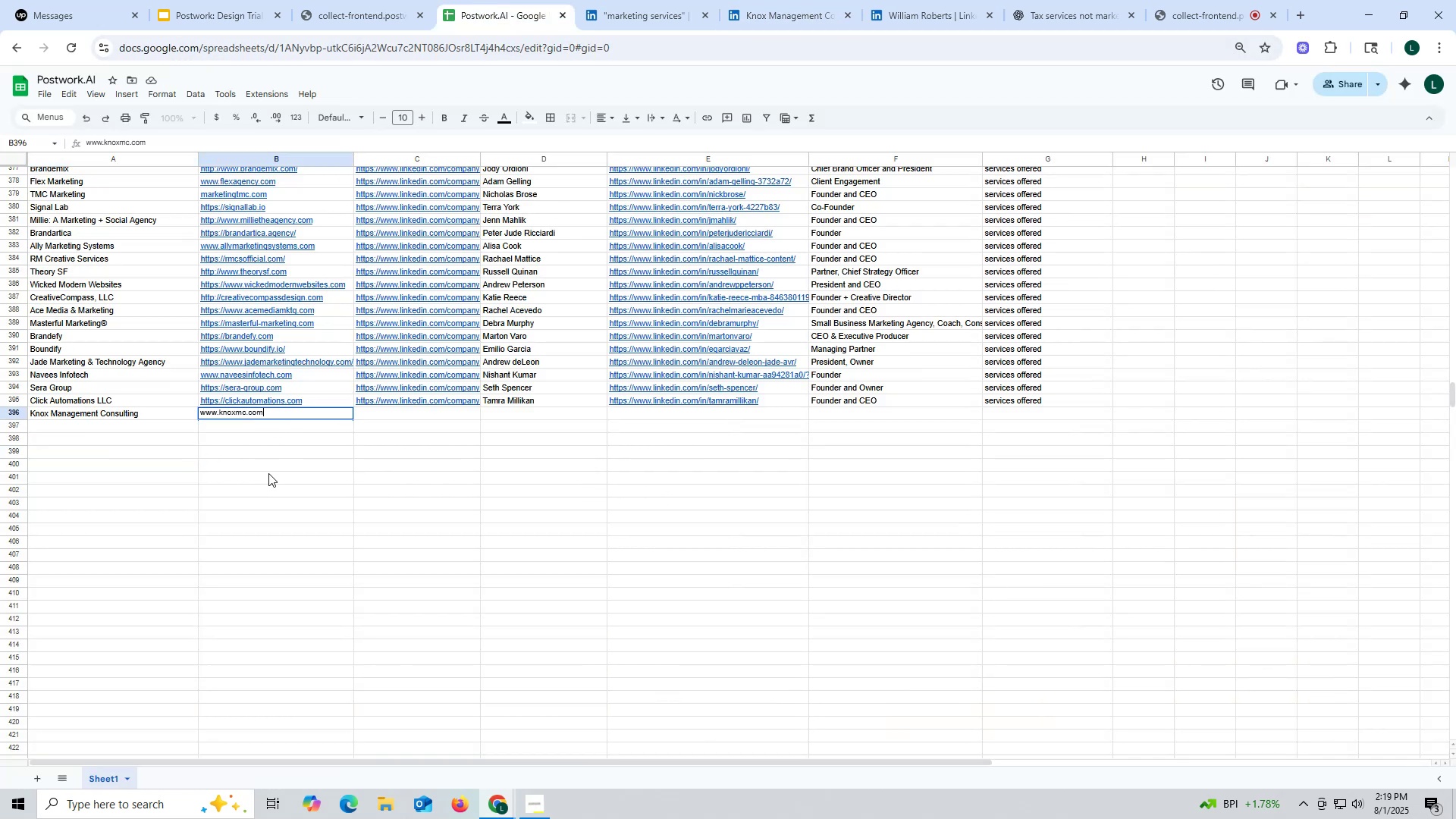 
triple_click([268, 473])
 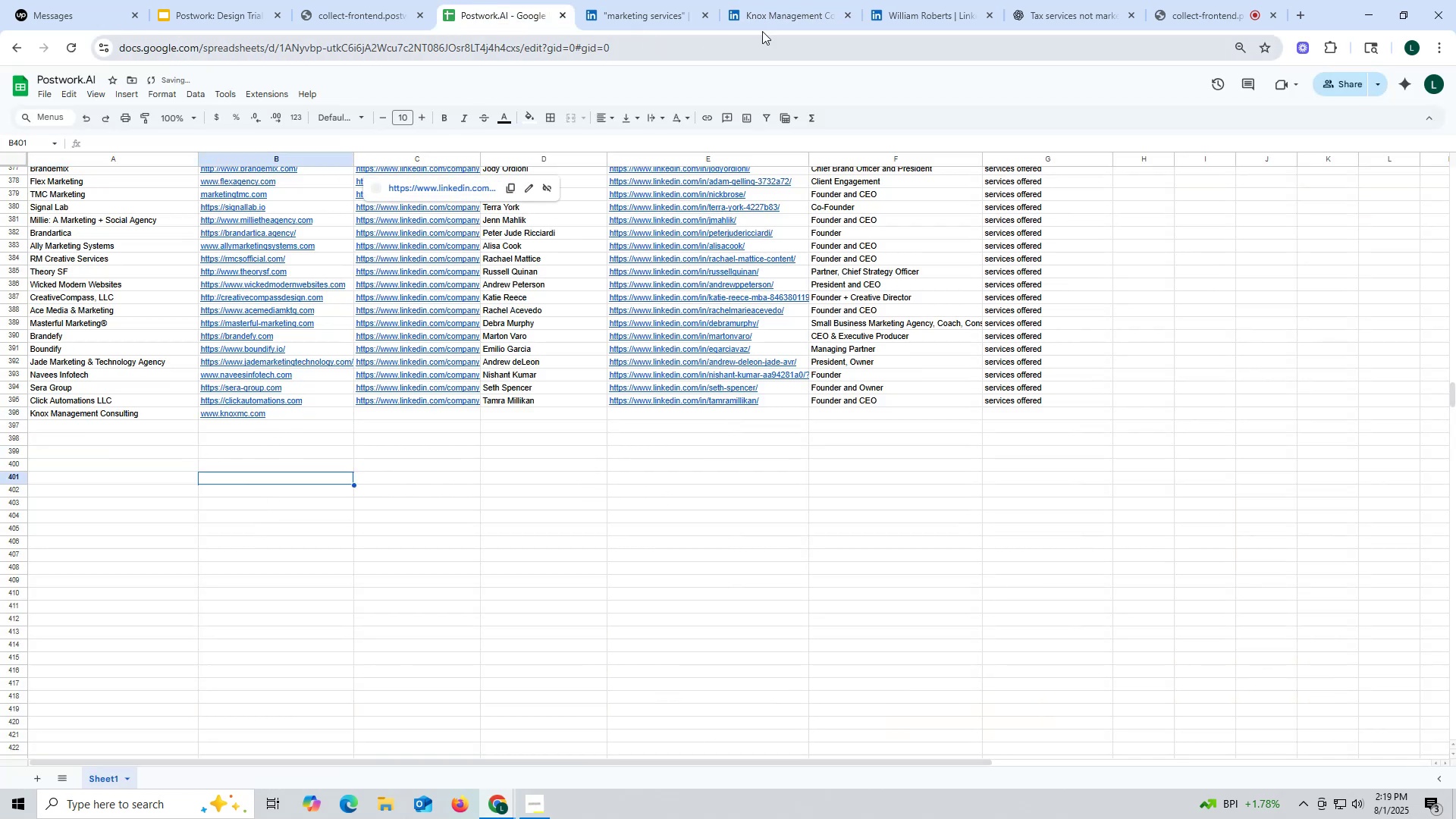 
left_click([779, 14])
 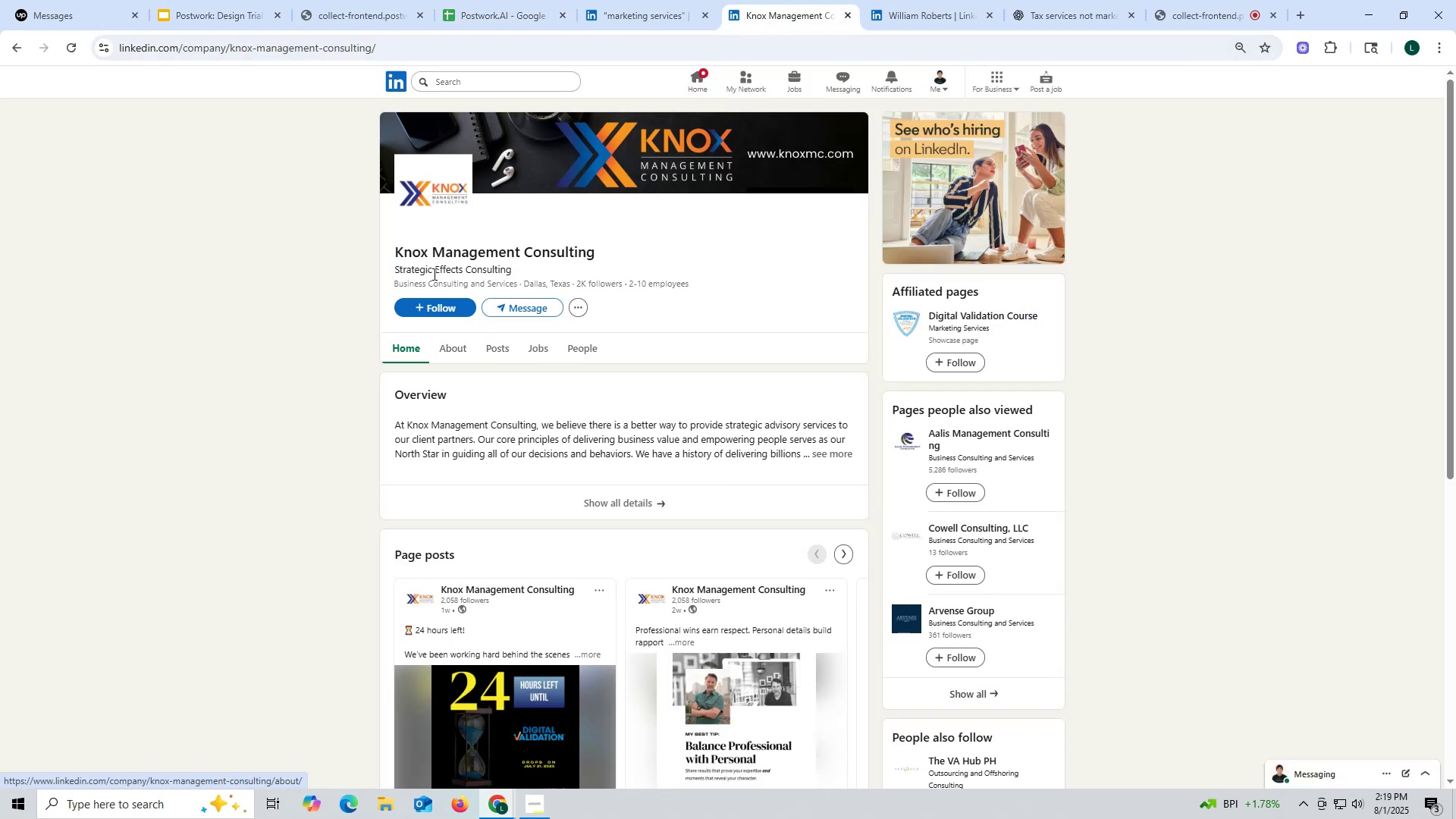 
left_click_drag(start_coordinate=[388, 247], to_coordinate=[654, 247])
 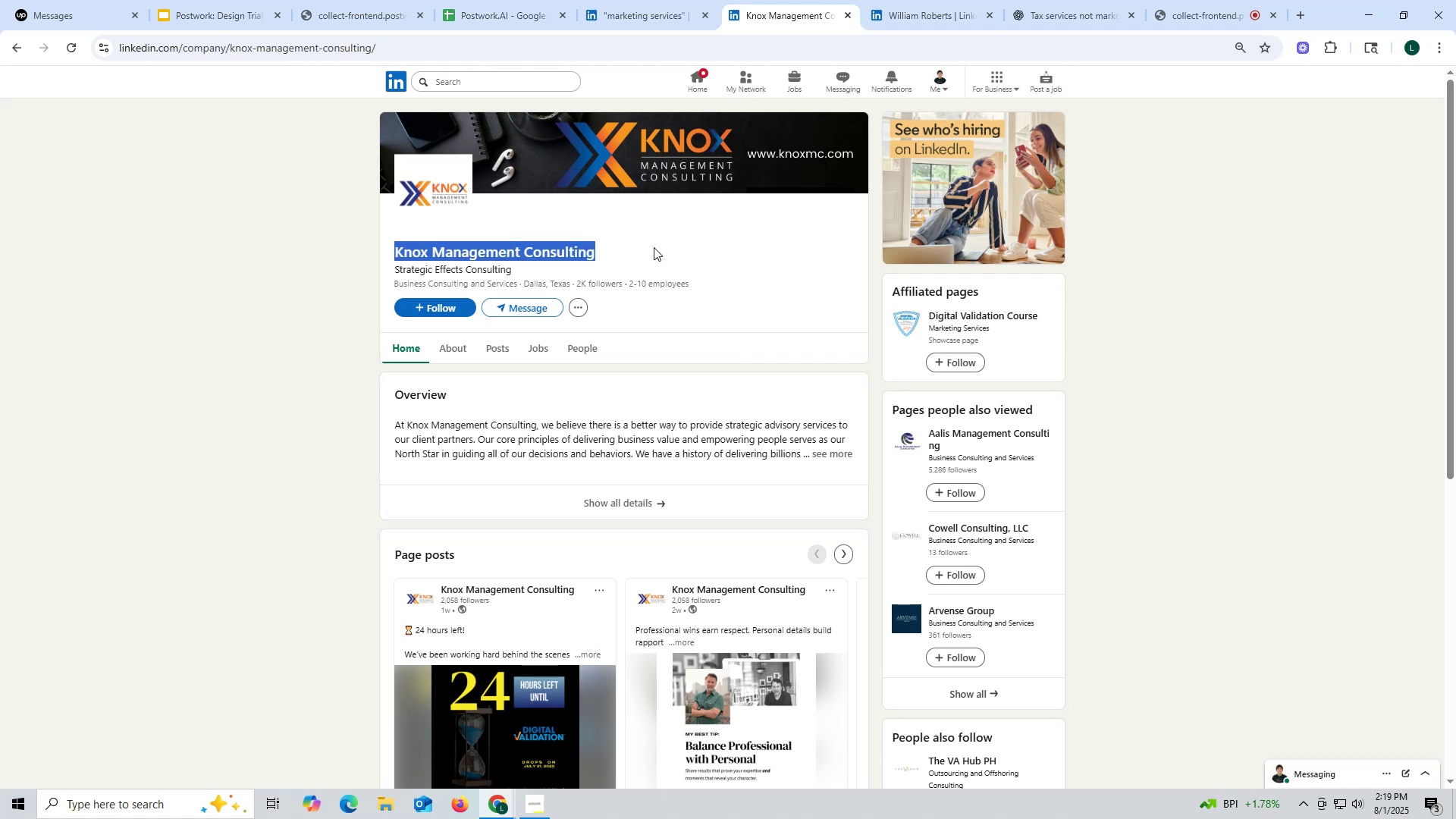 
key(Control+ControlLeft)
 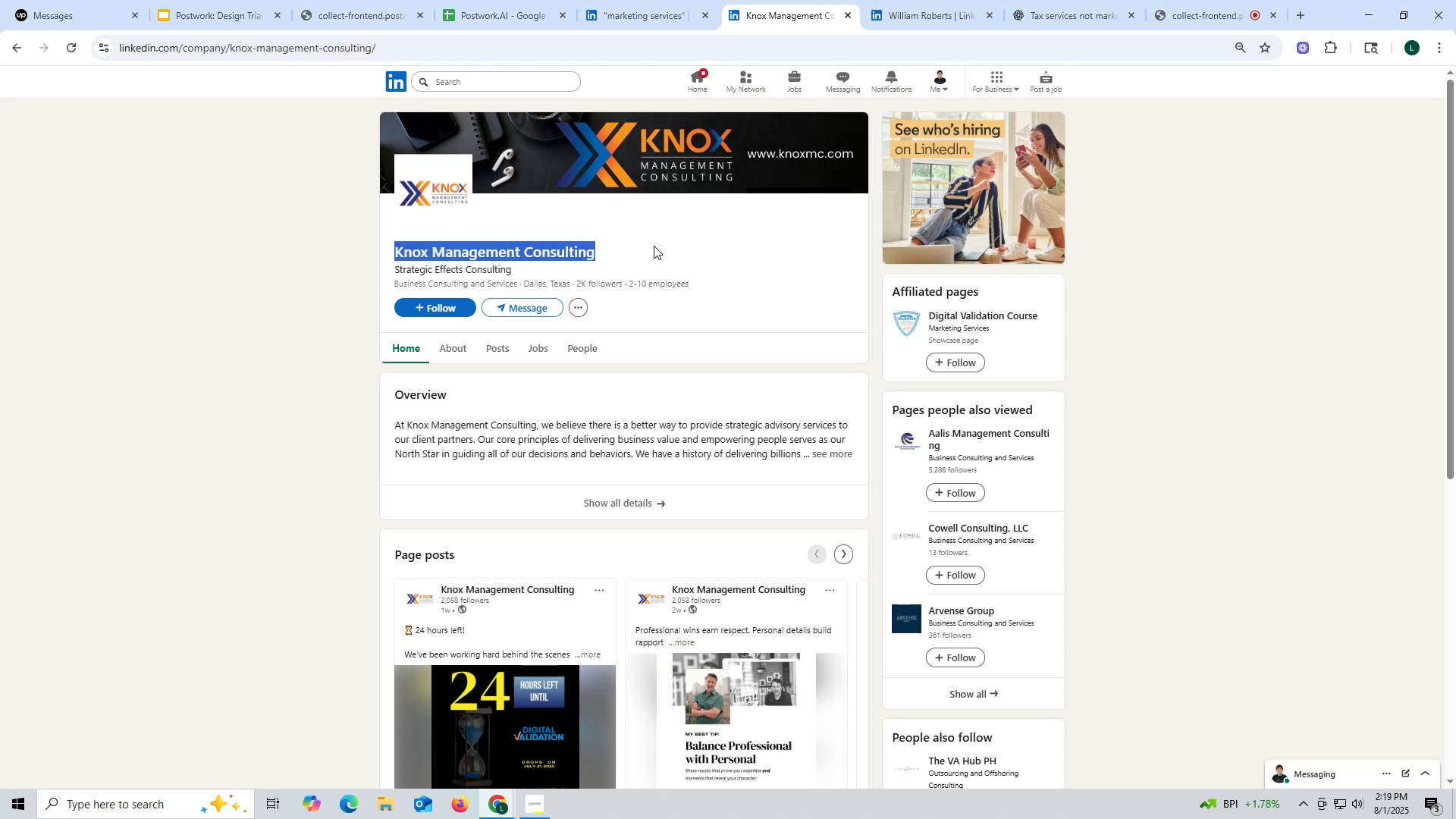 
key(Control+C)
 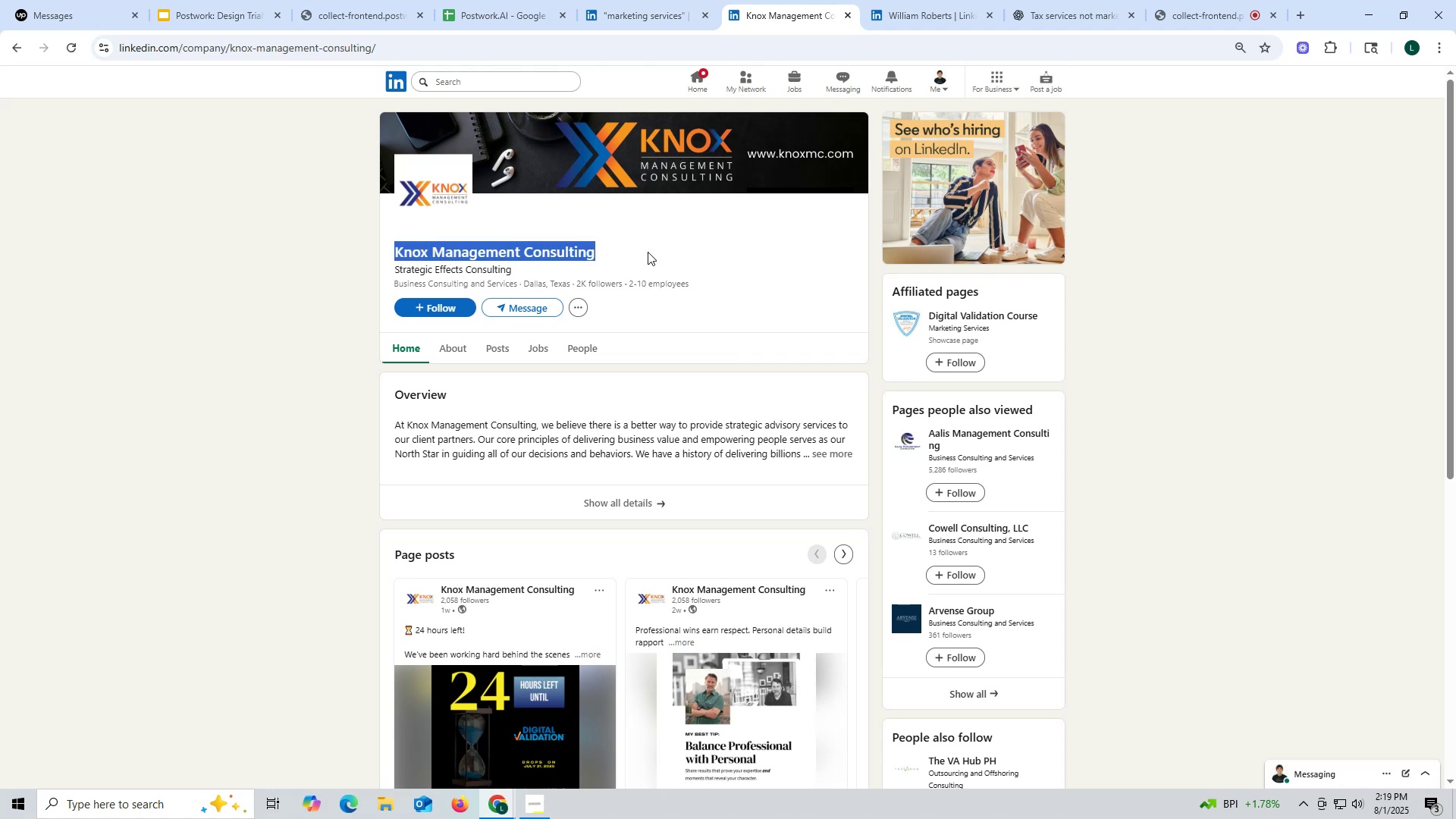 
key(Control+ControlLeft)
 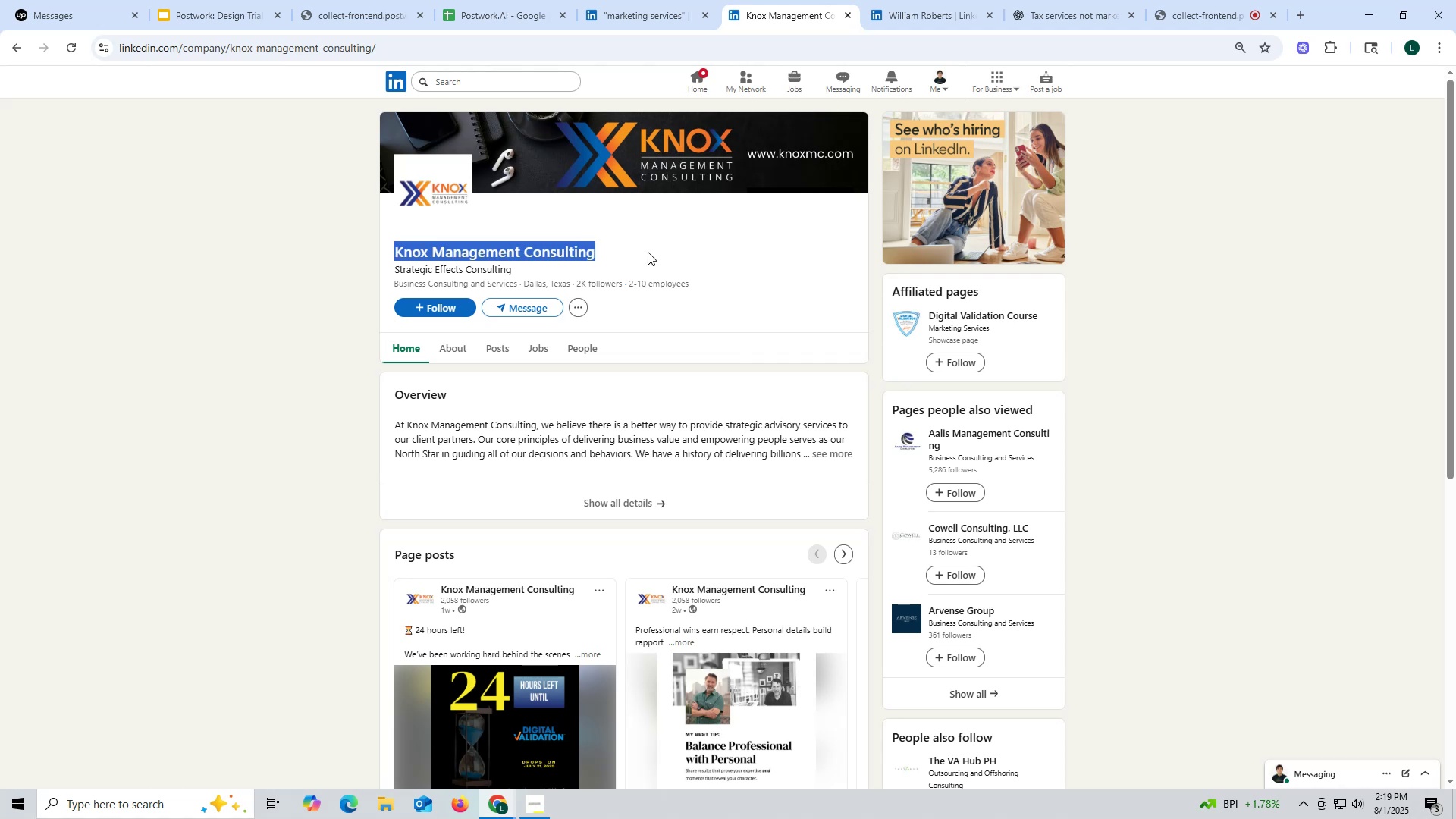 
key(Control+C)
 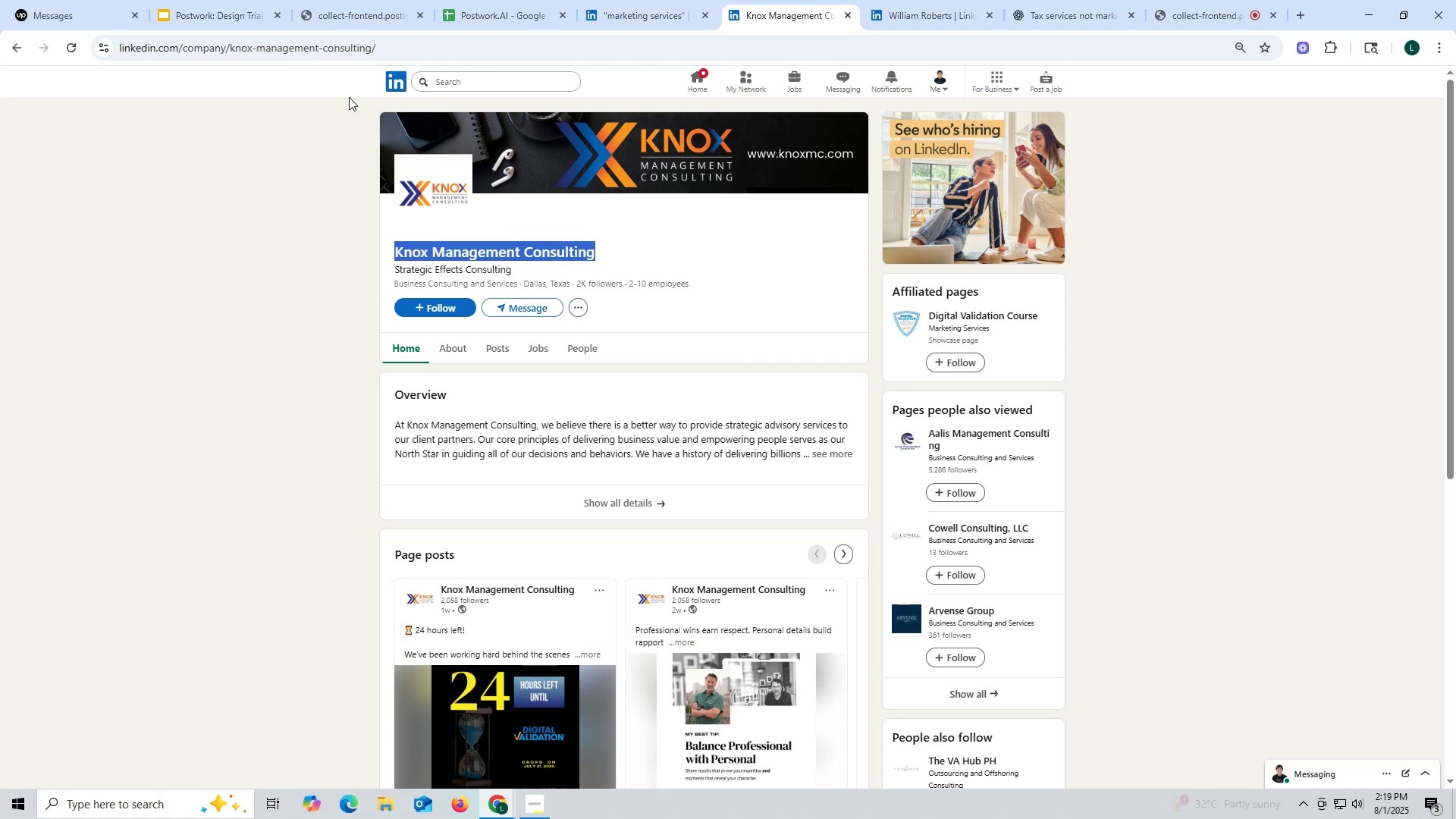 
double_click([331, 48])
 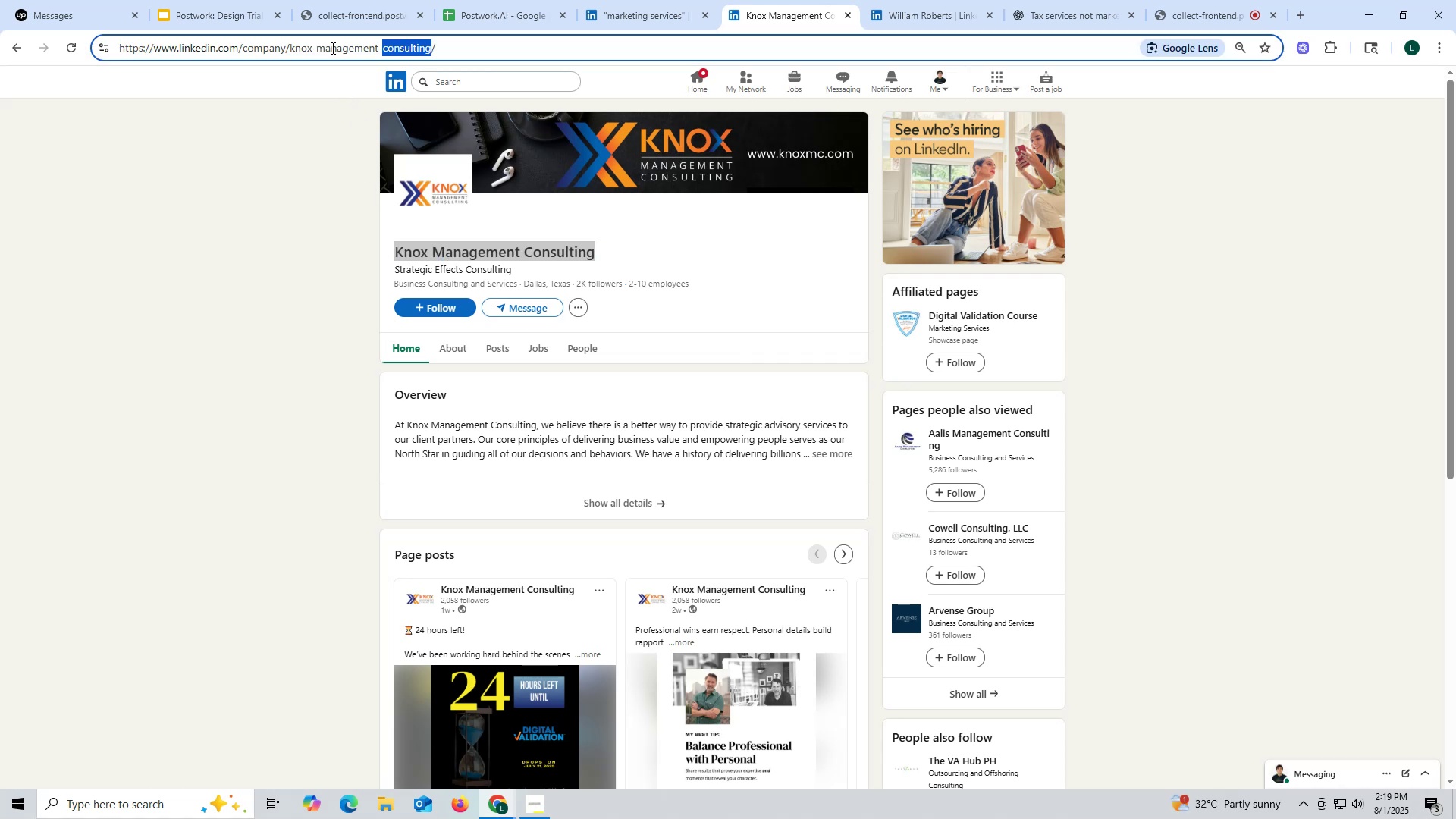 
key(Control+ControlLeft)
 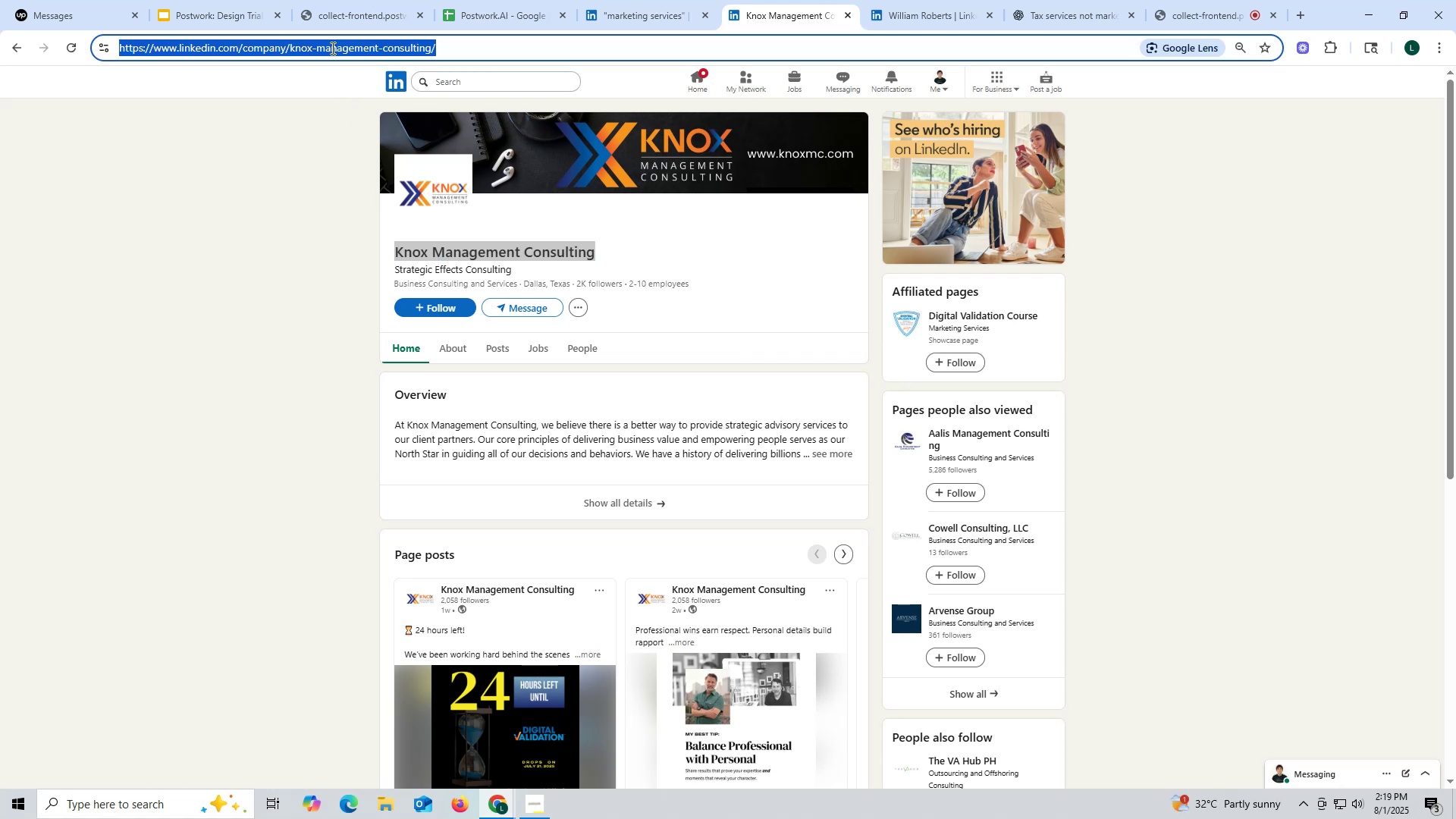 
triple_click([331, 48])
 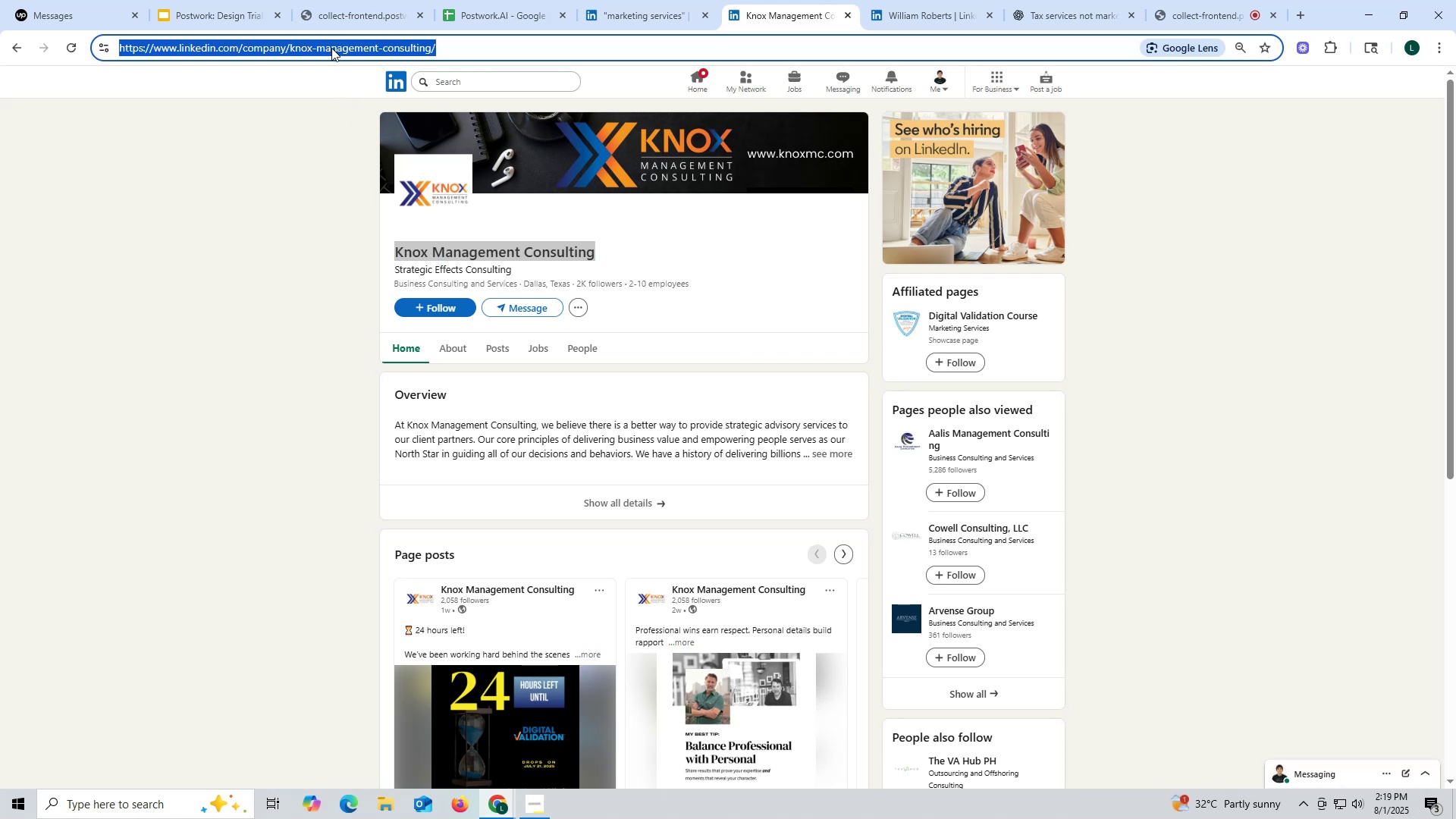 
key(Control+C)
 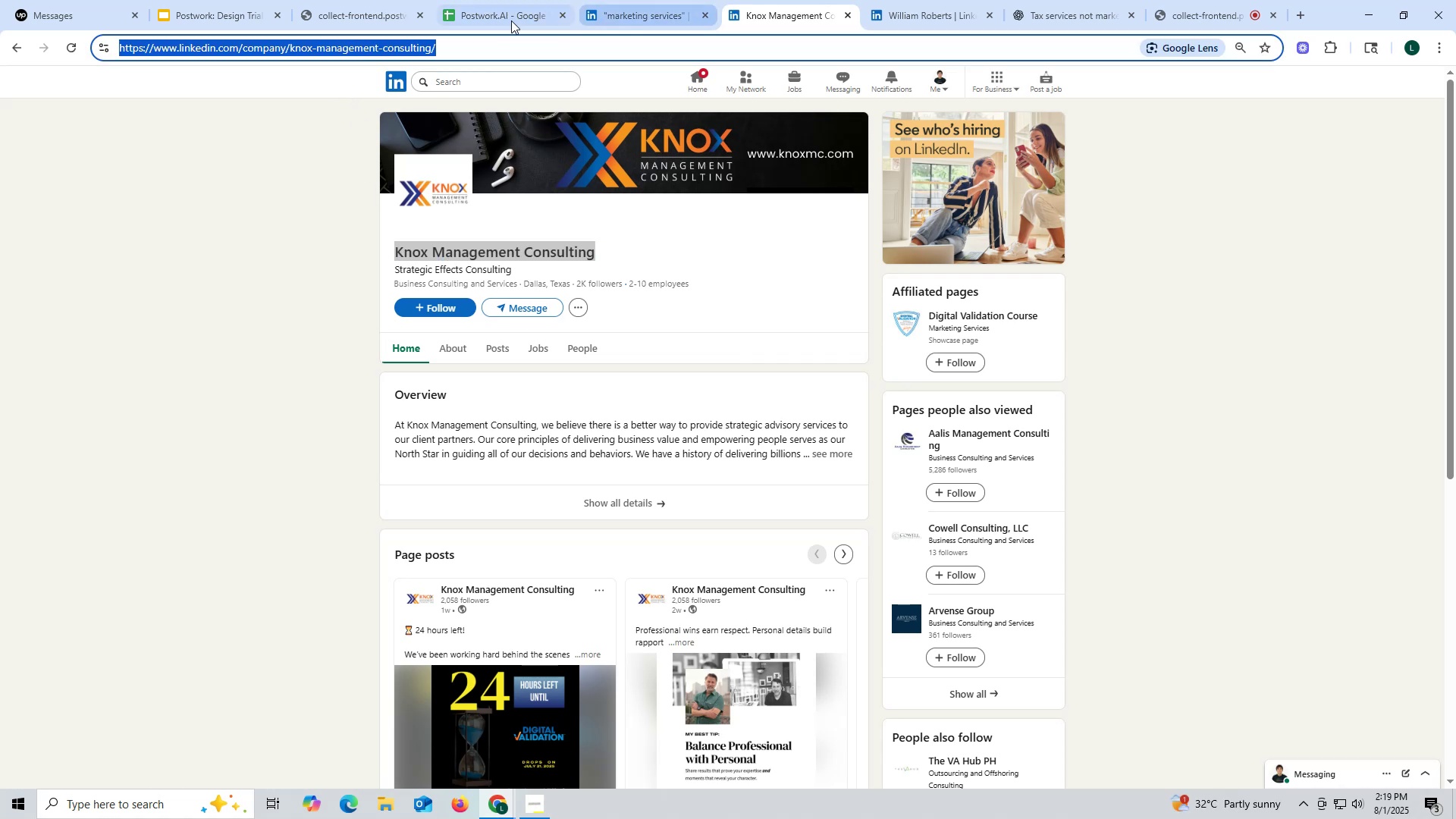 
left_click([510, 18])
 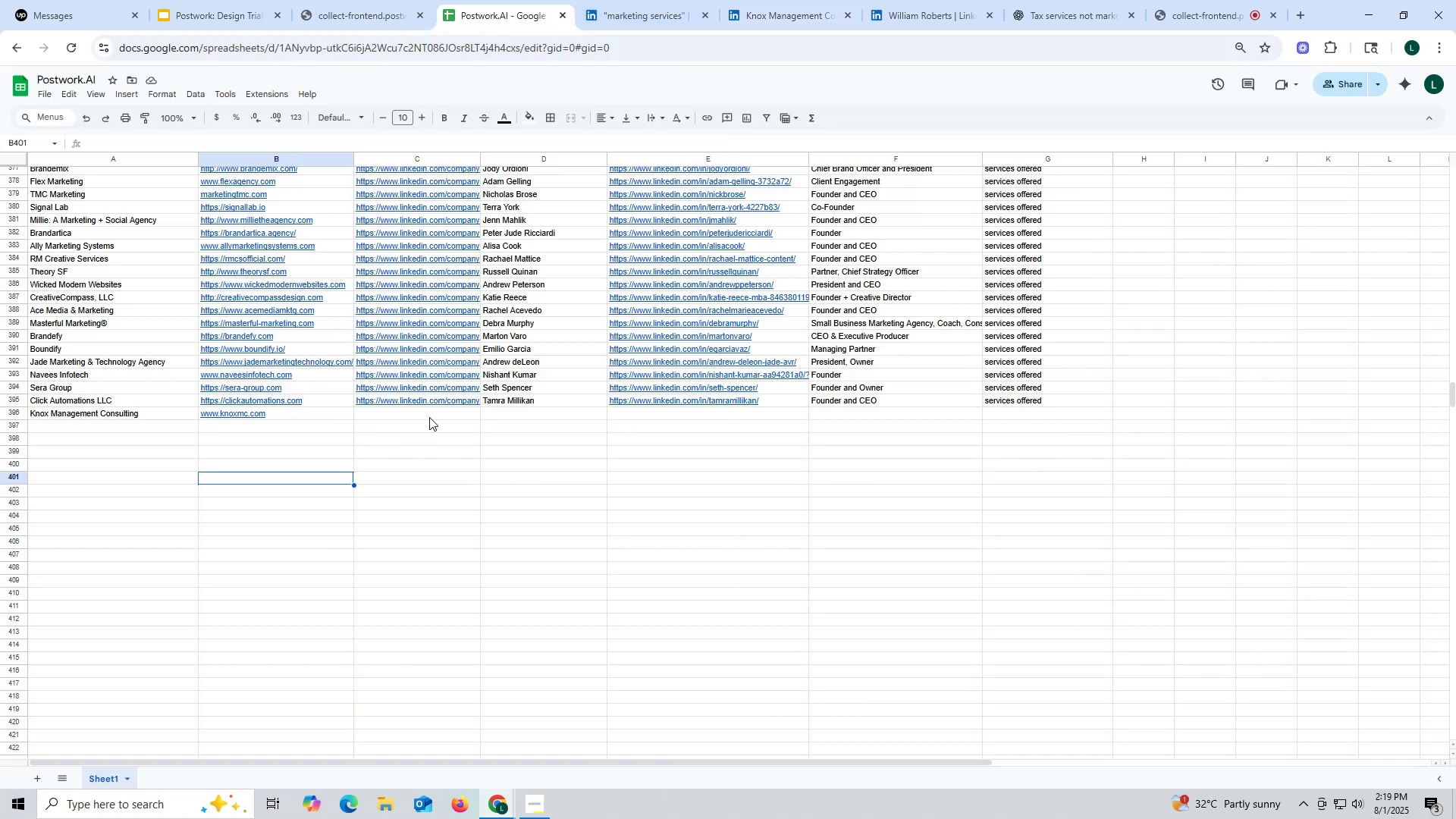 
double_click([431, 414])
 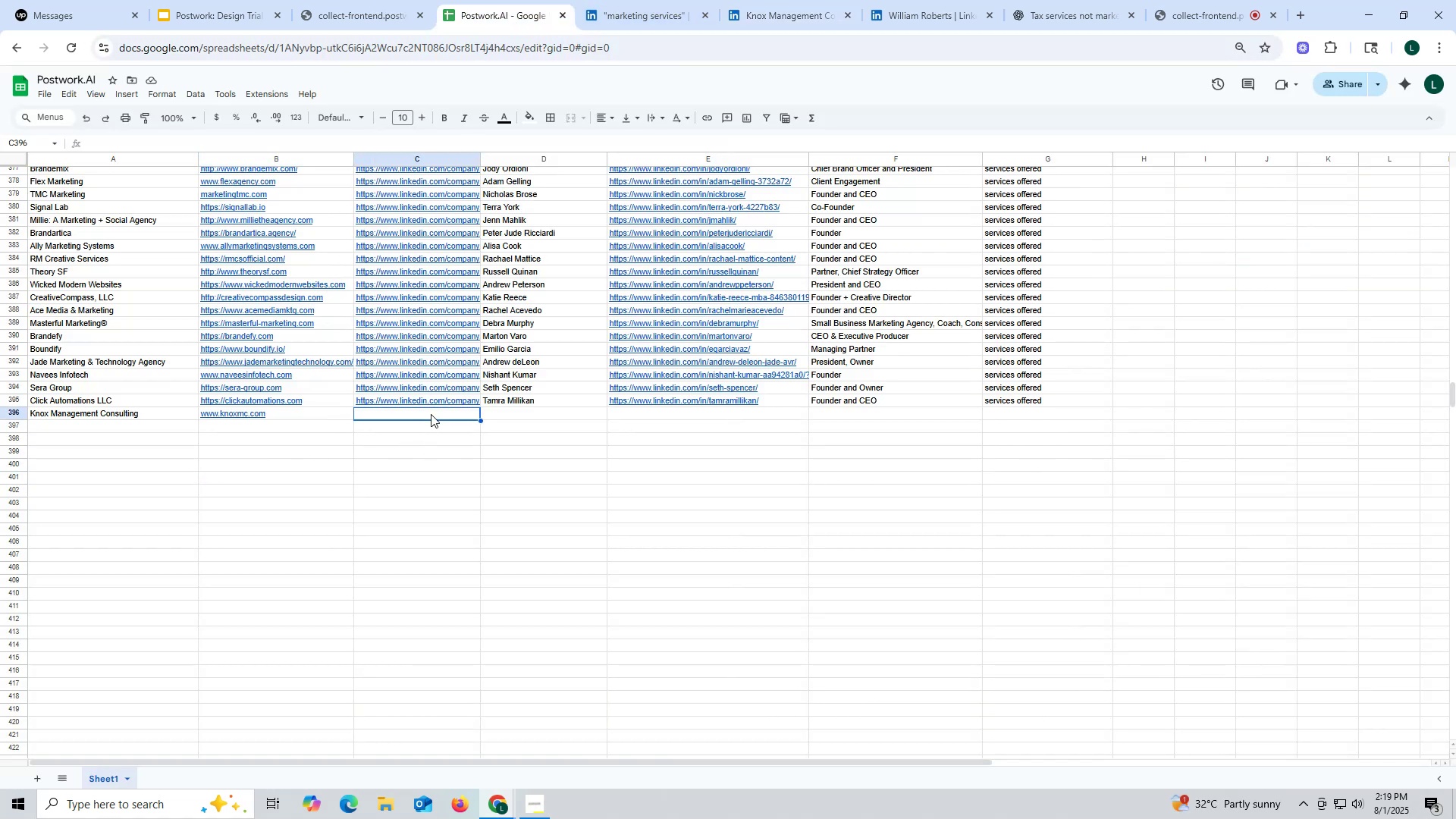 
key(Control+ControlLeft)
 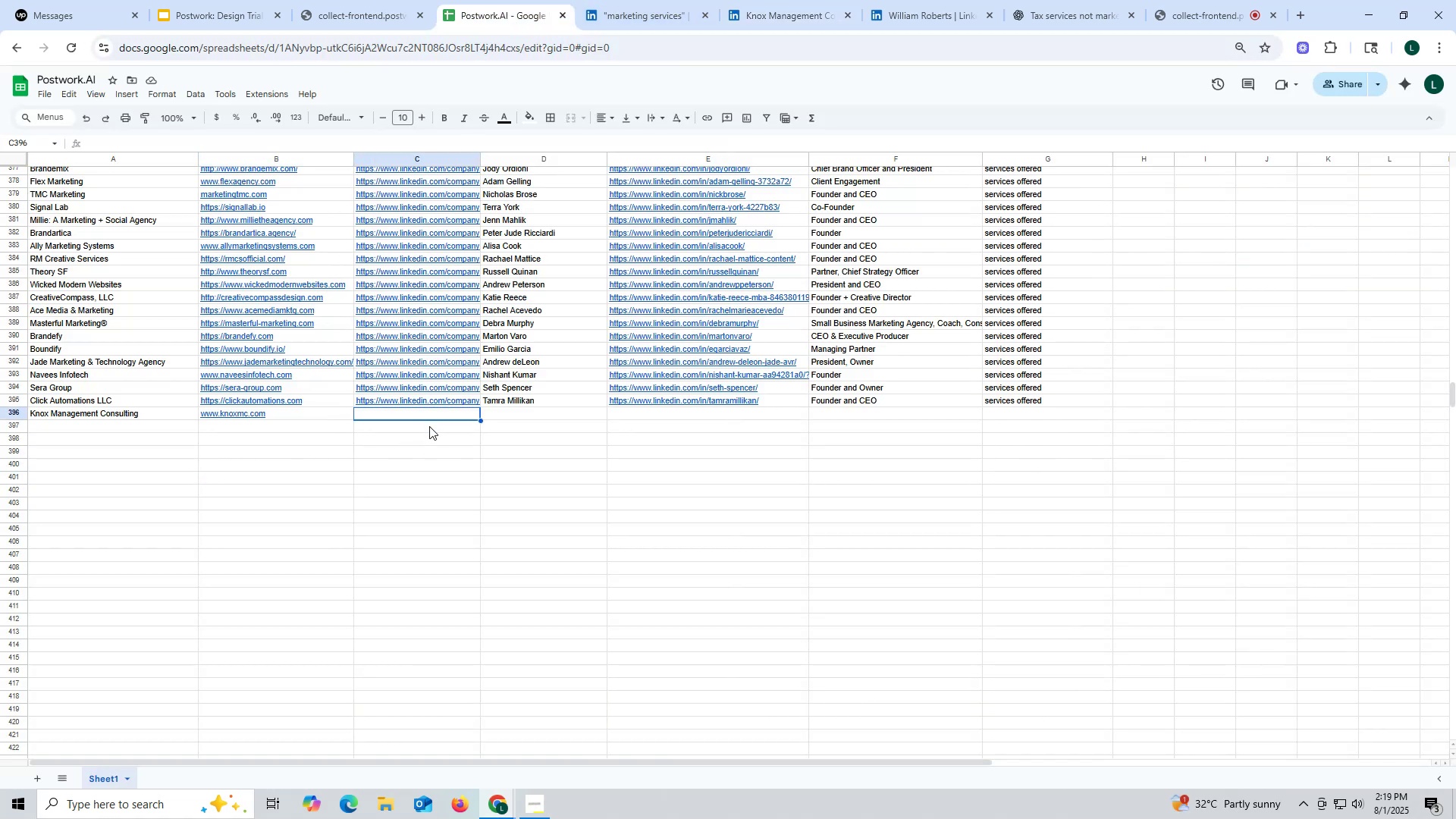 
key(Control+V)
 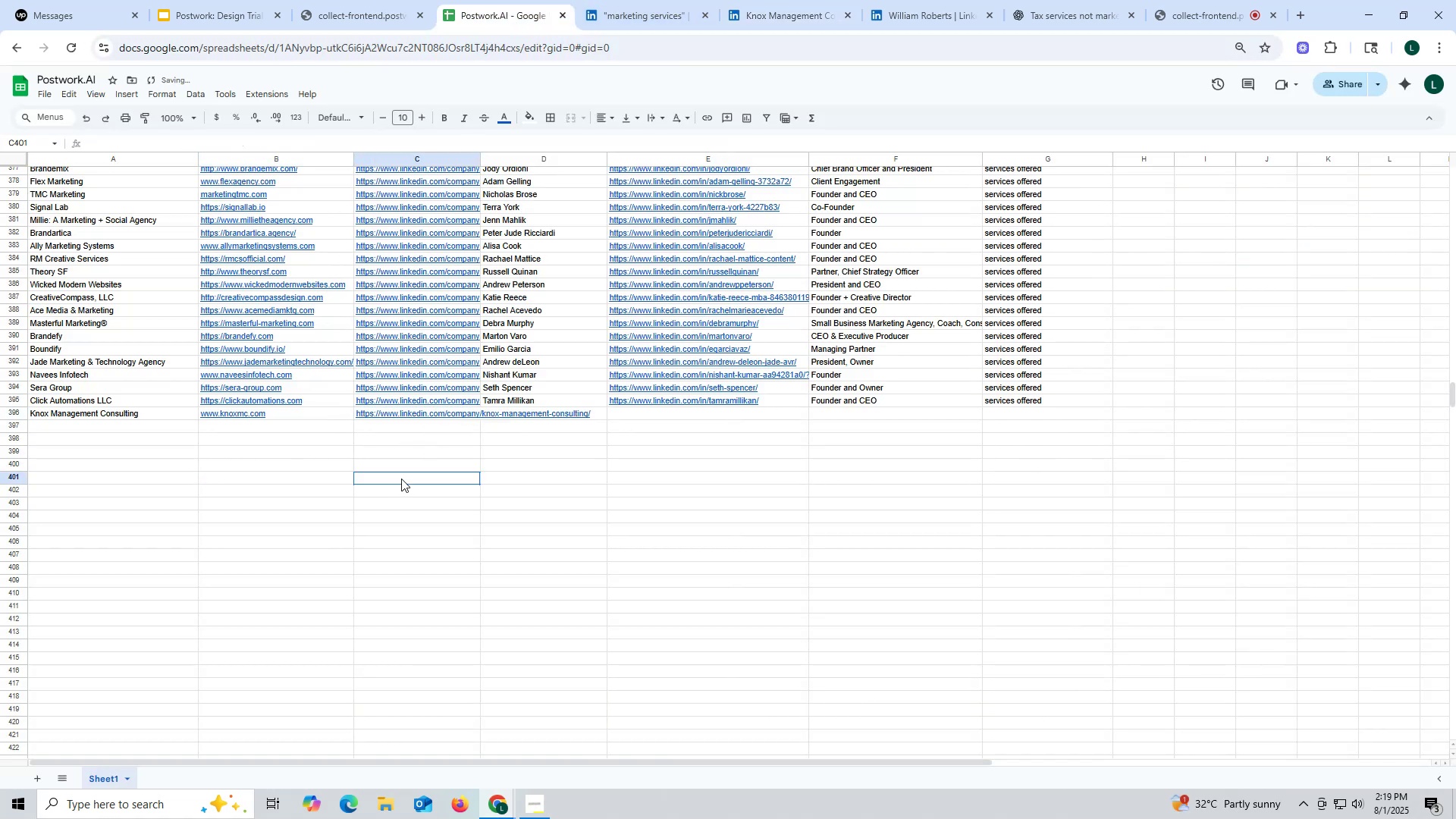 
triple_click([401, 479])
 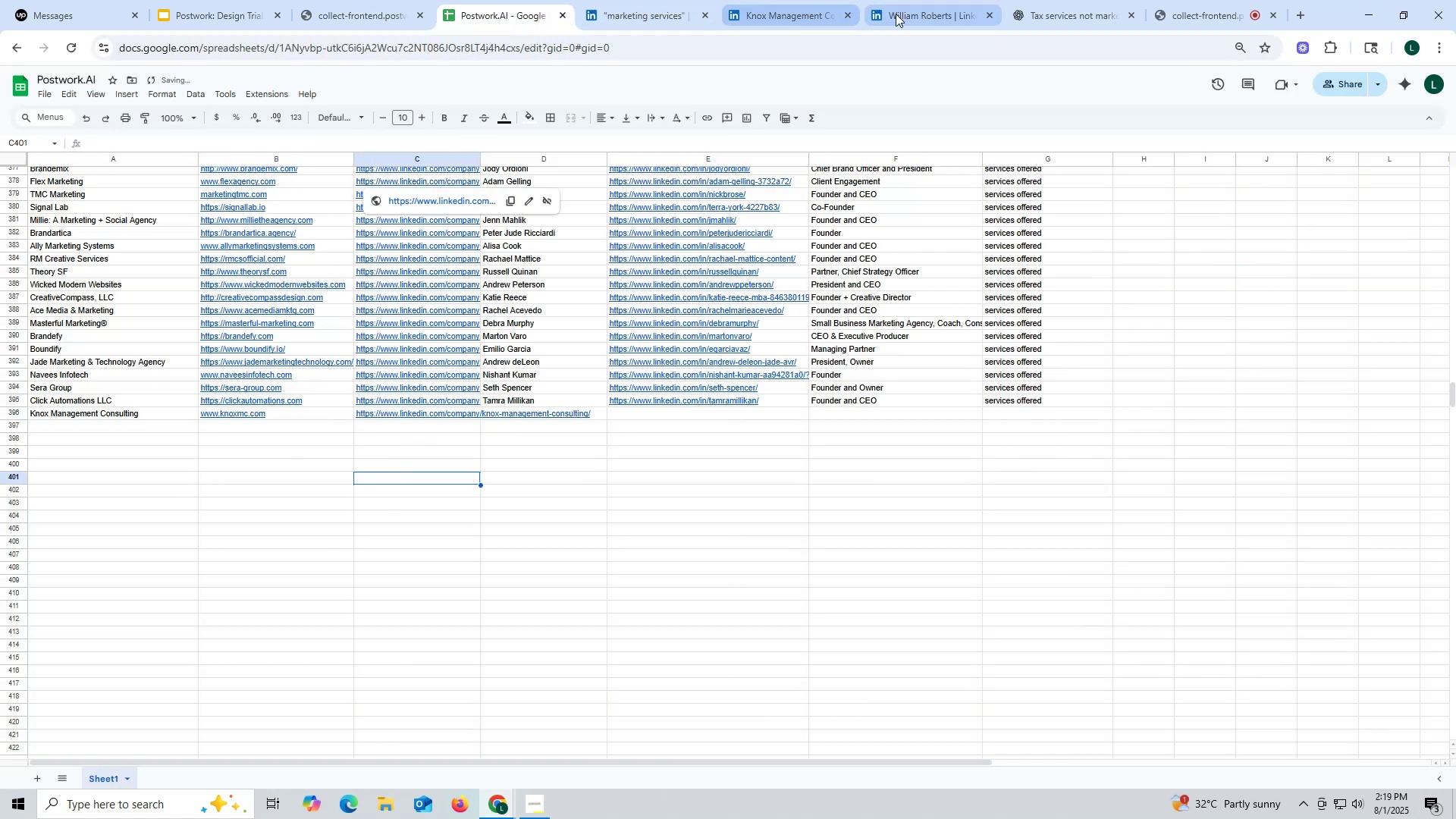 
left_click([930, 15])
 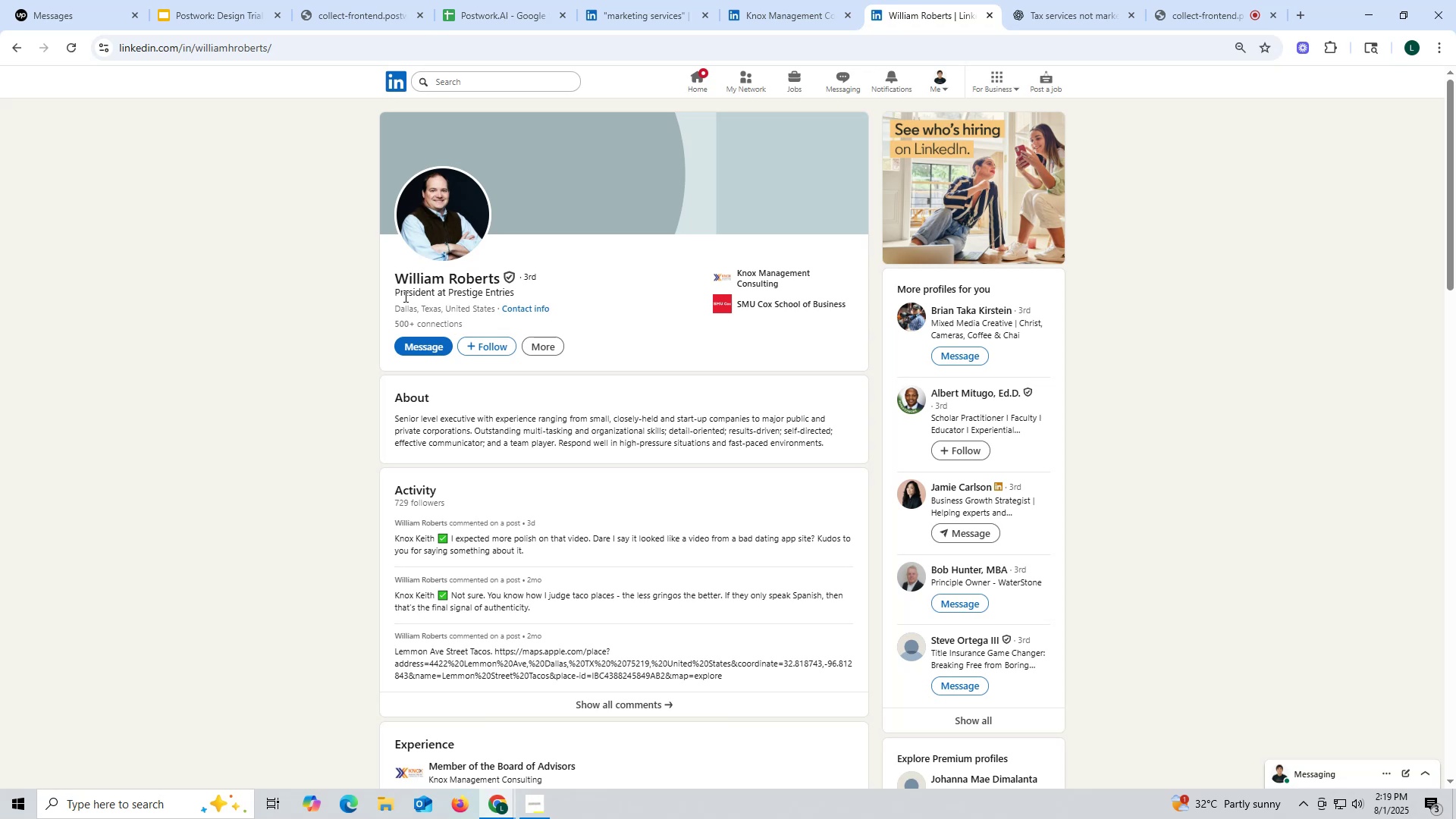 
left_click_drag(start_coordinate=[388, 271], to_coordinate=[497, 276])
 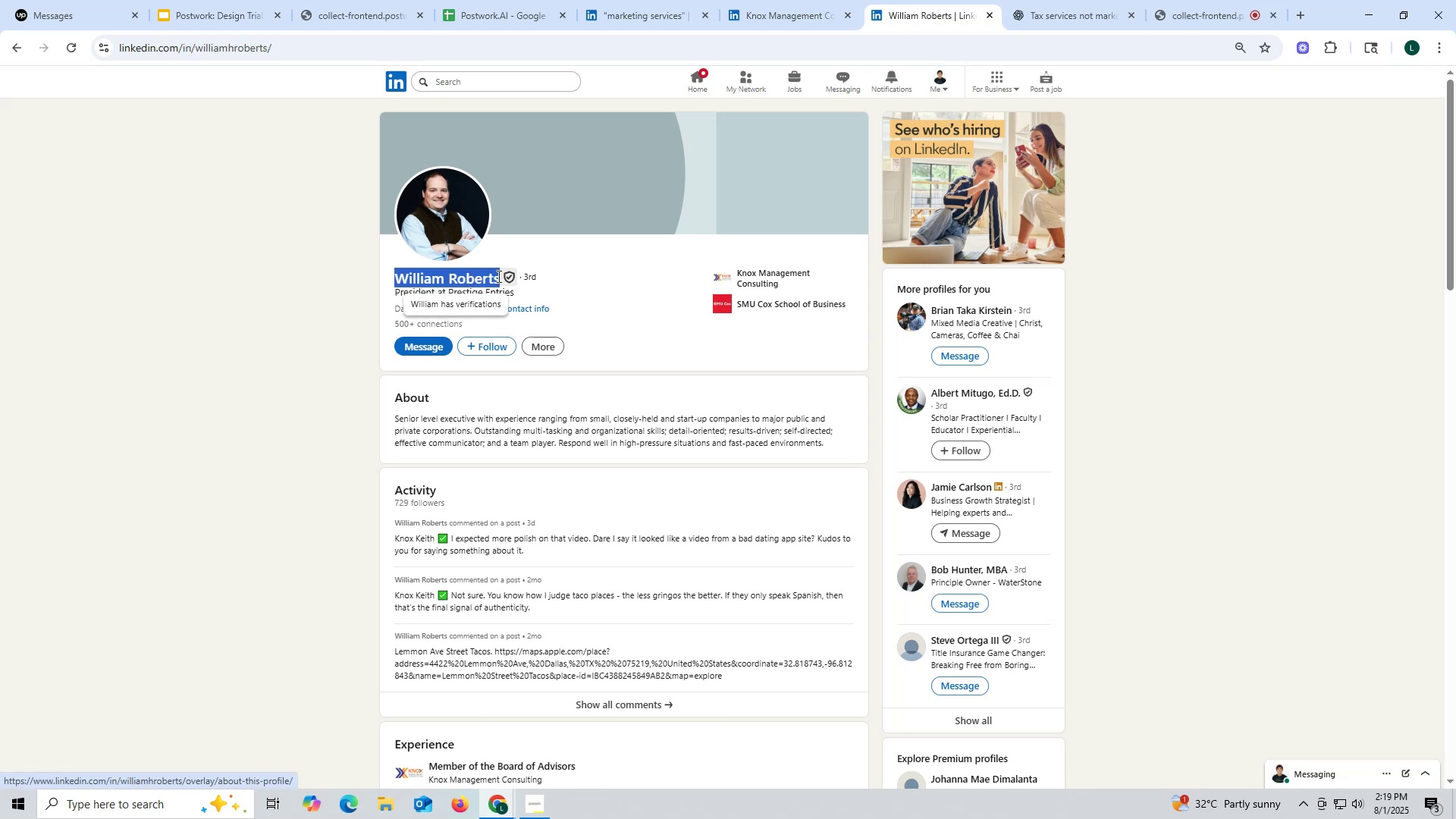 
key(Control+ControlLeft)
 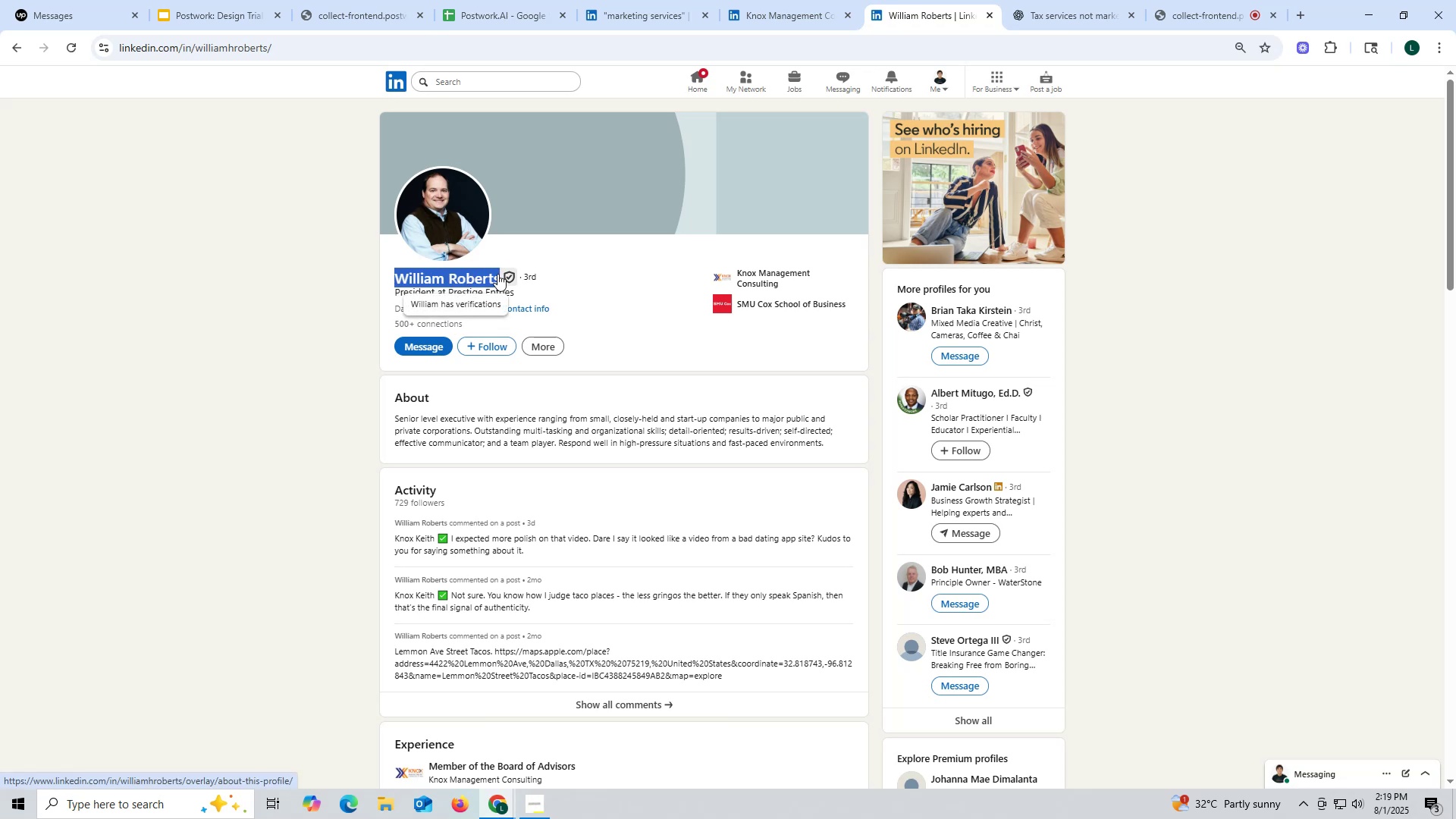 
key(Control+C)
 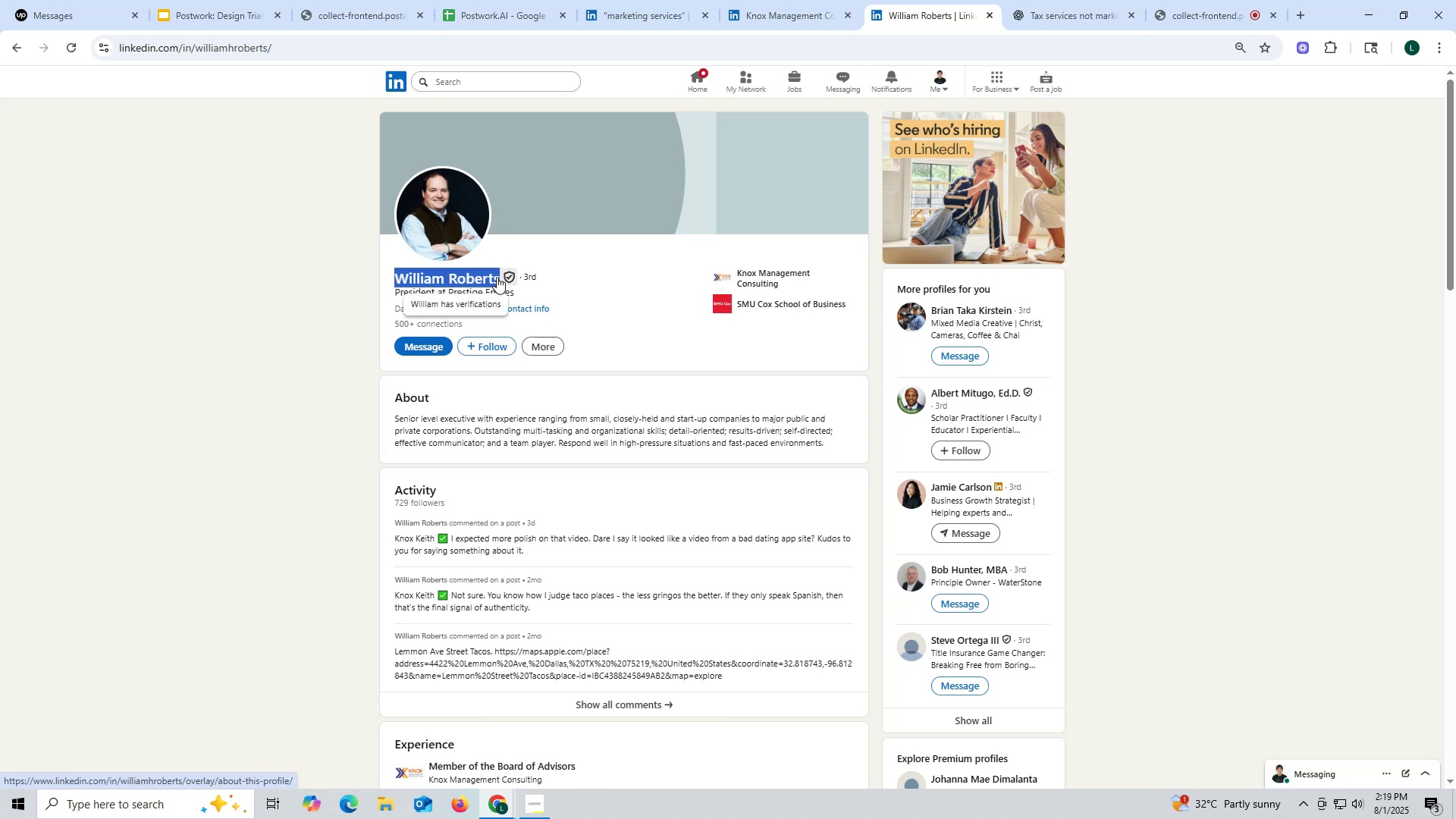 
key(Control+ControlLeft)
 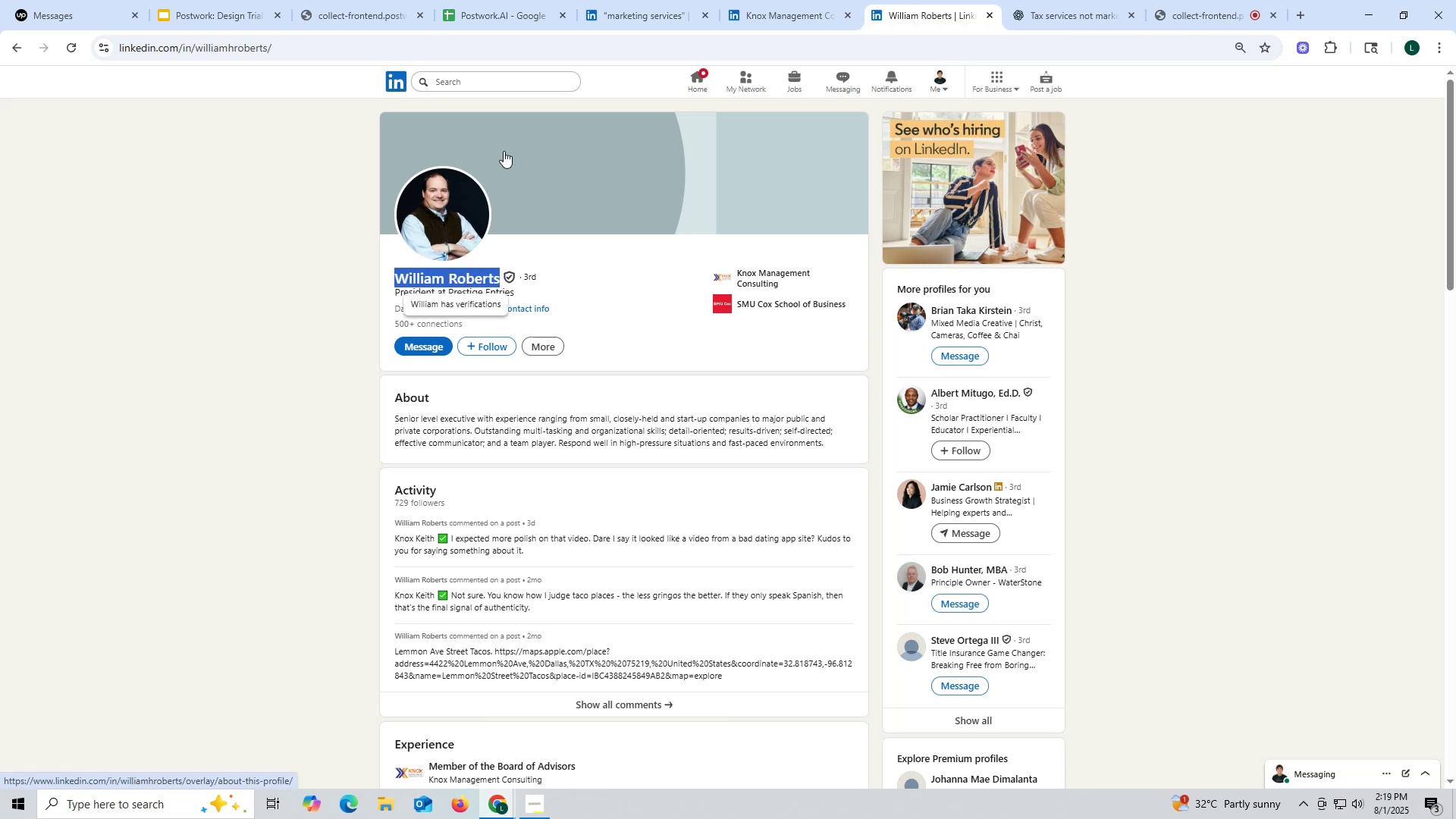 
key(Control+C)
 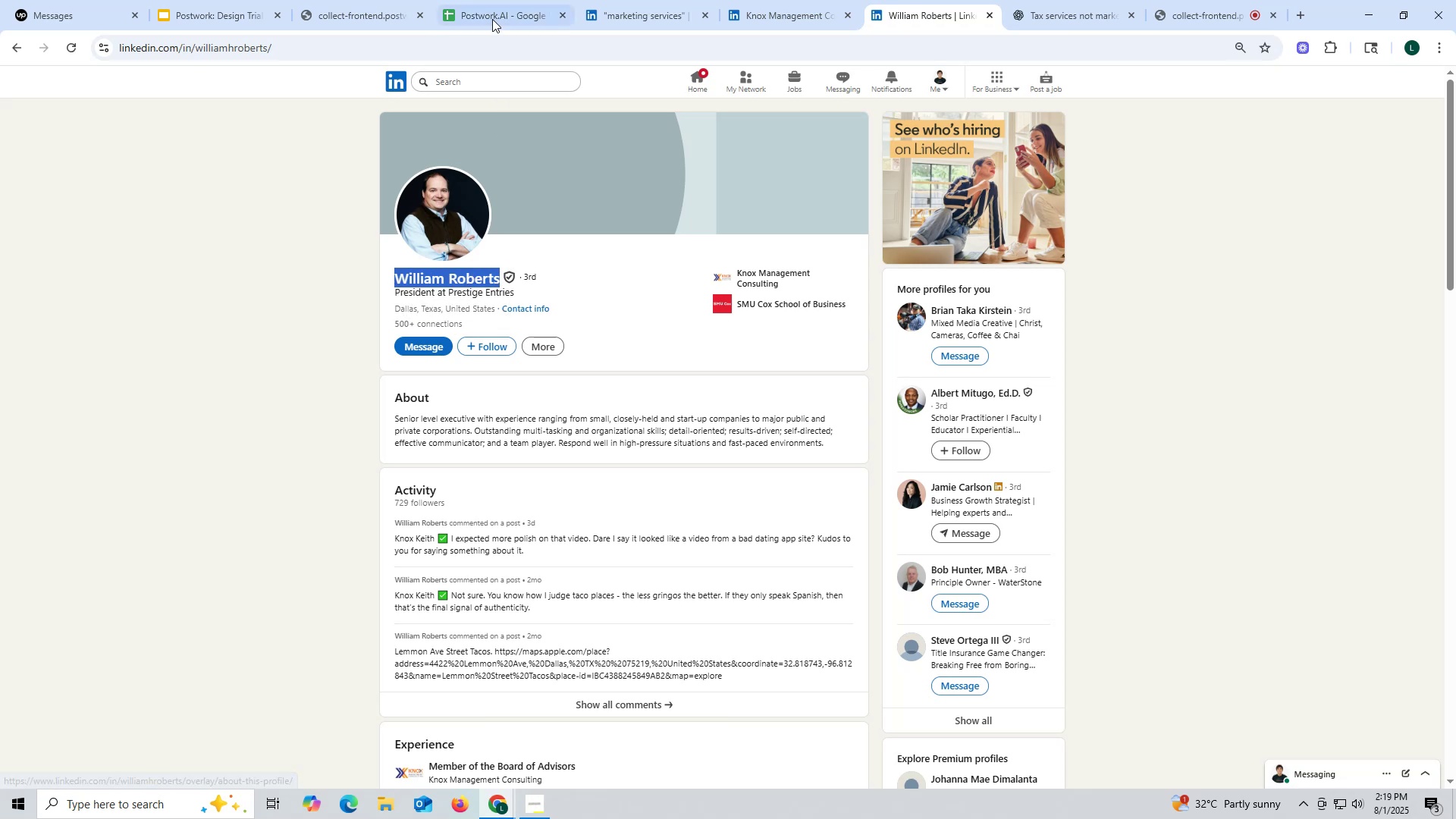 
left_click([492, 19])
 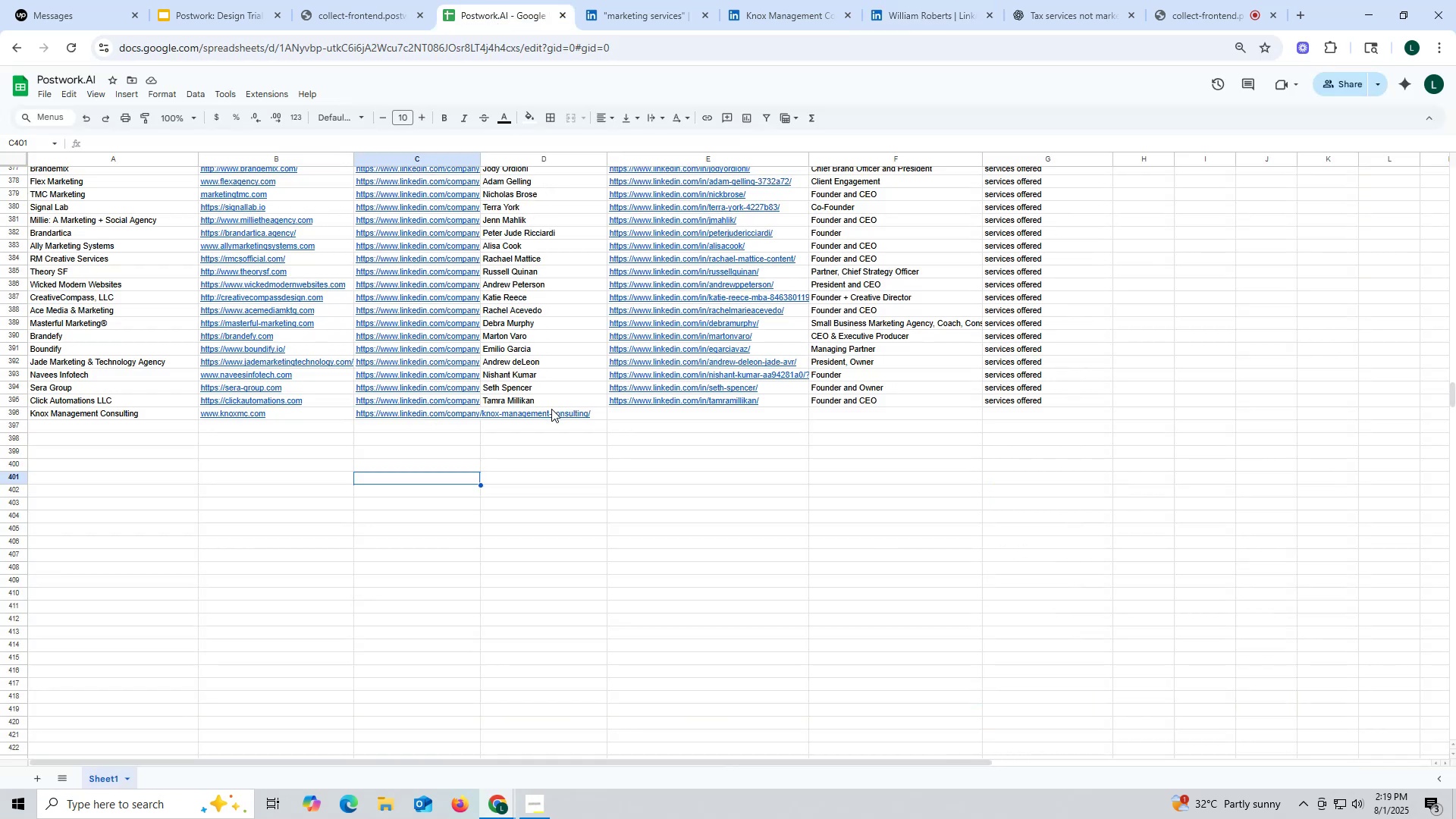 
left_click([556, 416])
 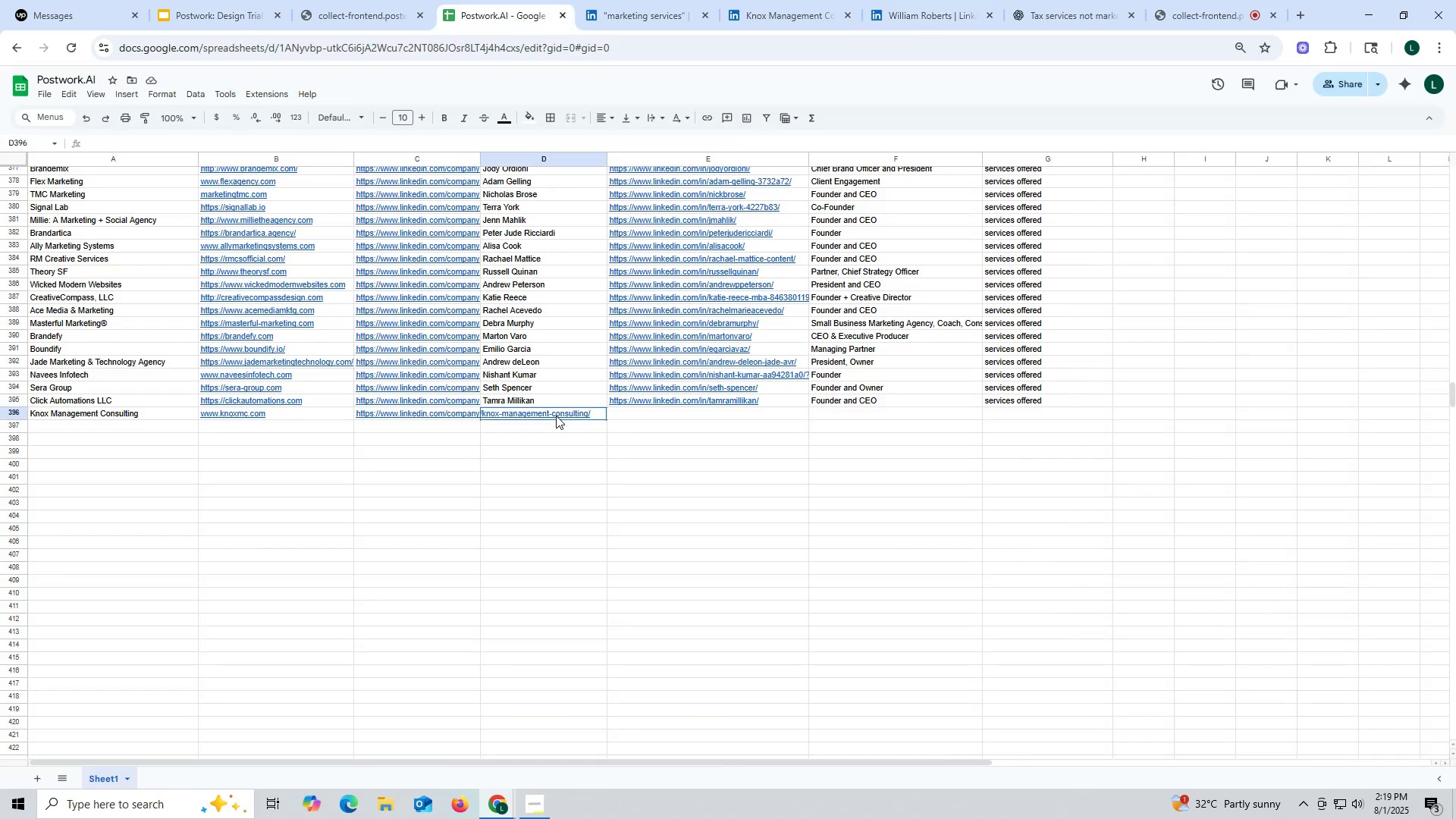 
key(Control+ControlLeft)
 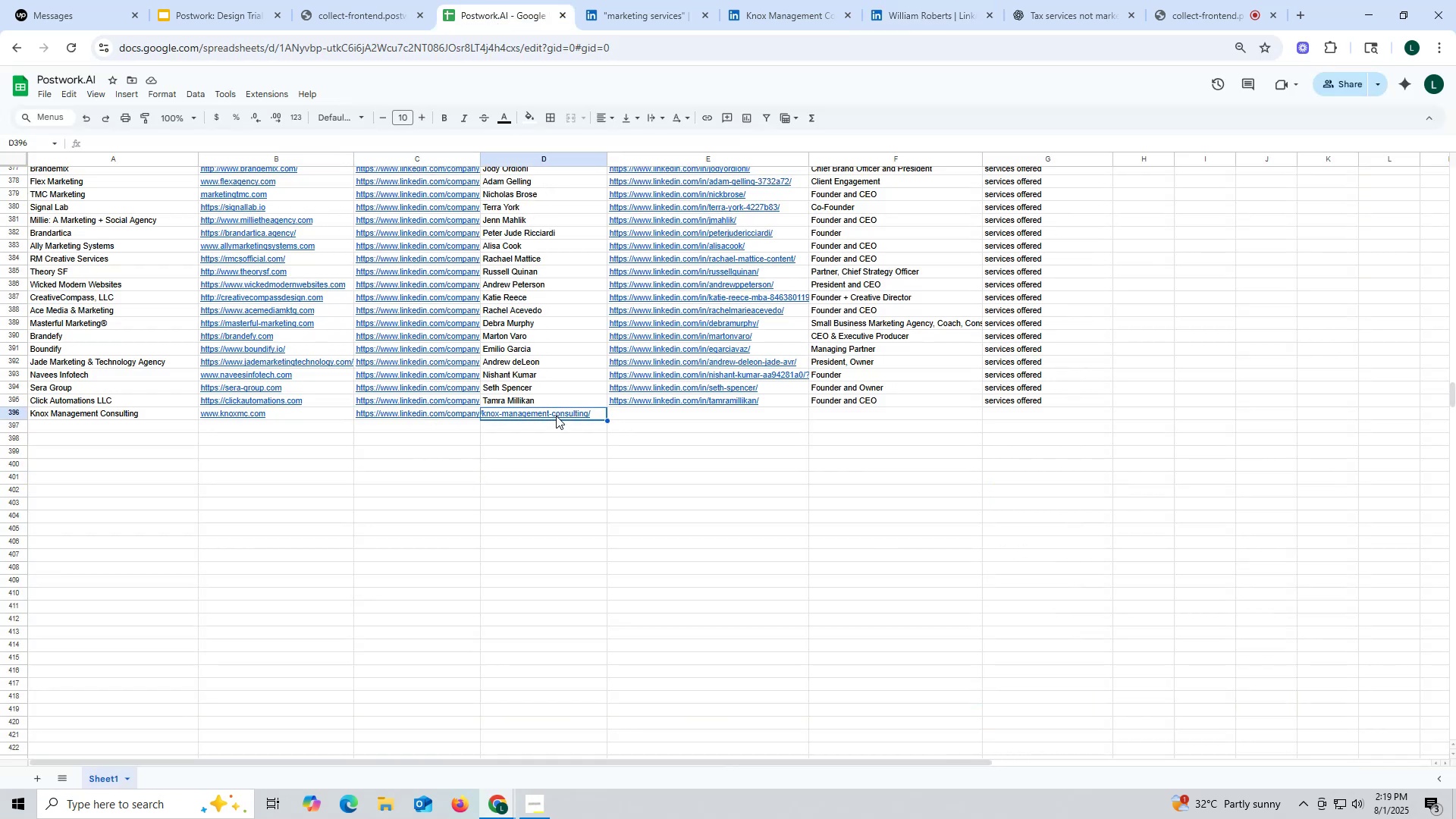 
key(Control+V)
 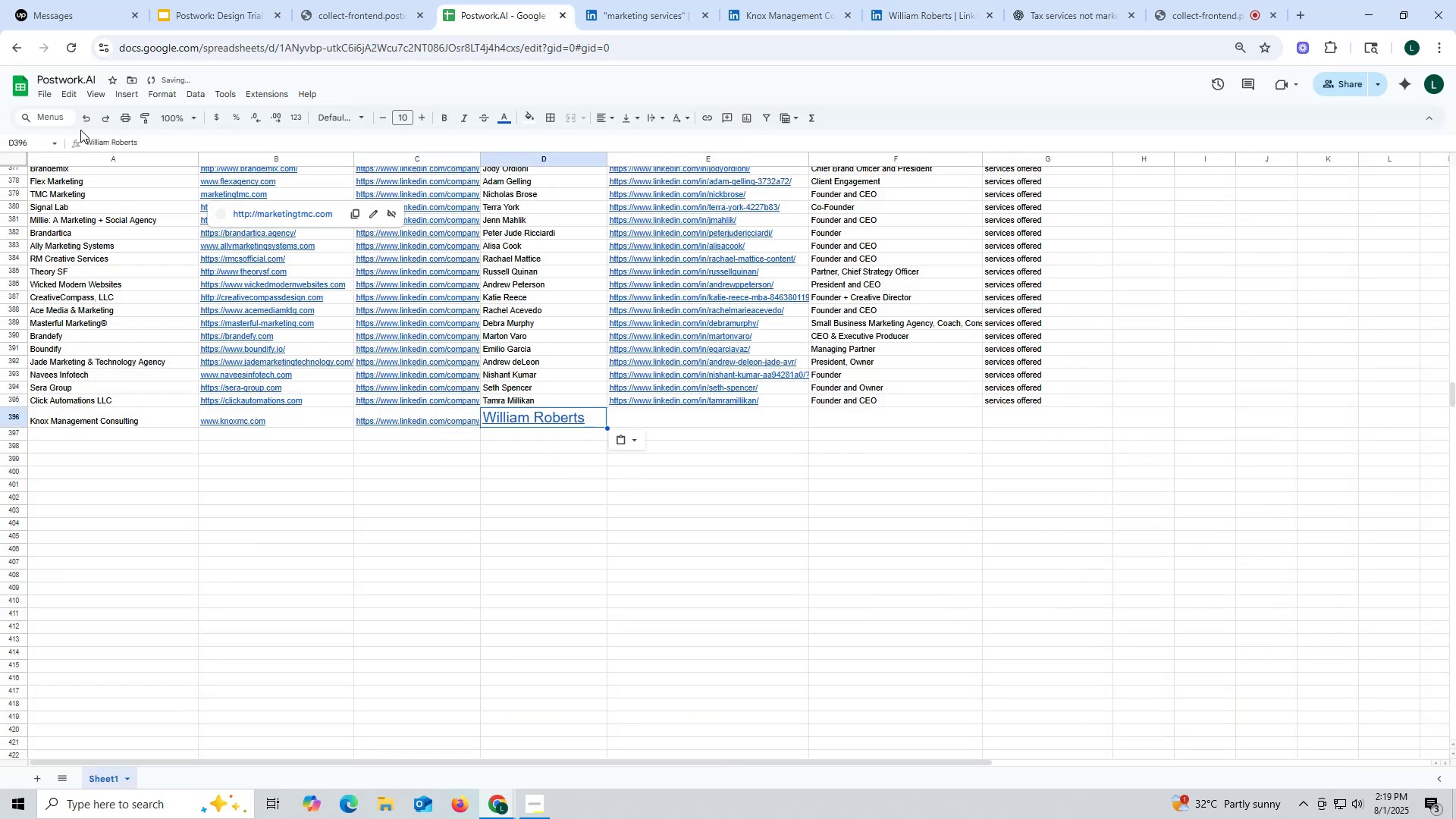 
left_click([86, 115])
 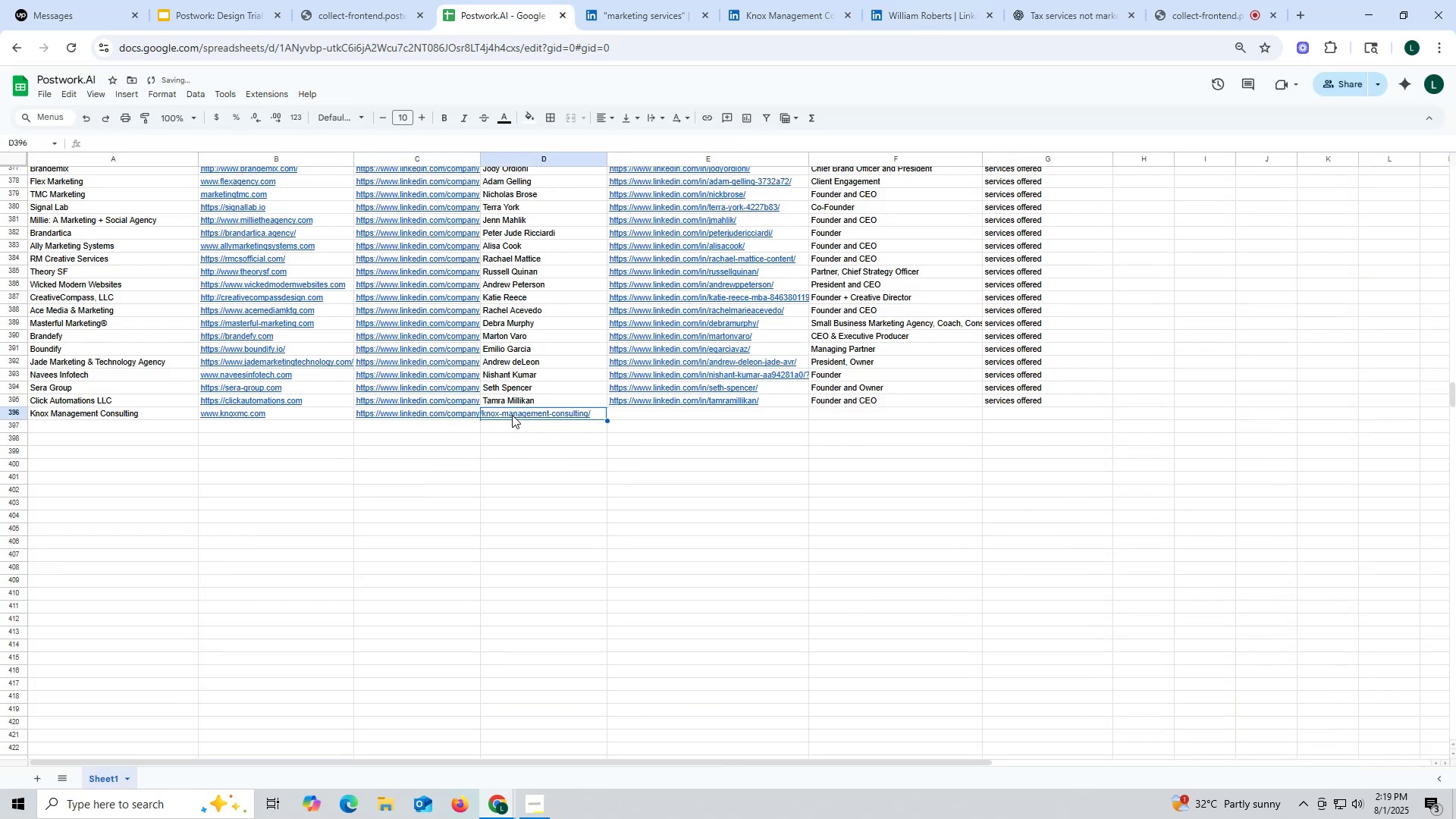 
double_click([513, 413])
 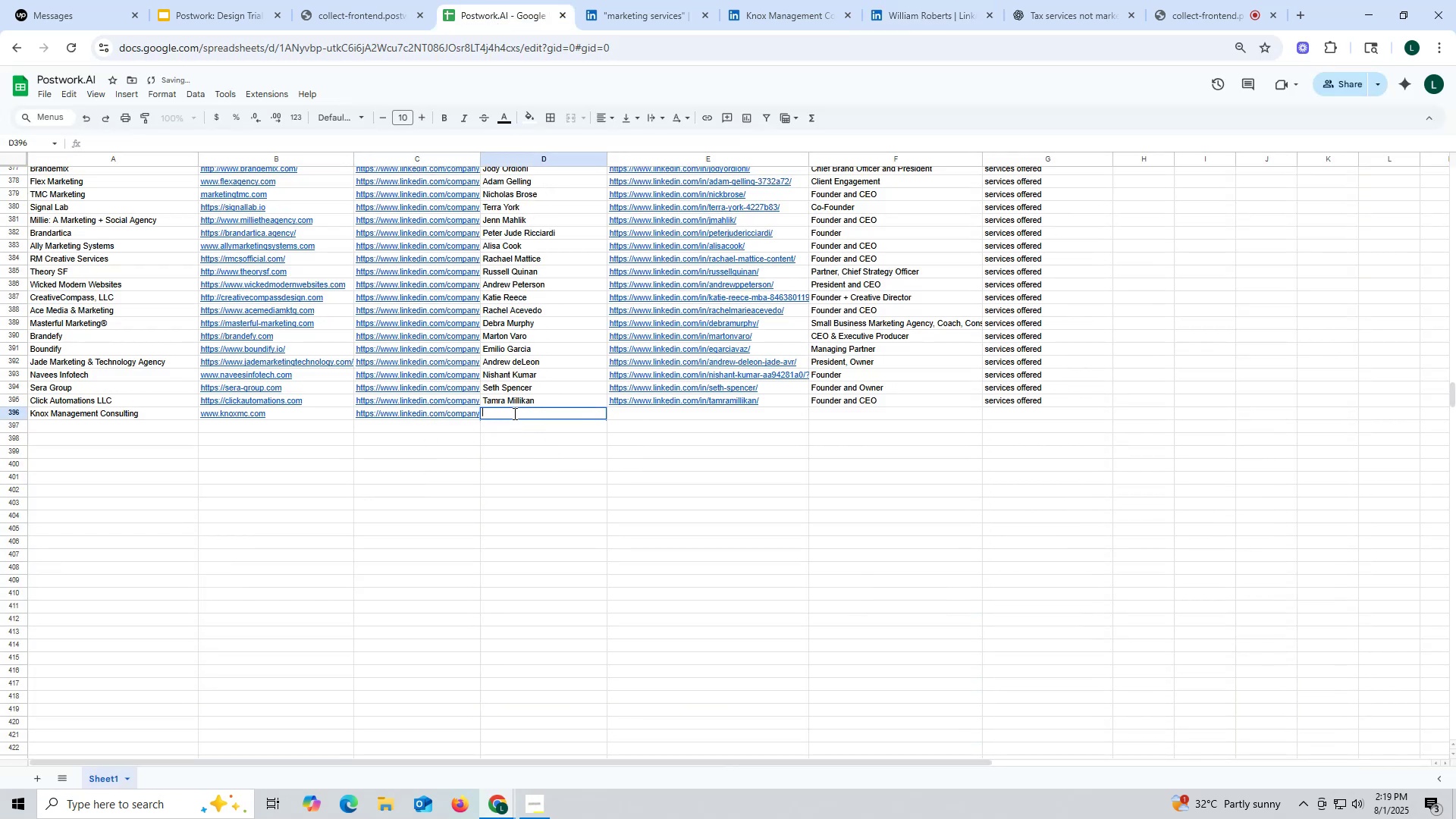 
key(Control+ControlLeft)
 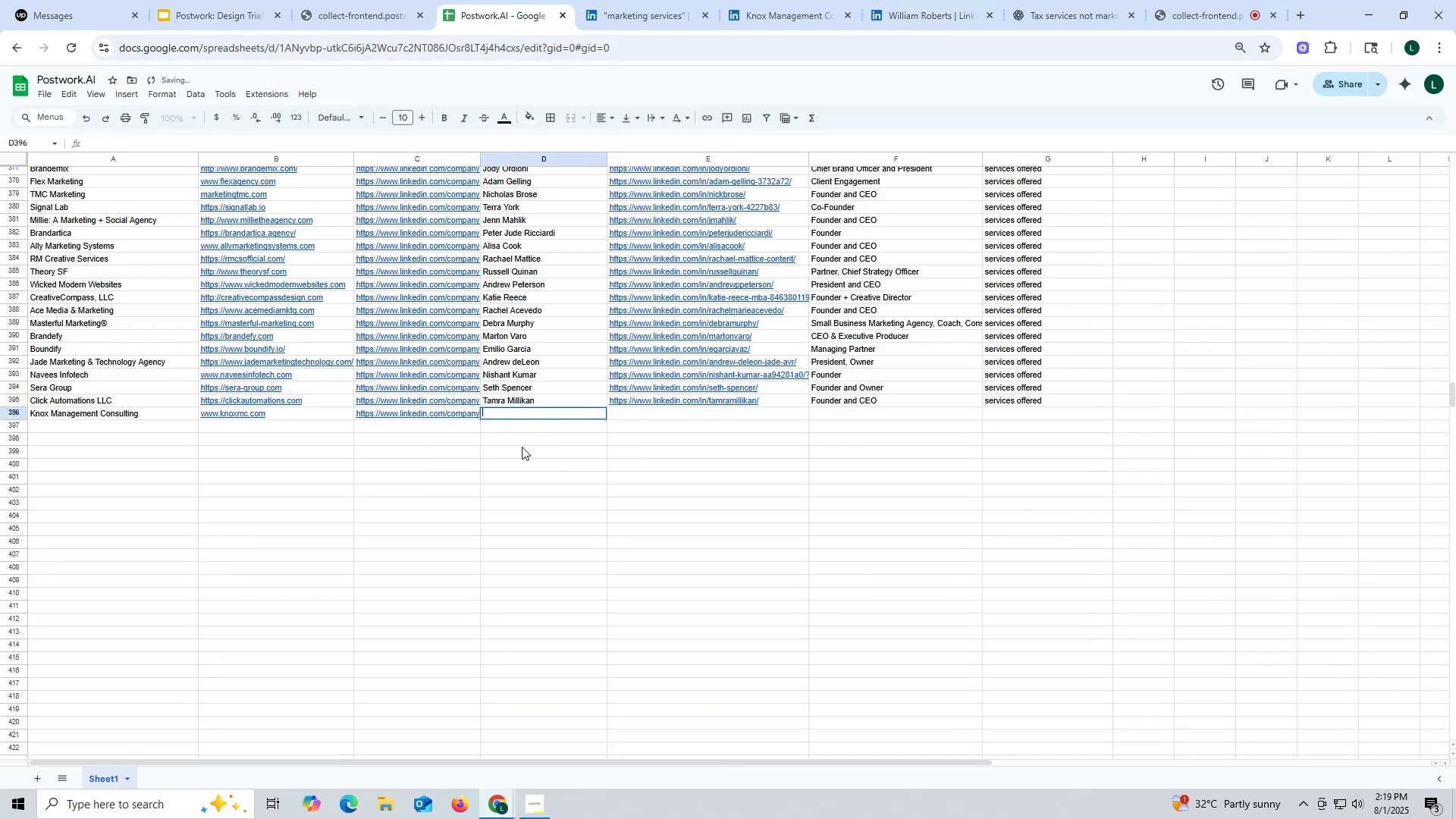 
key(Control+V)
 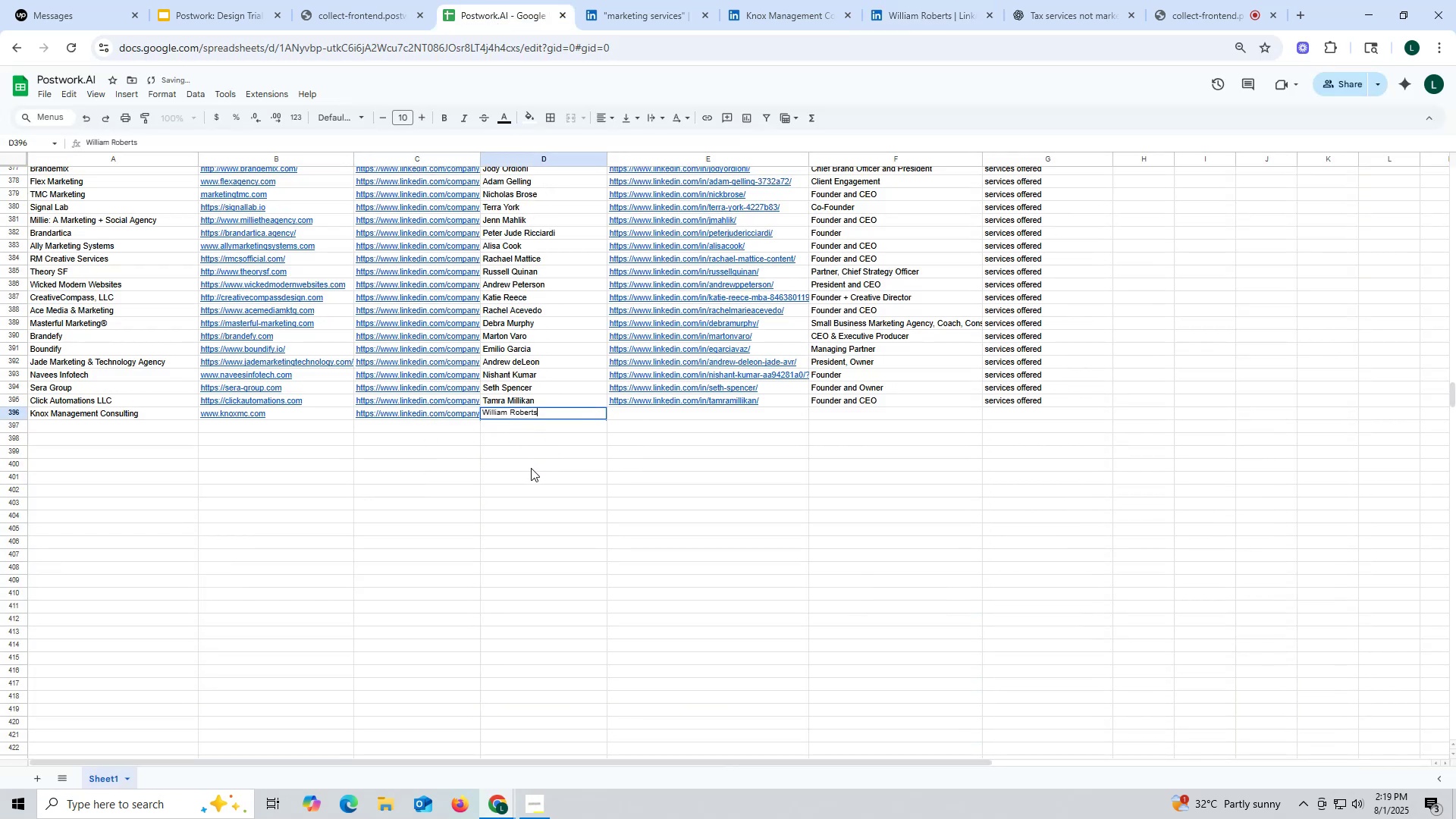 
left_click([532, 469])
 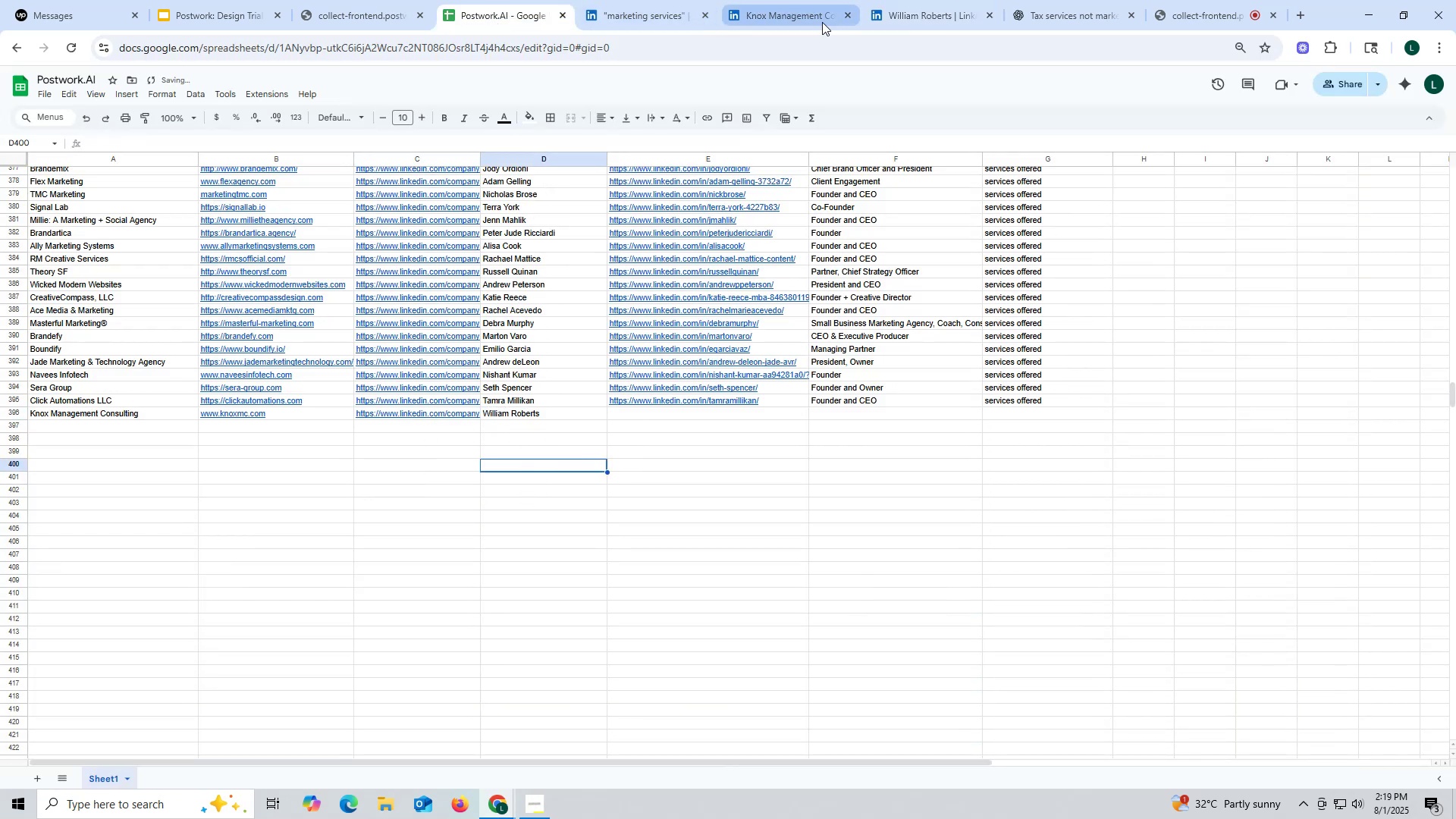 
left_click([928, 18])
 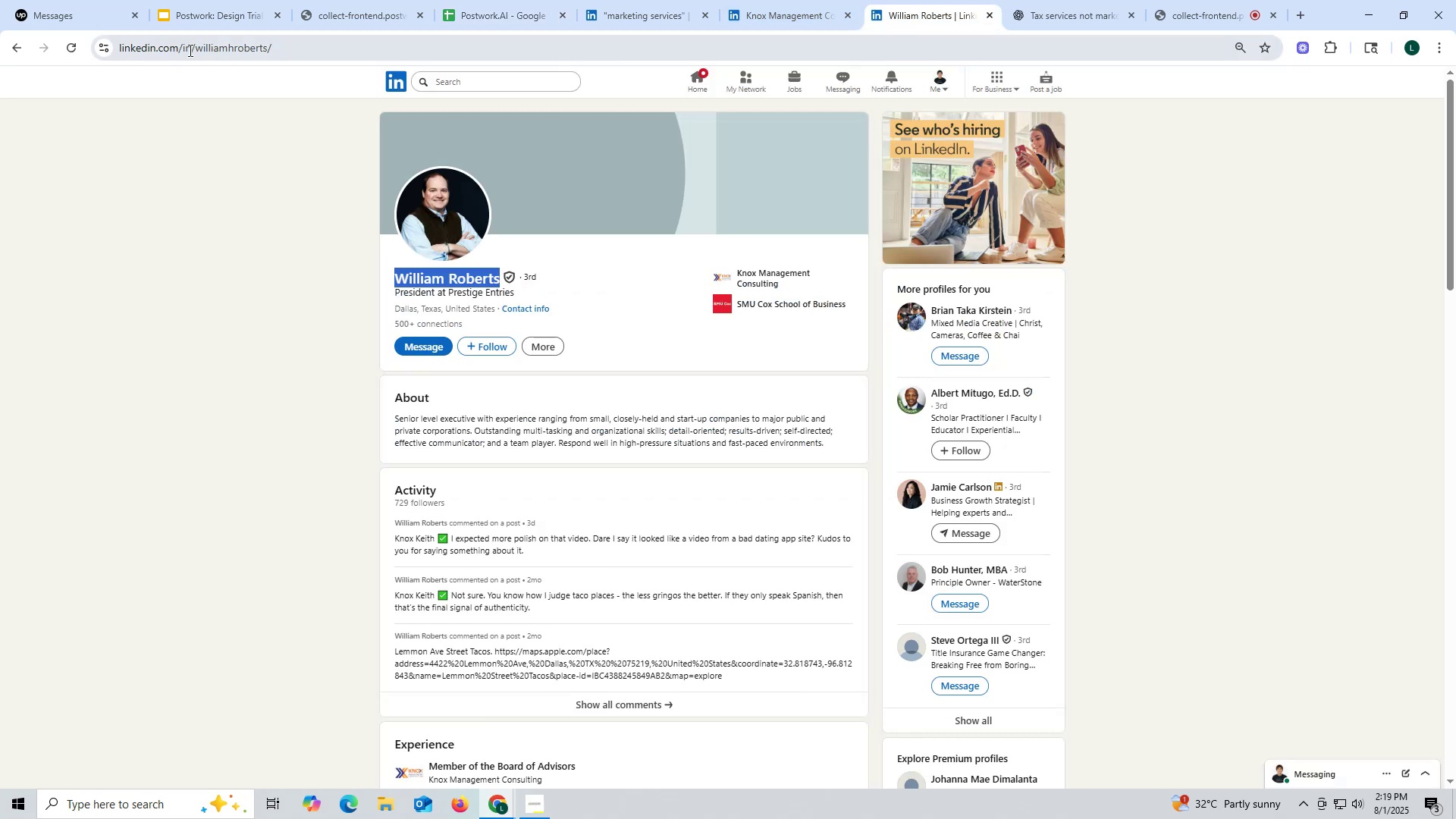 
double_click([189, 50])
 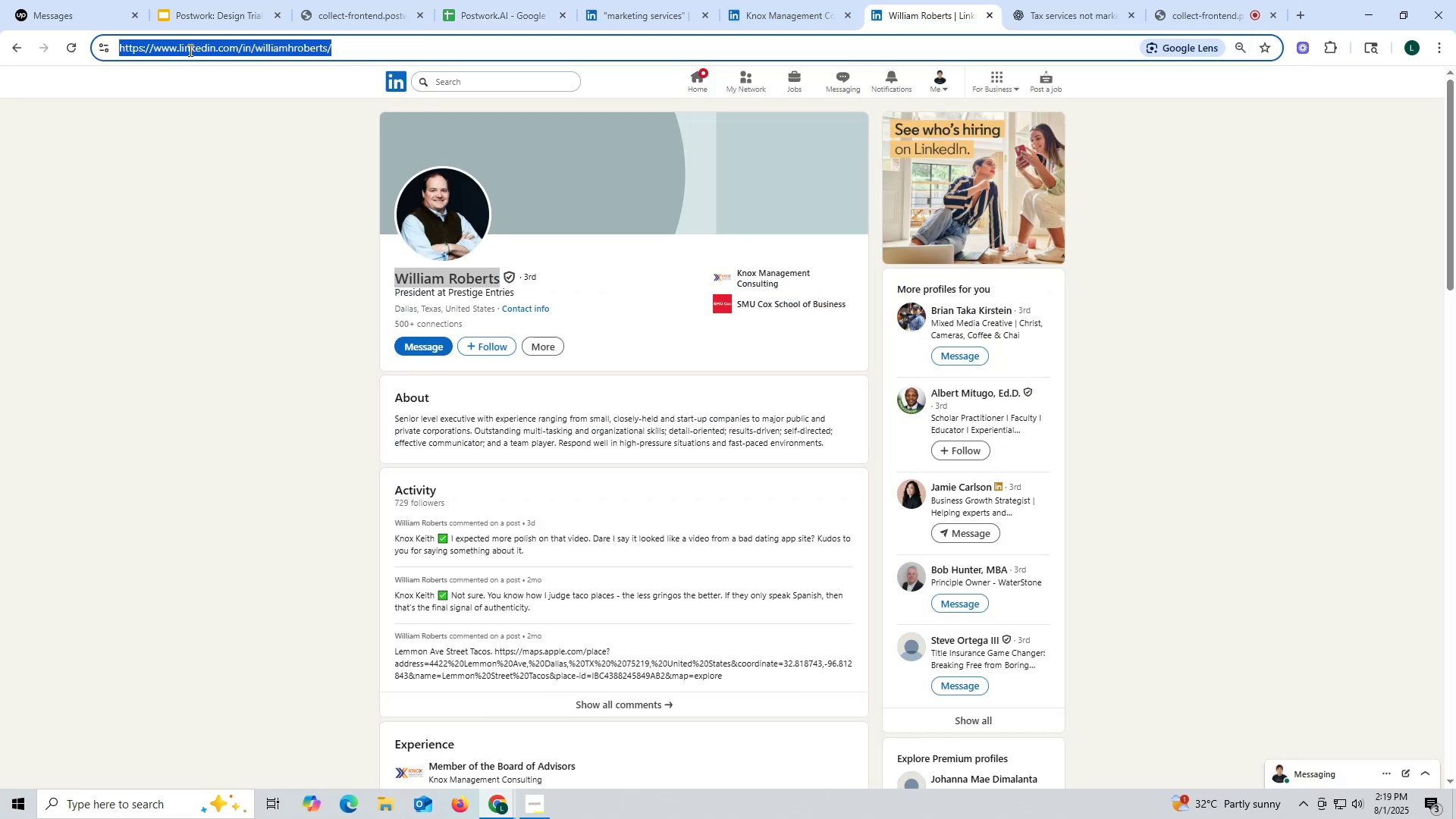 
triple_click([189, 50])
 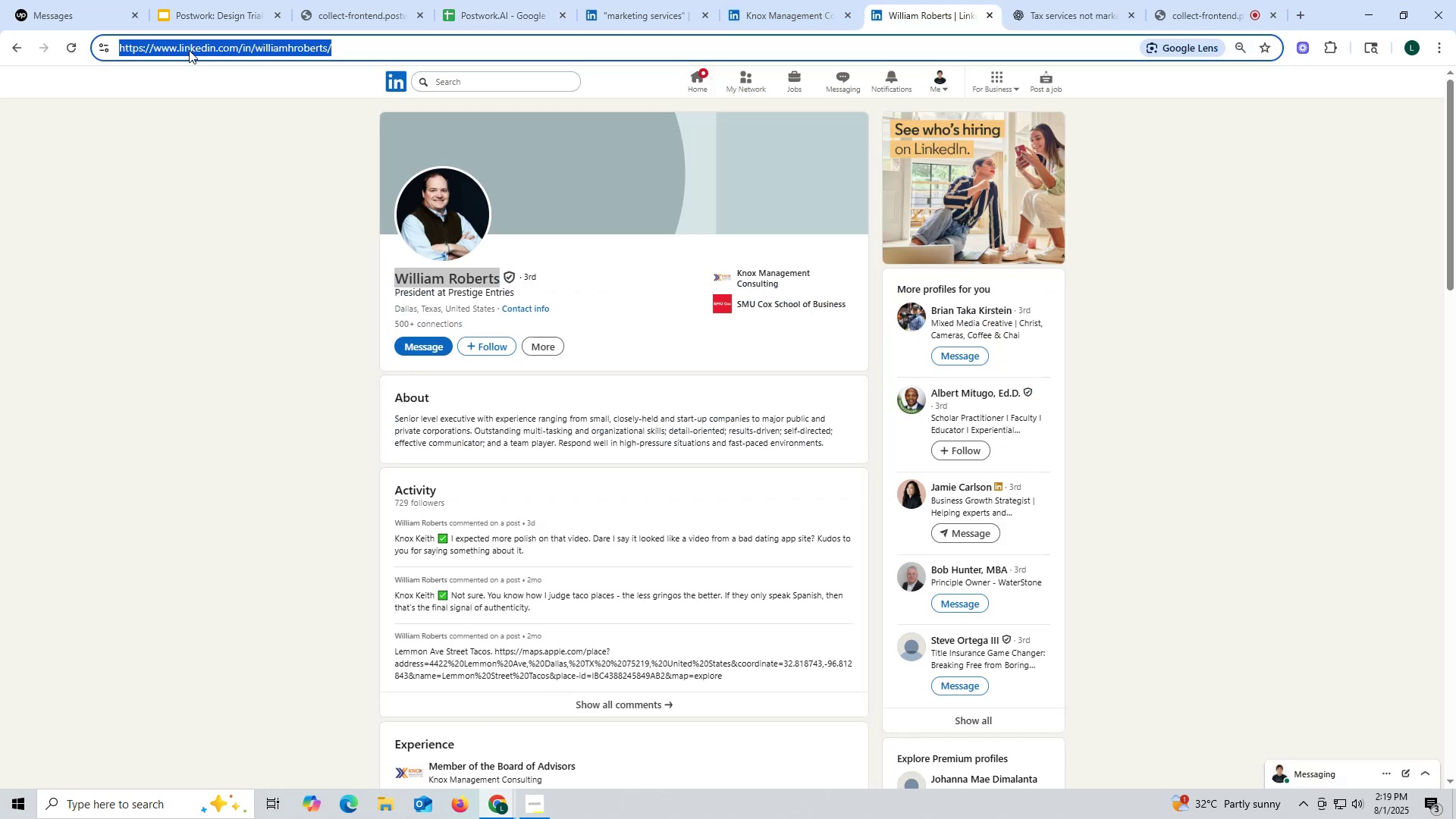 
key(Control+ControlLeft)
 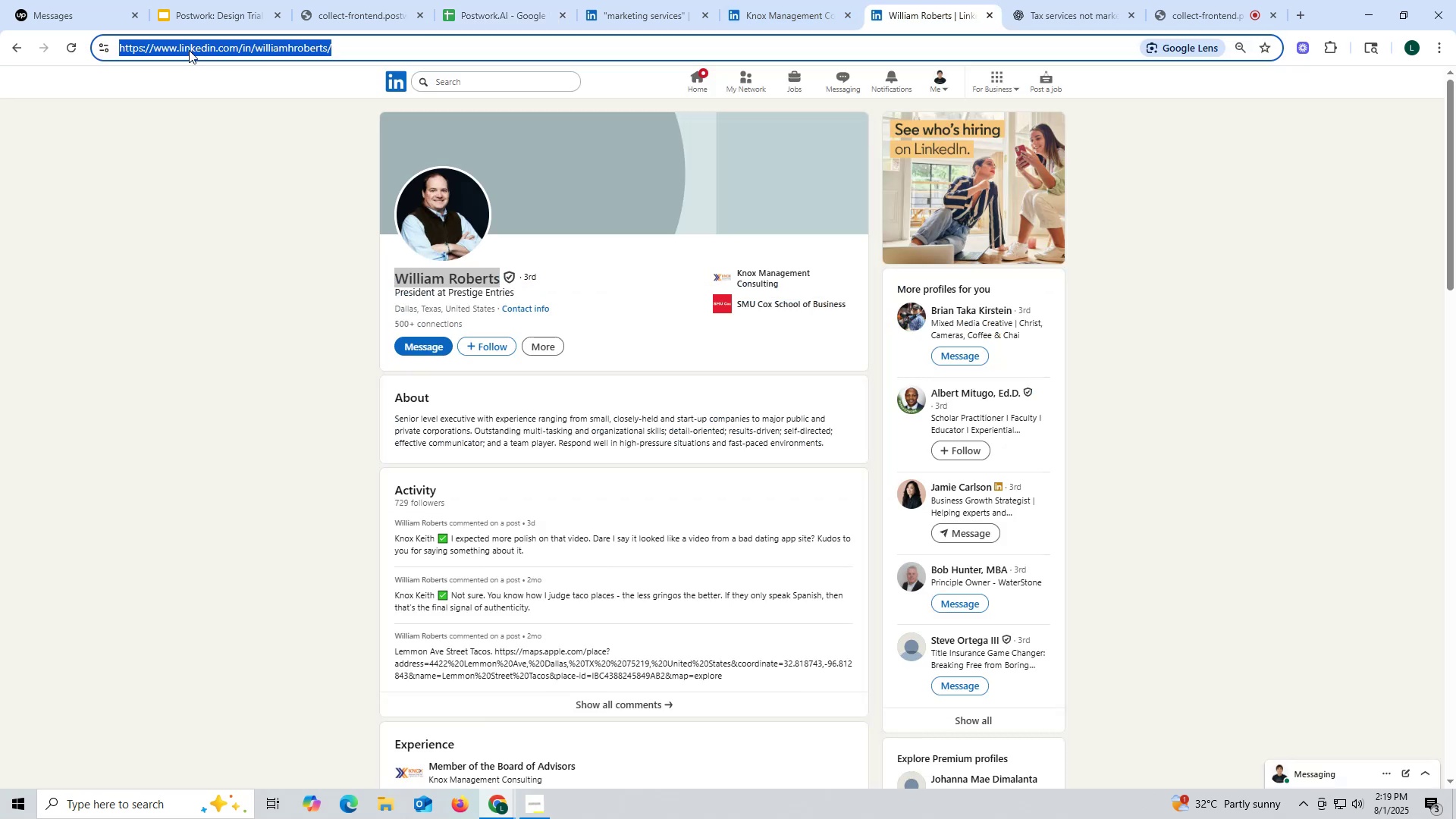 
key(Control+C)
 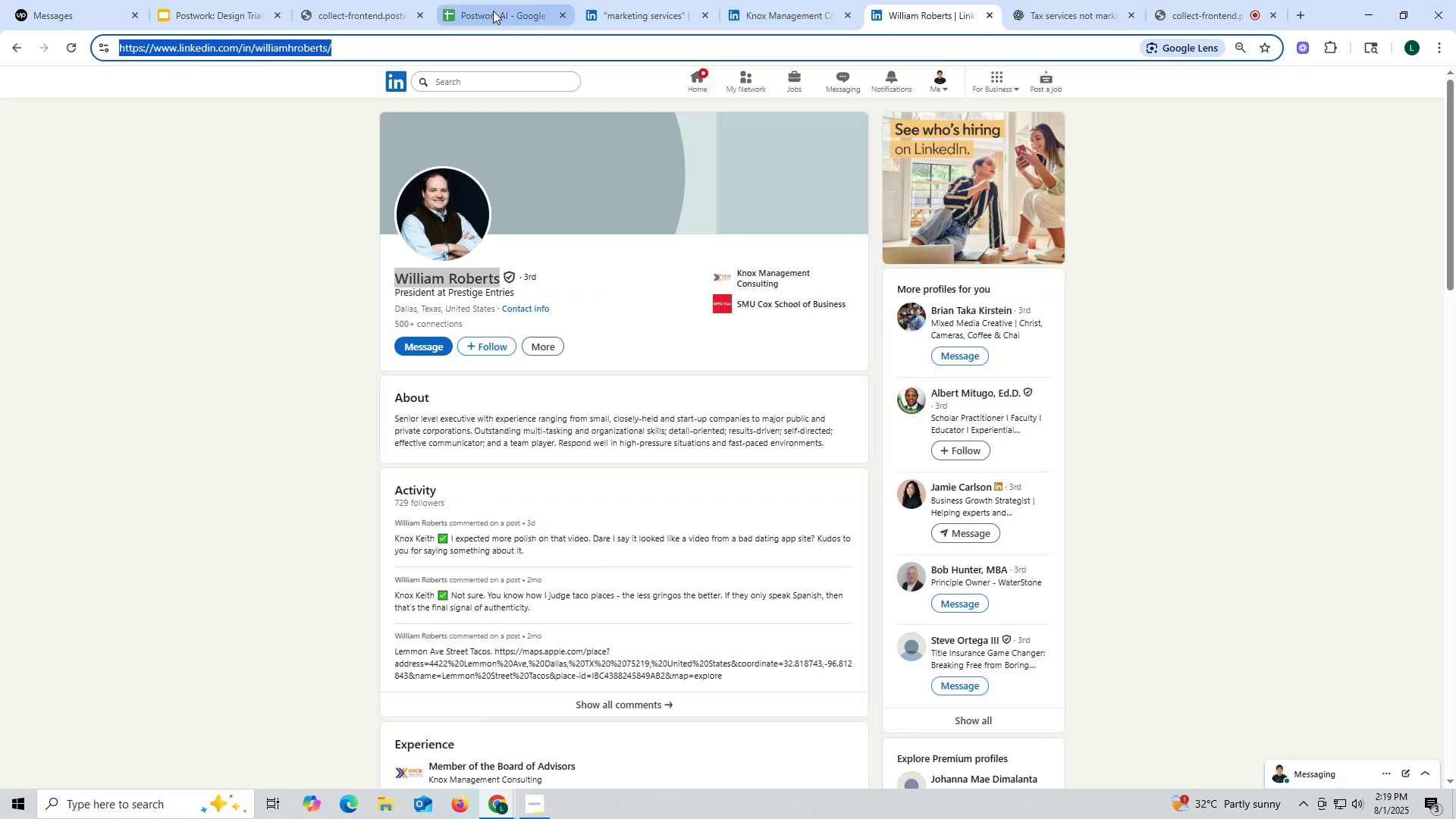 
left_click([500, 8])
 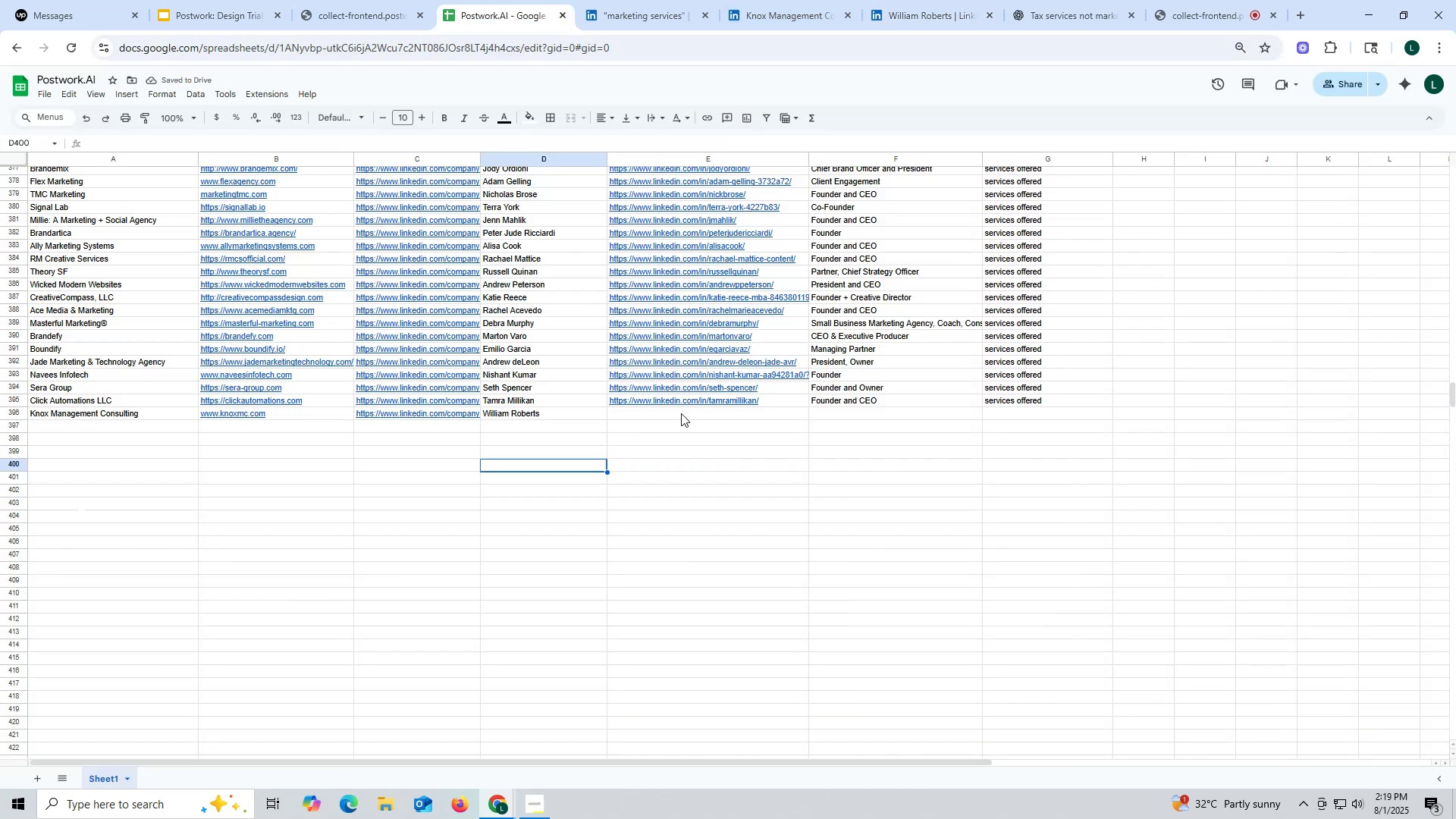 
double_click([681, 413])
 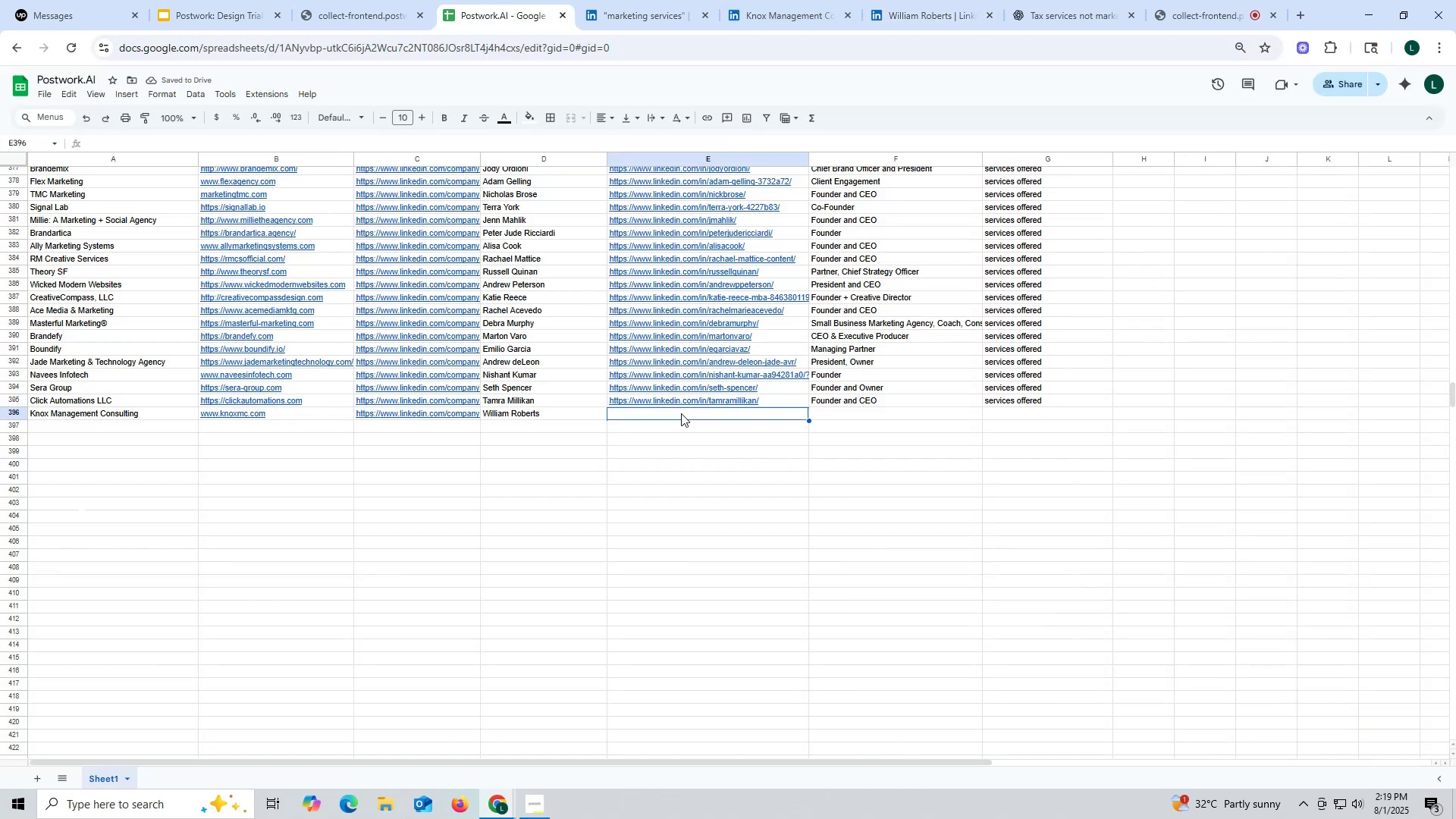 
key(Control+ControlLeft)
 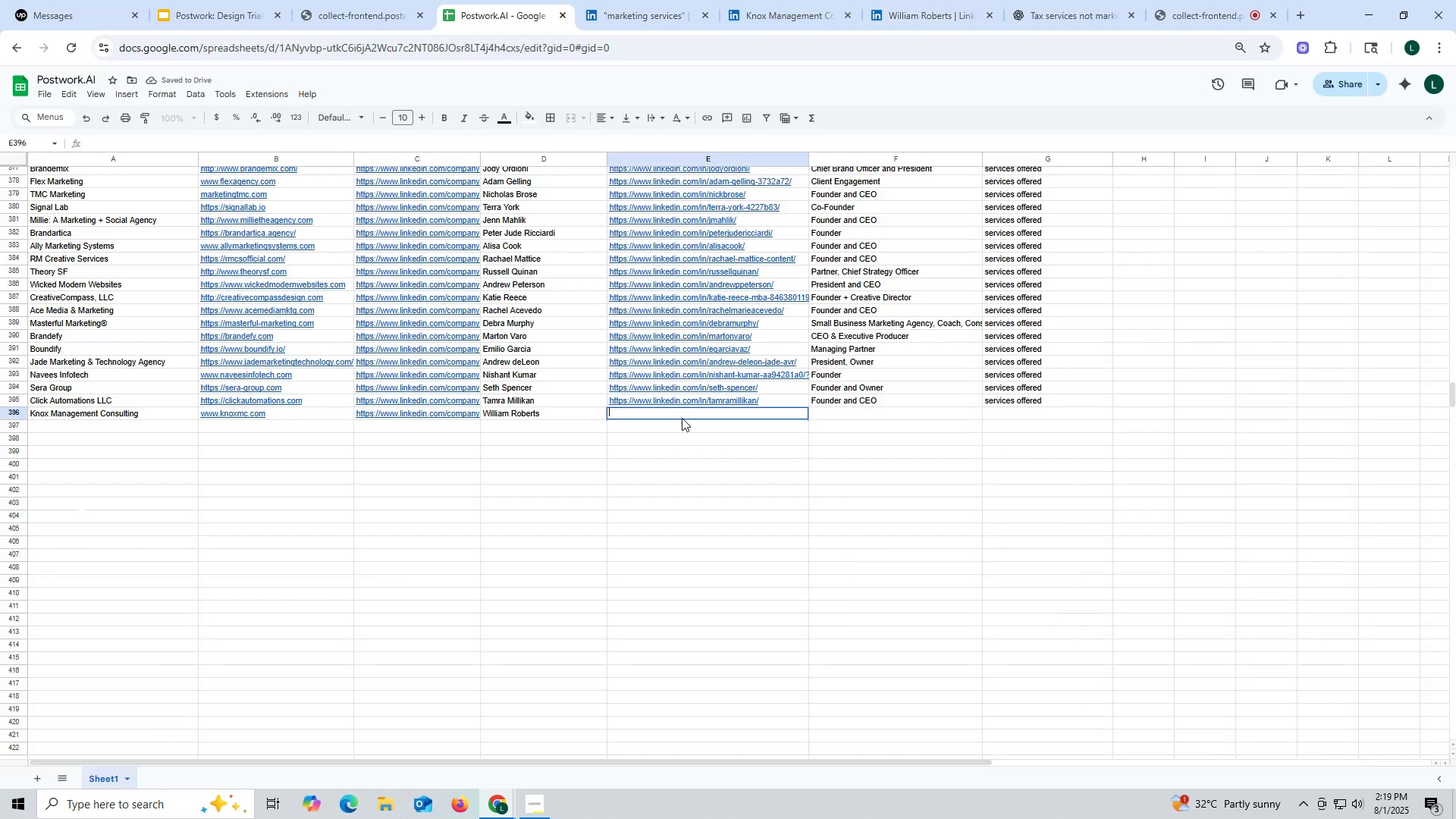 
key(Control+V)
 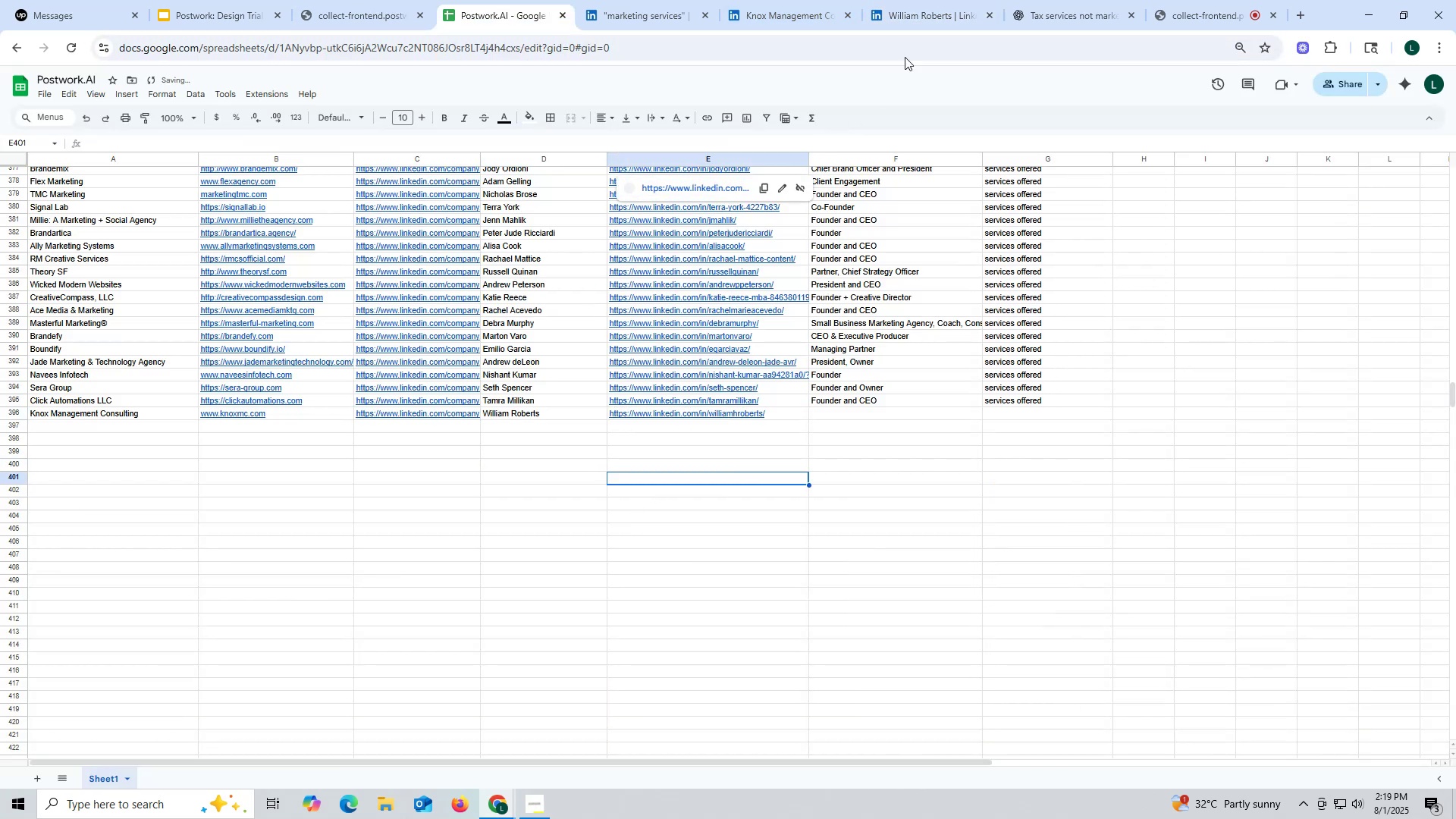 
left_click([921, 11])
 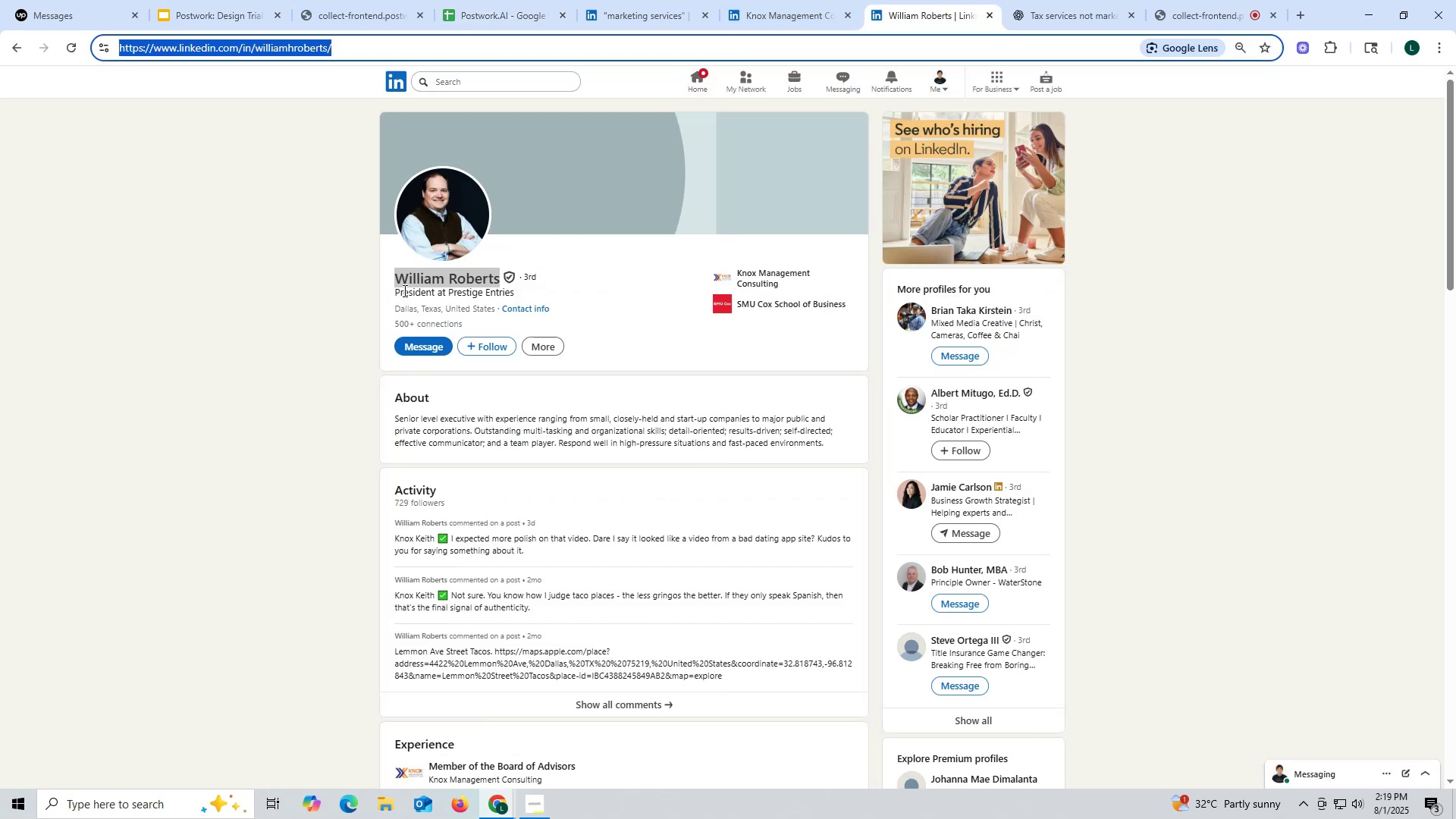 
scroll: coordinate [431, 359], scroll_direction: down, amount: 5.0
 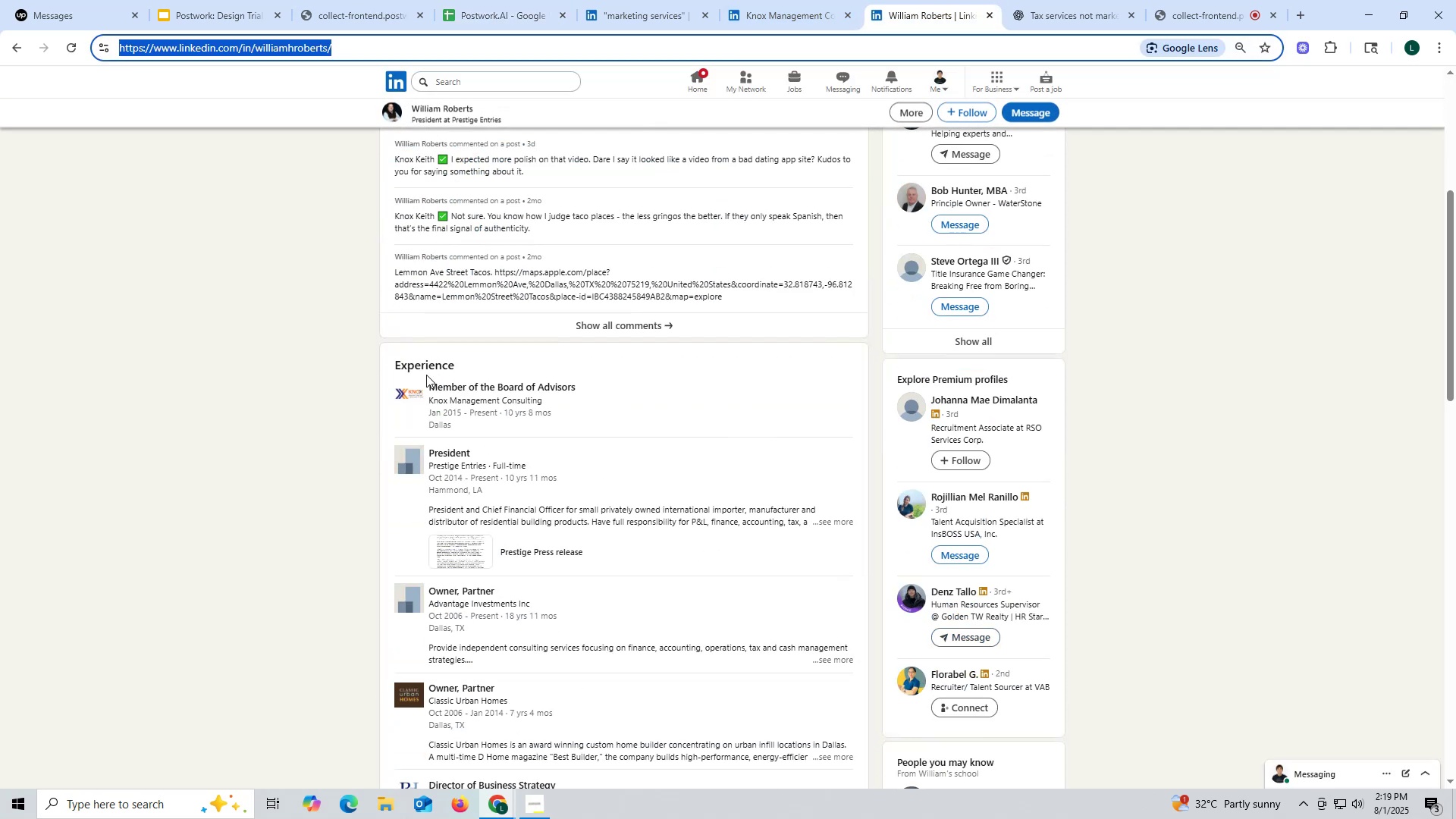 
left_click_drag(start_coordinate=[431, 377], to_coordinate=[584, 390])
 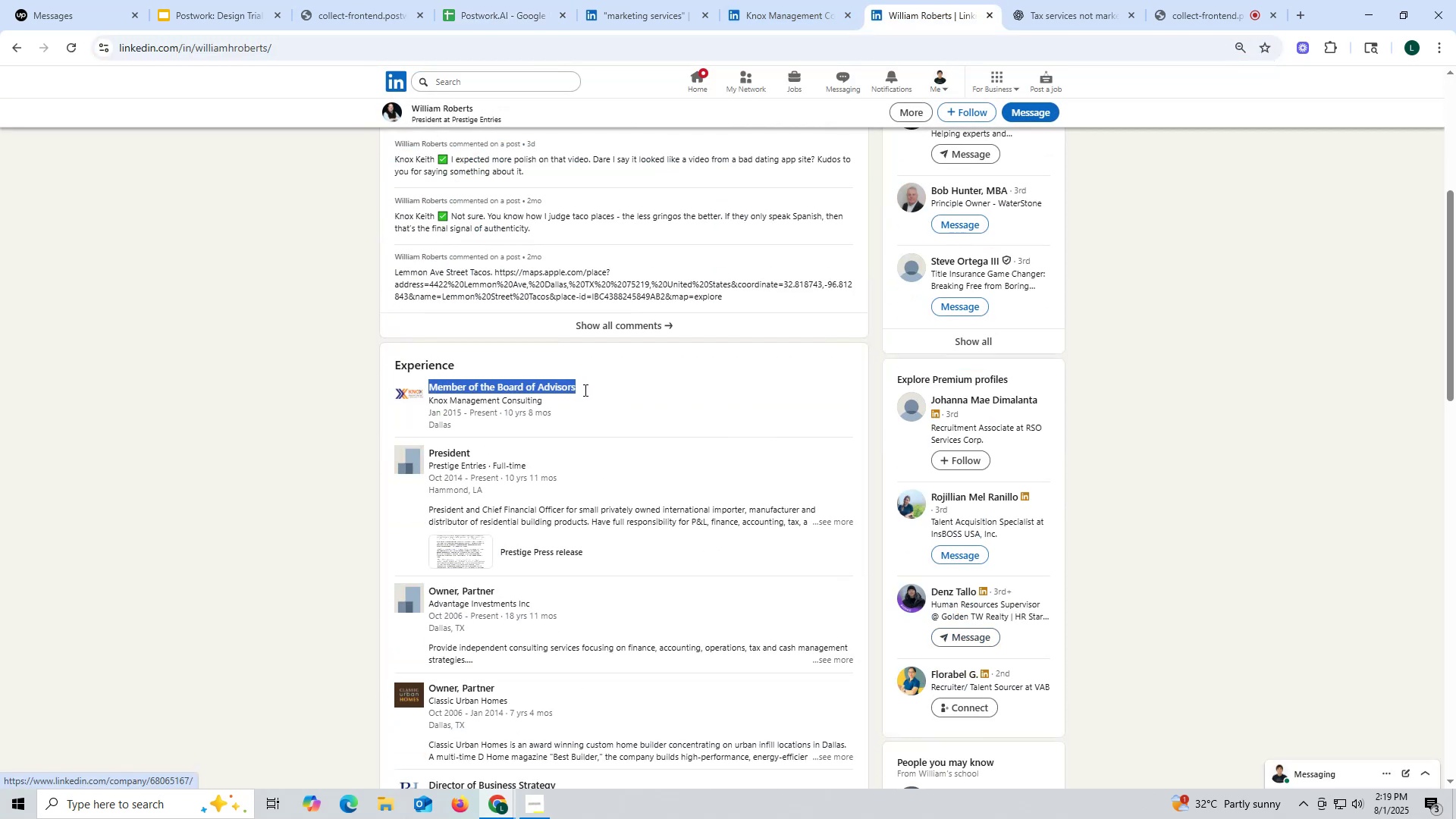 
key(Control+ControlLeft)
 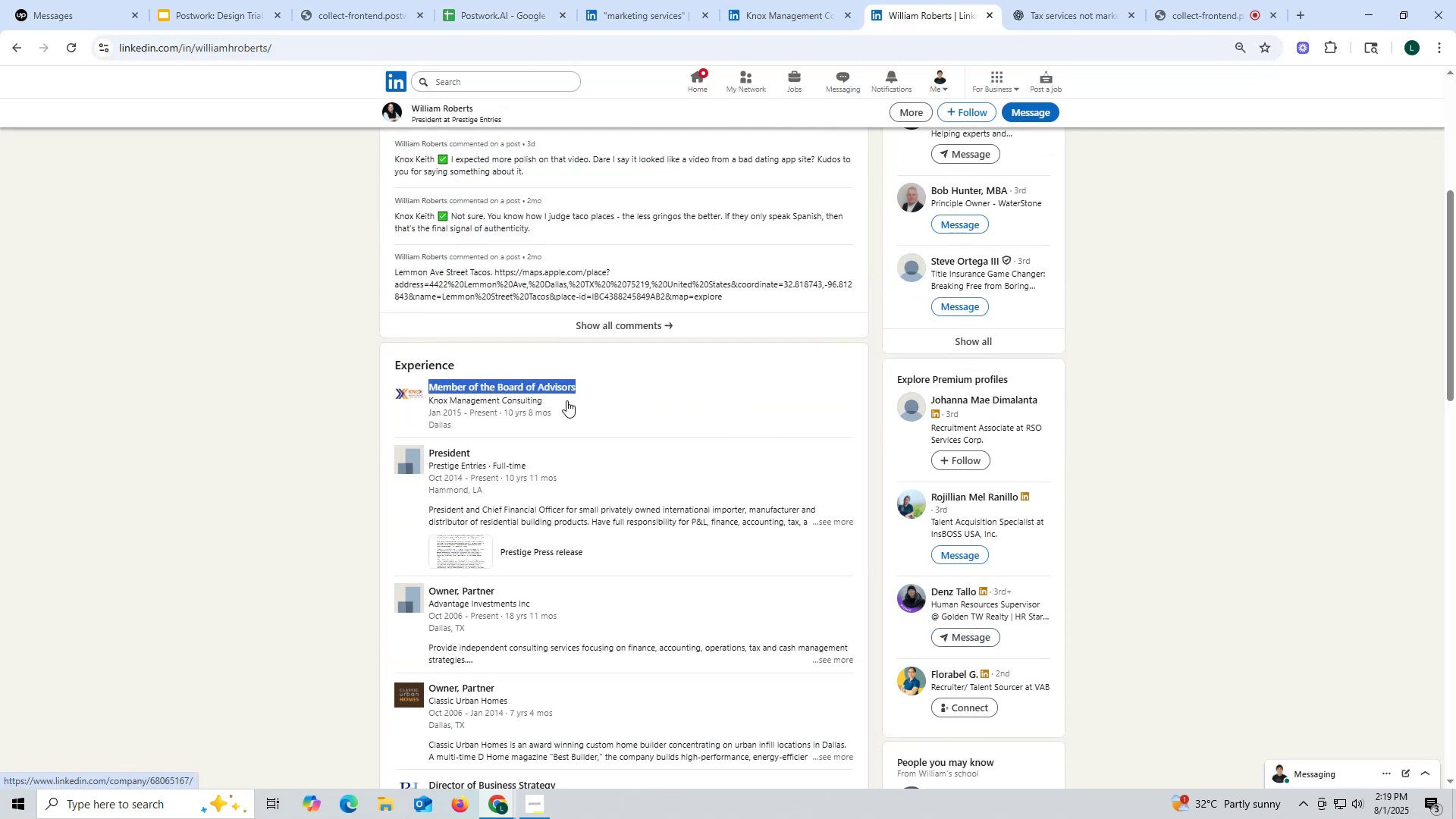 
key(Control+C)
 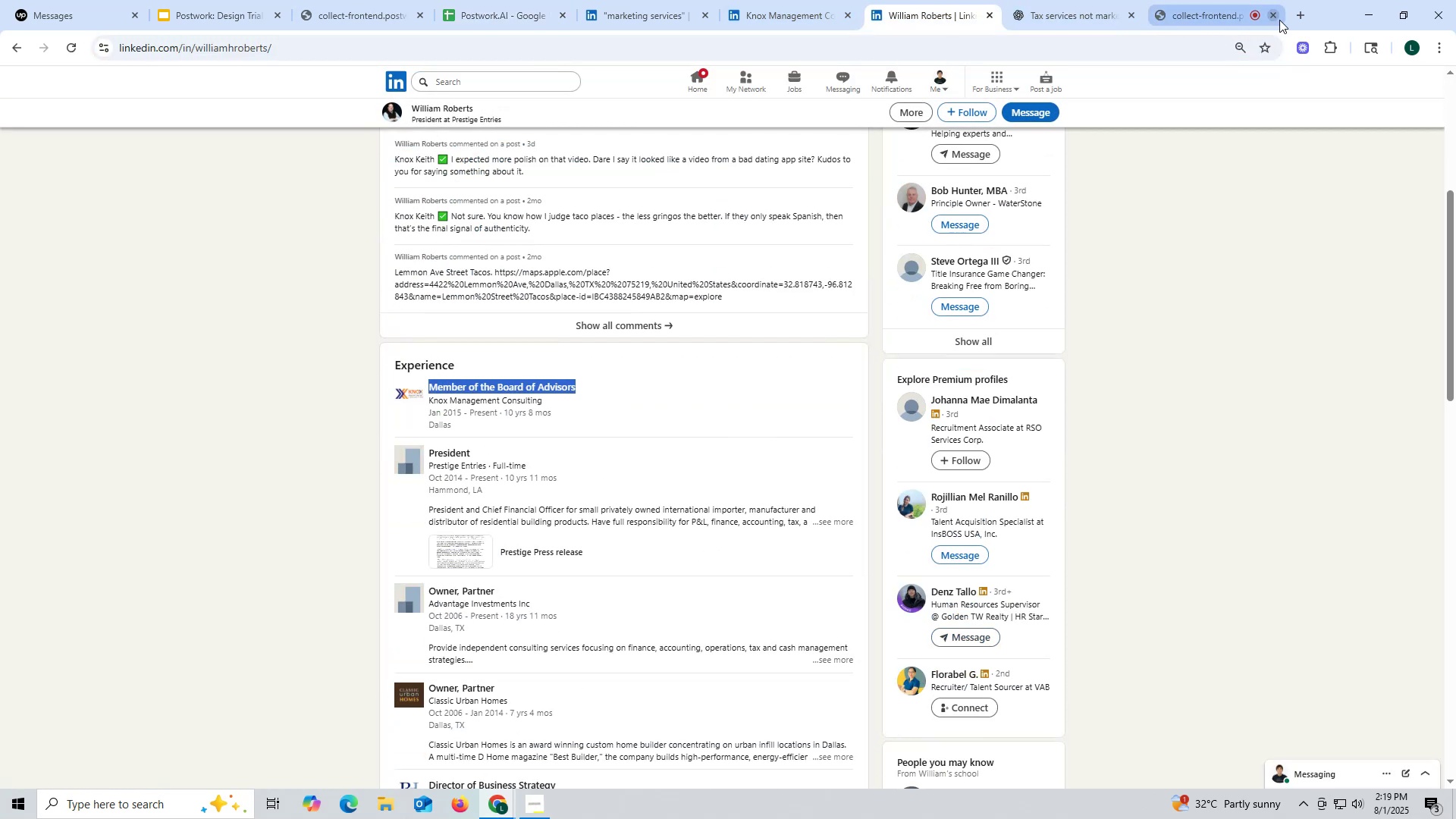 
left_click([1302, 14])
 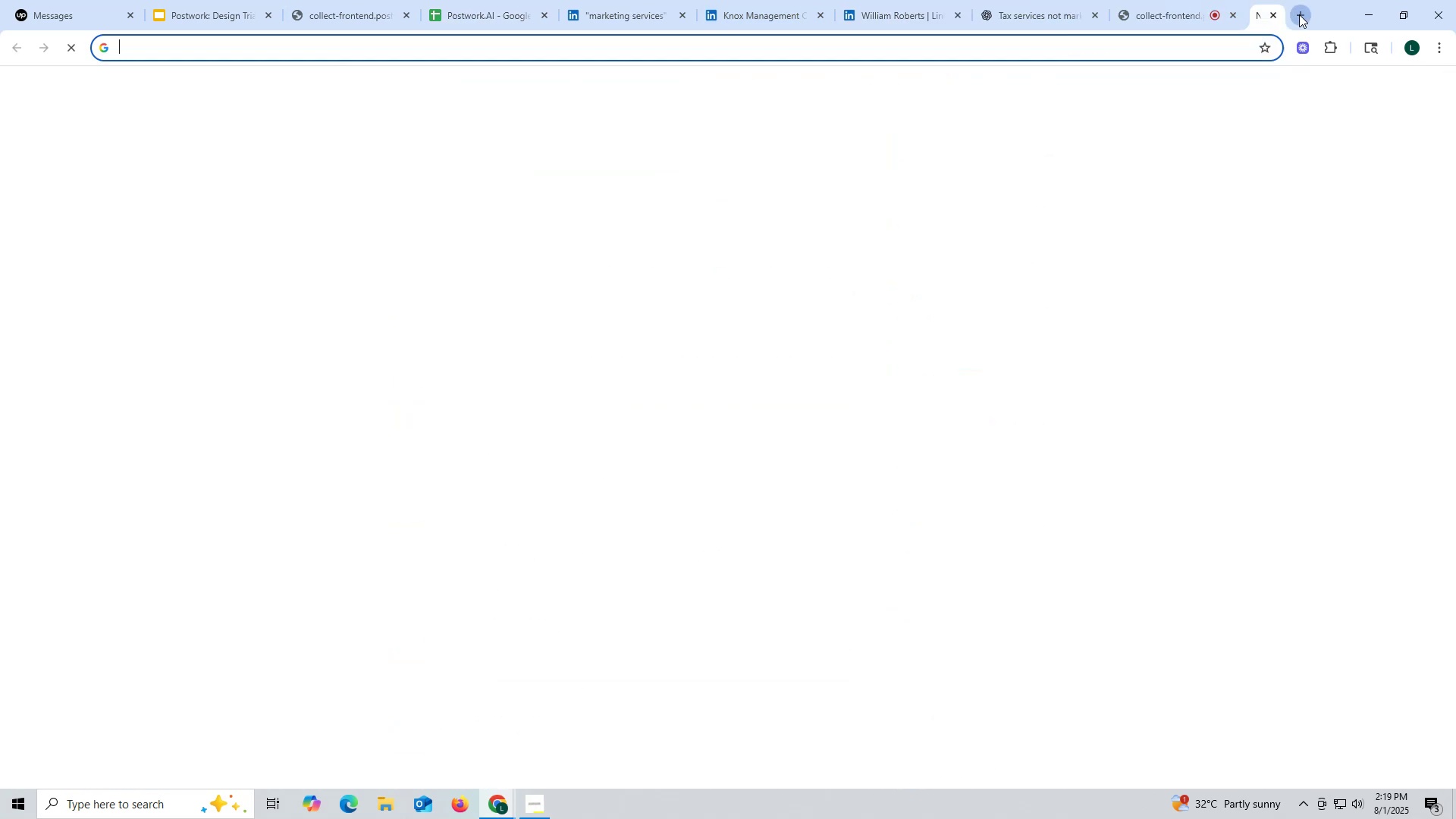 
key(Control+ControlLeft)
 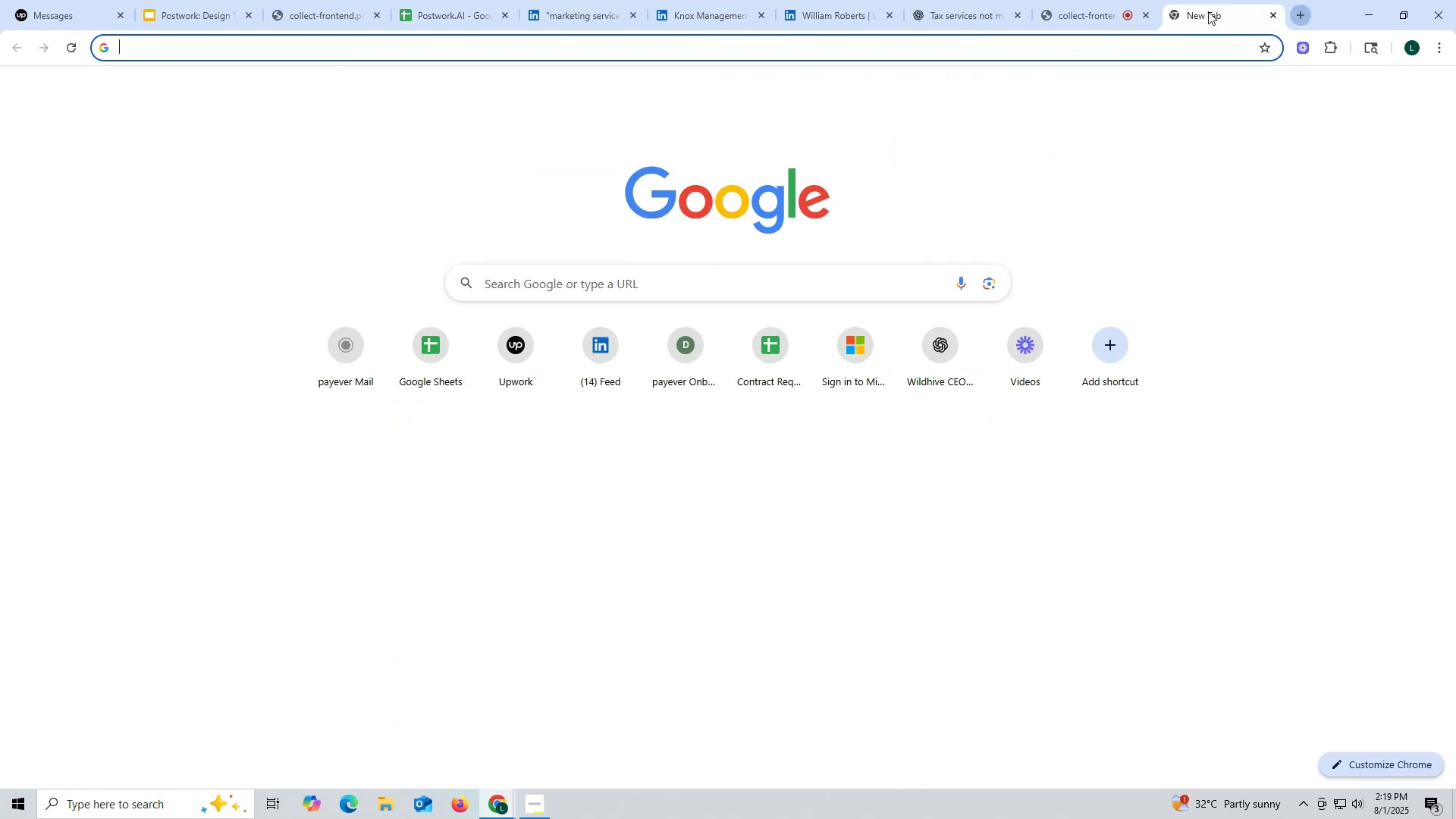 
key(Control+V)
 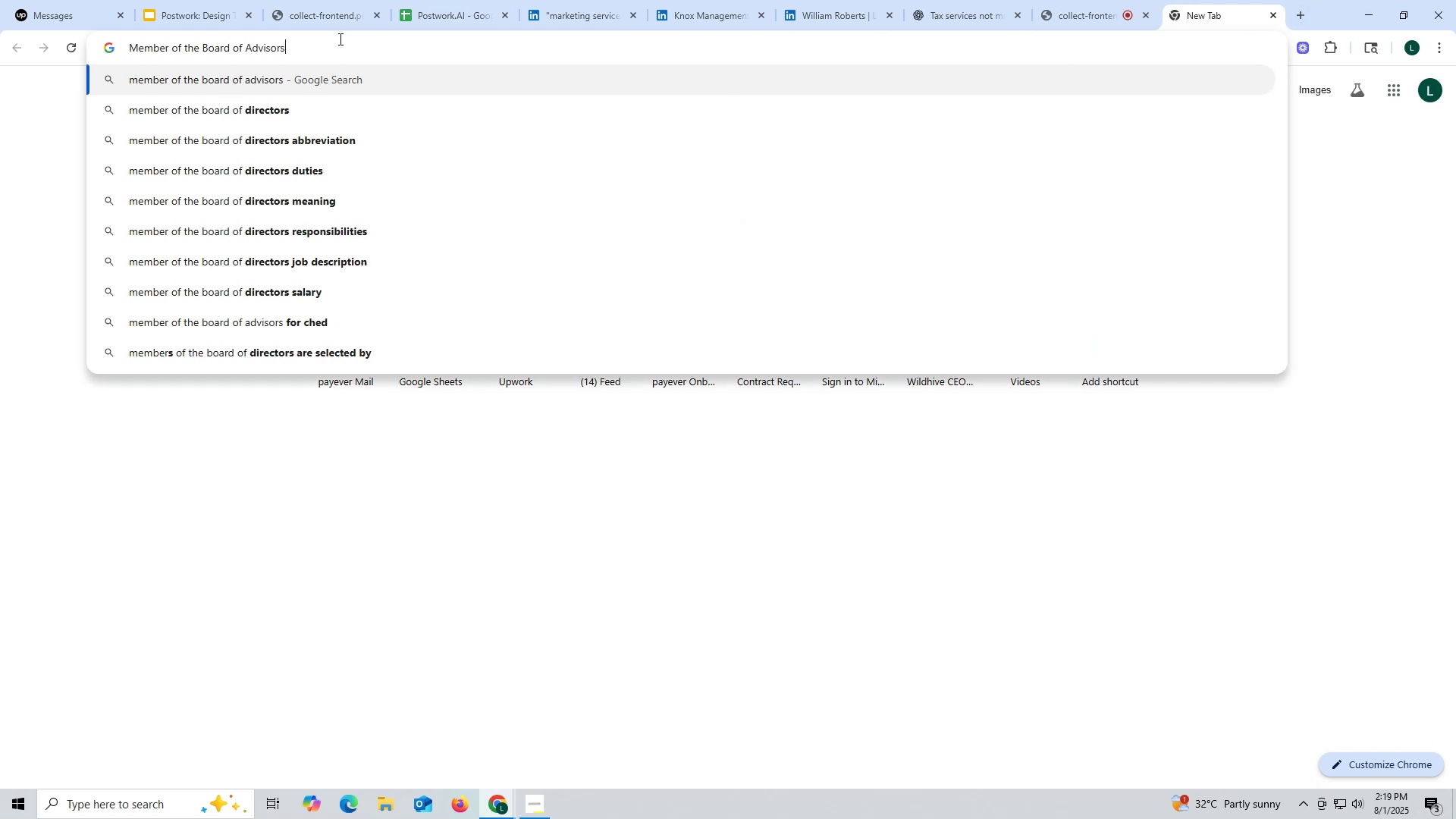 
left_click_drag(start_coordinate=[330, 46], to_coordinate=[102, 42])
 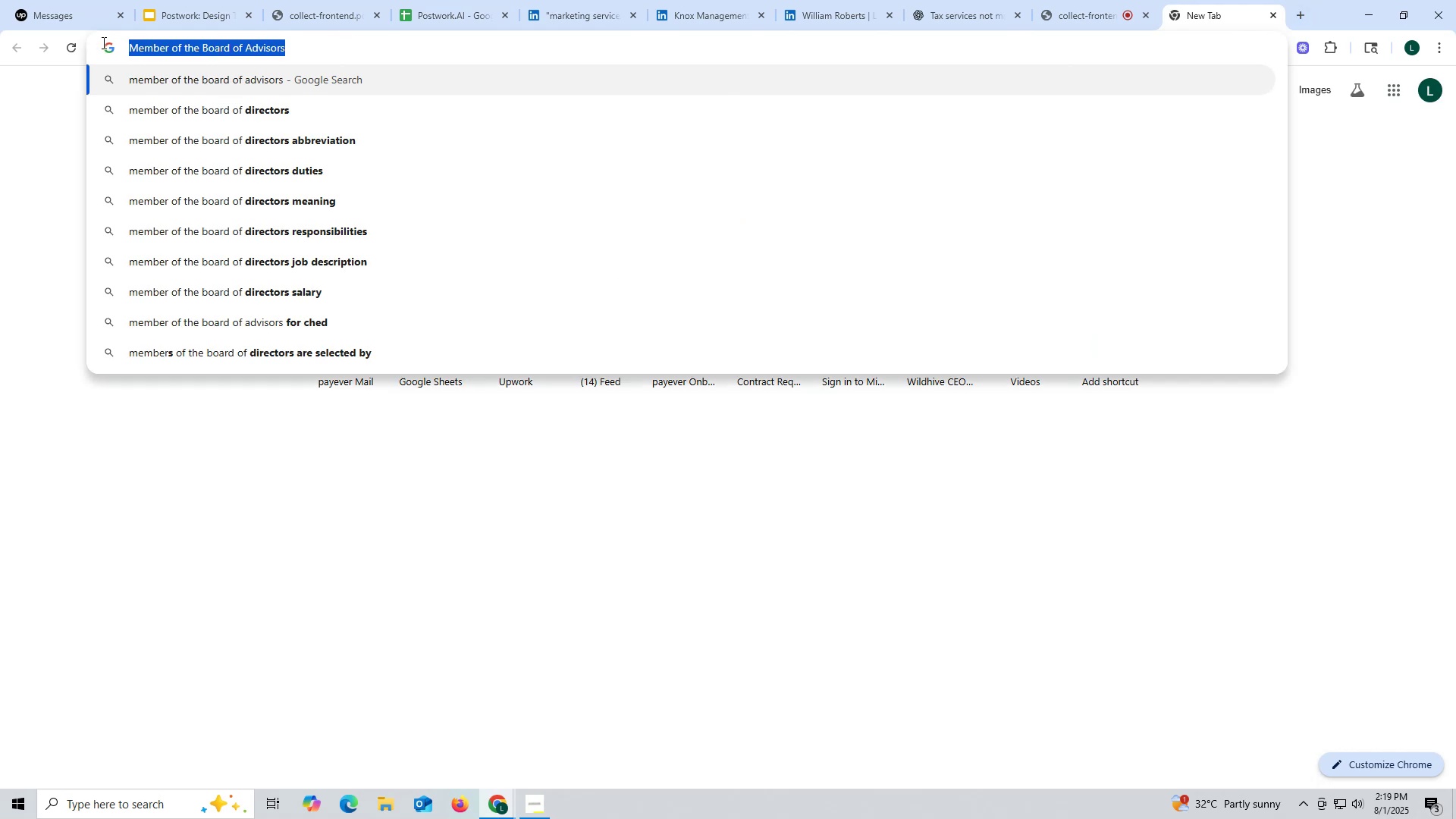 
key(Control+ControlLeft)
 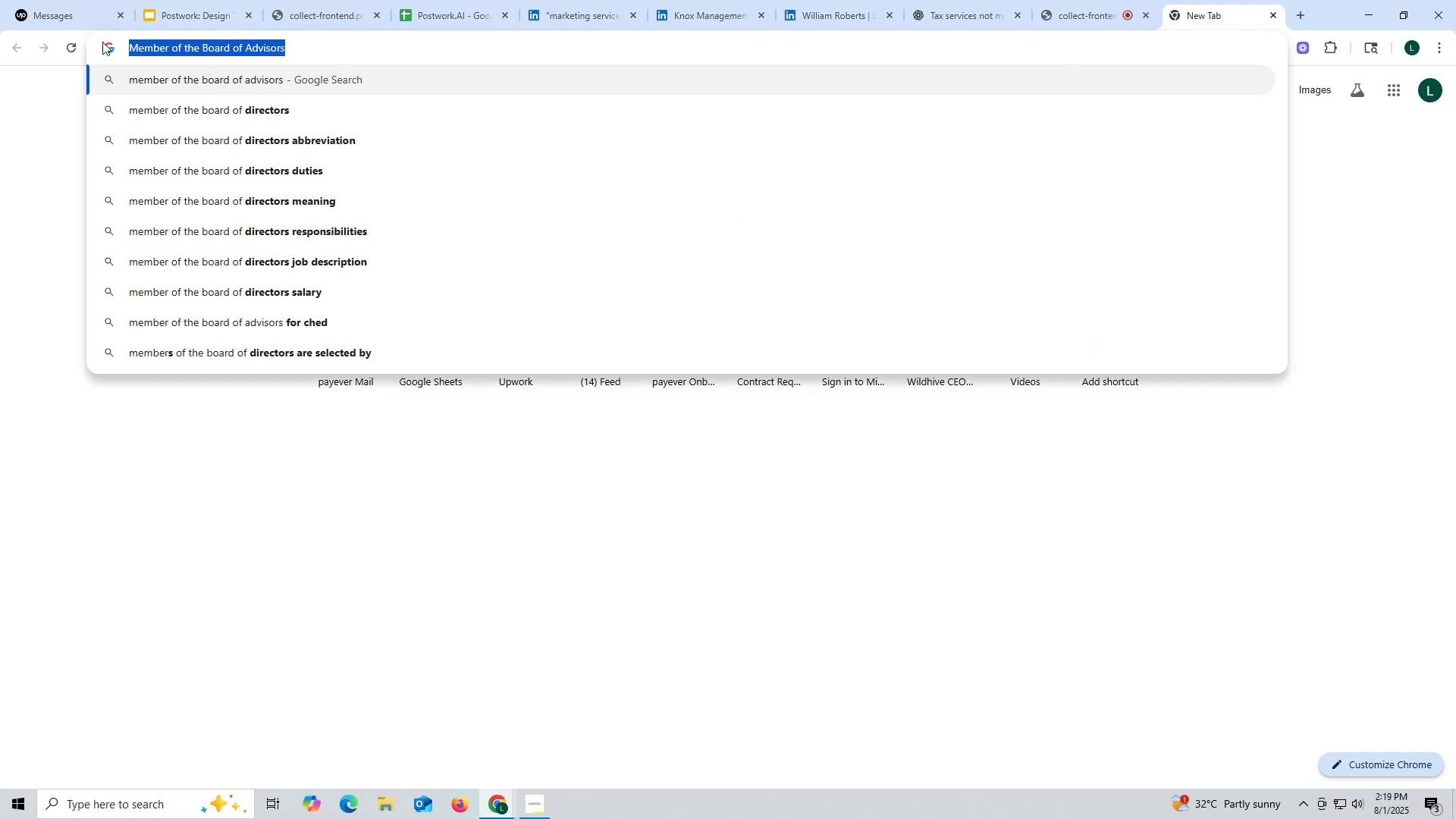 
key(Control+C)
 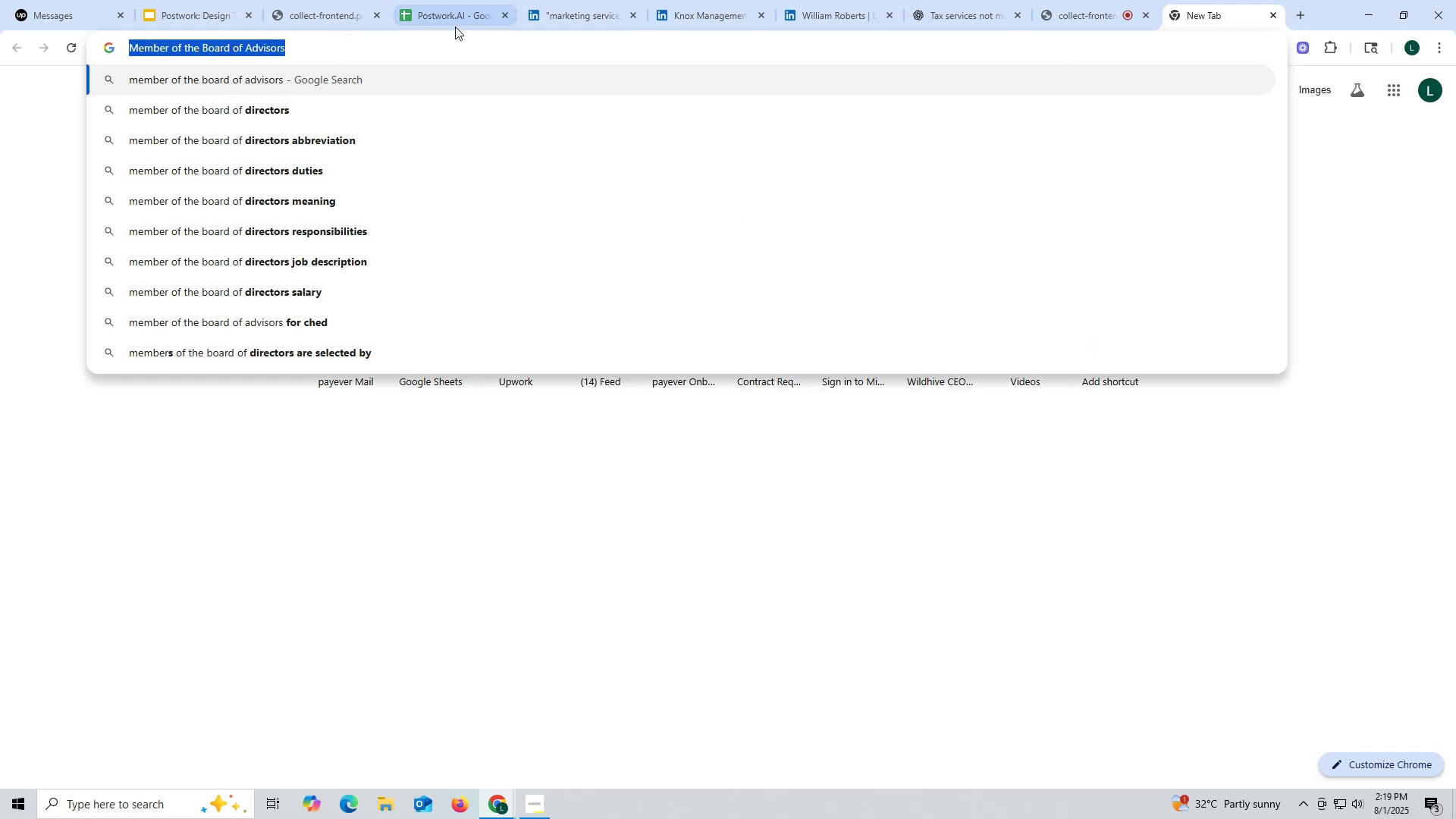 
left_click([451, 18])
 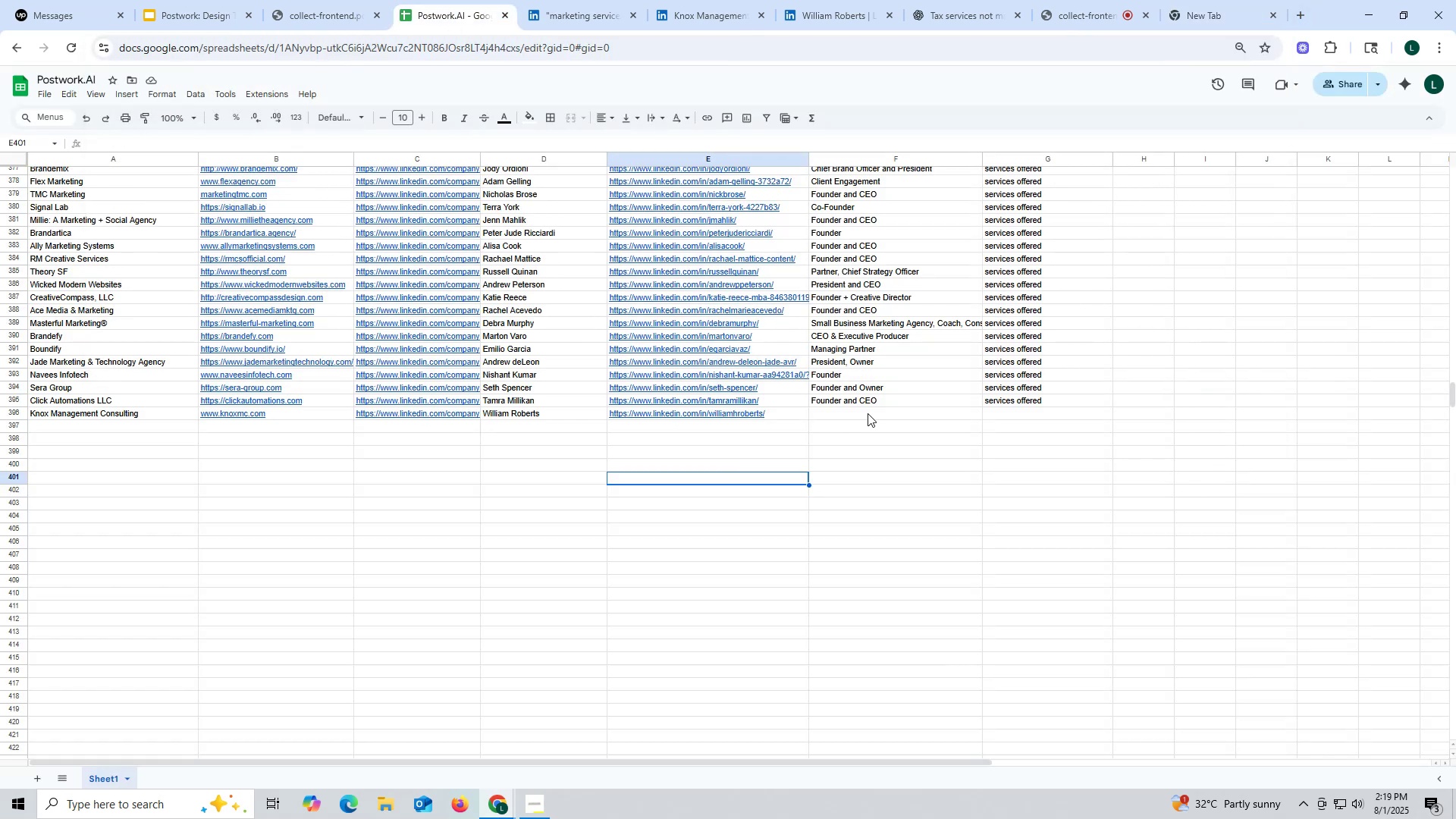 
double_click([868, 413])
 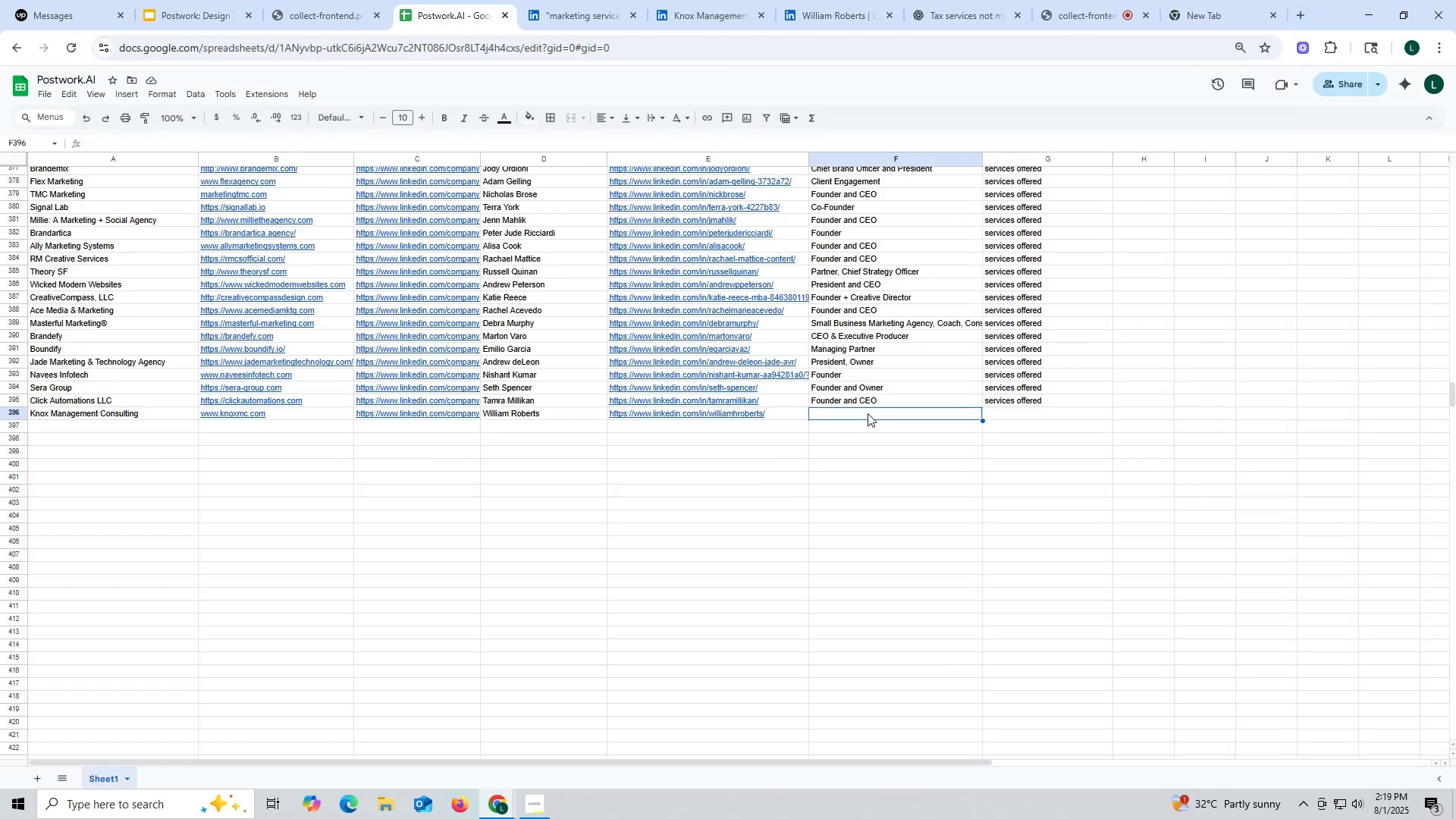 
key(Control+ControlLeft)
 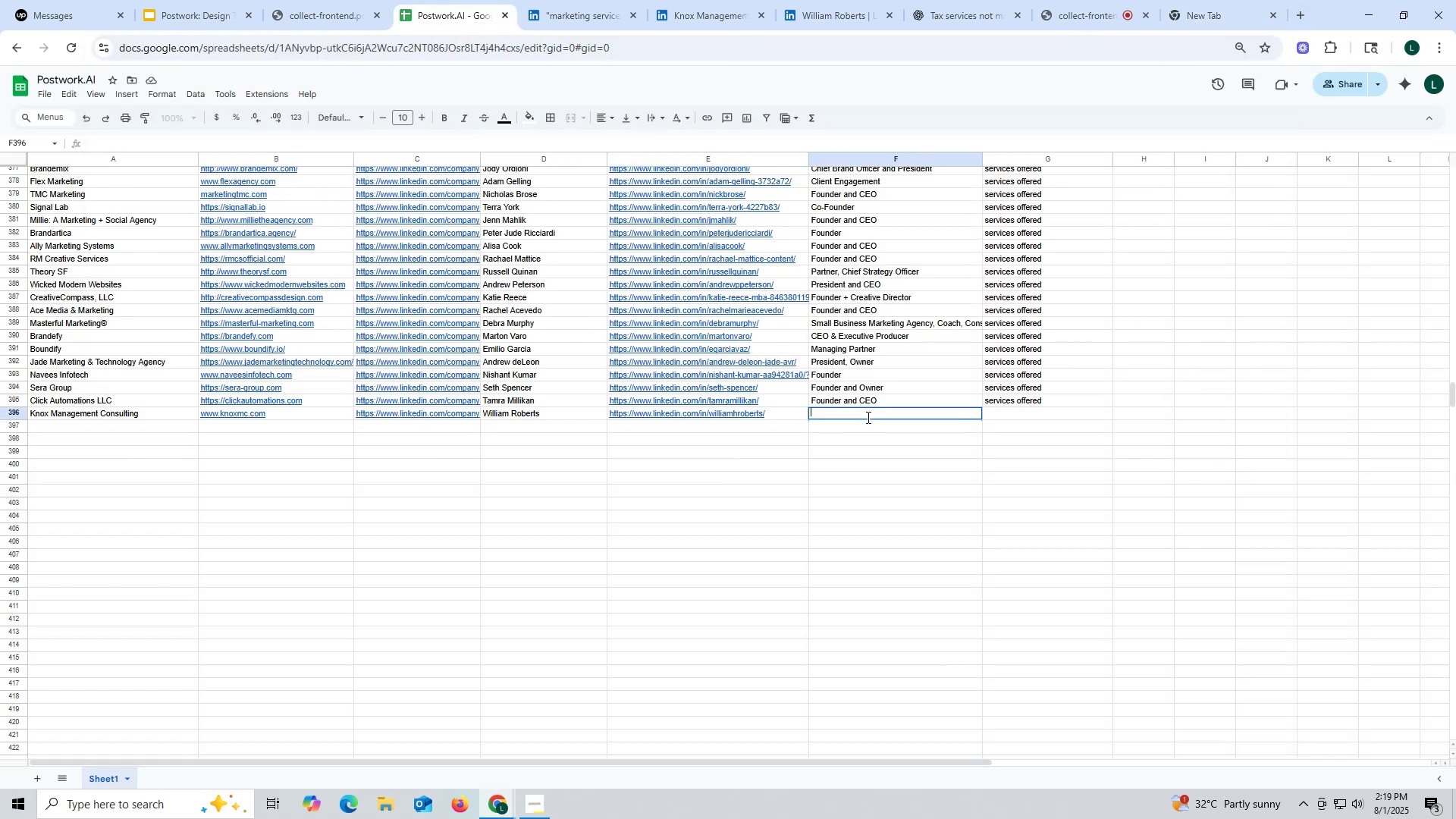 
key(Control+V)
 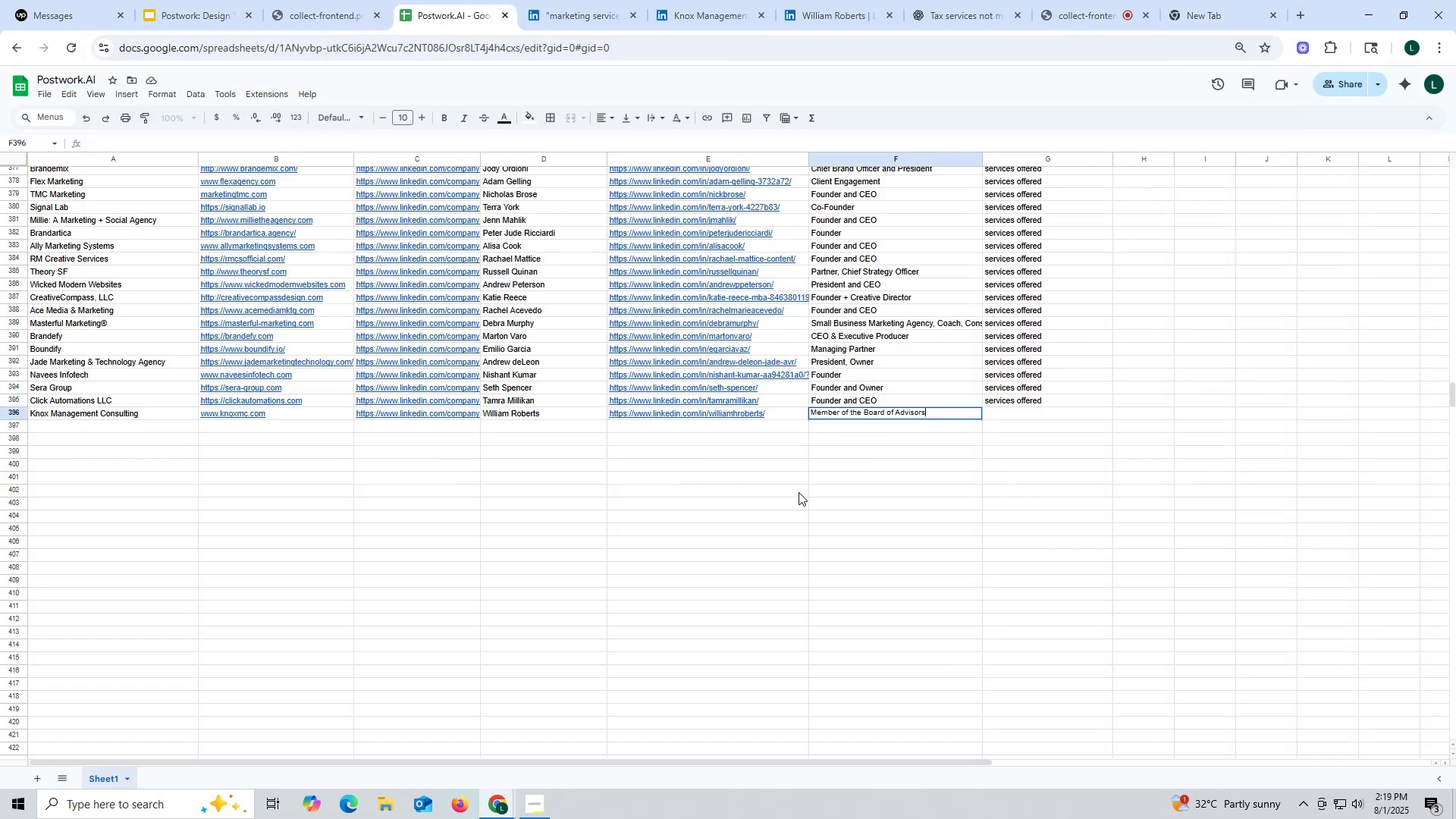 
left_click_drag(start_coordinate=[799, 492], to_coordinate=[814, 487])
 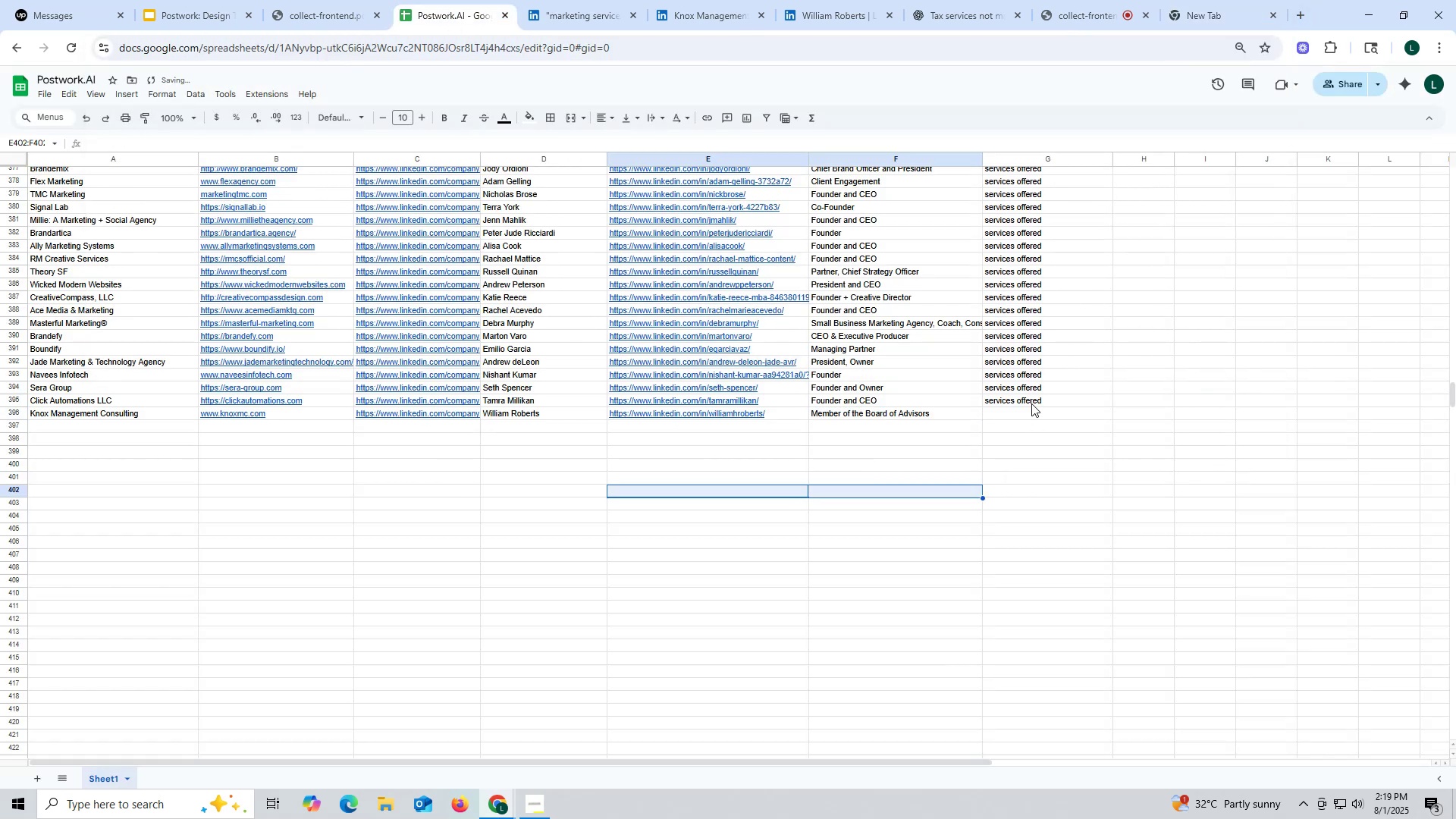 
key(Control+ControlLeft)
 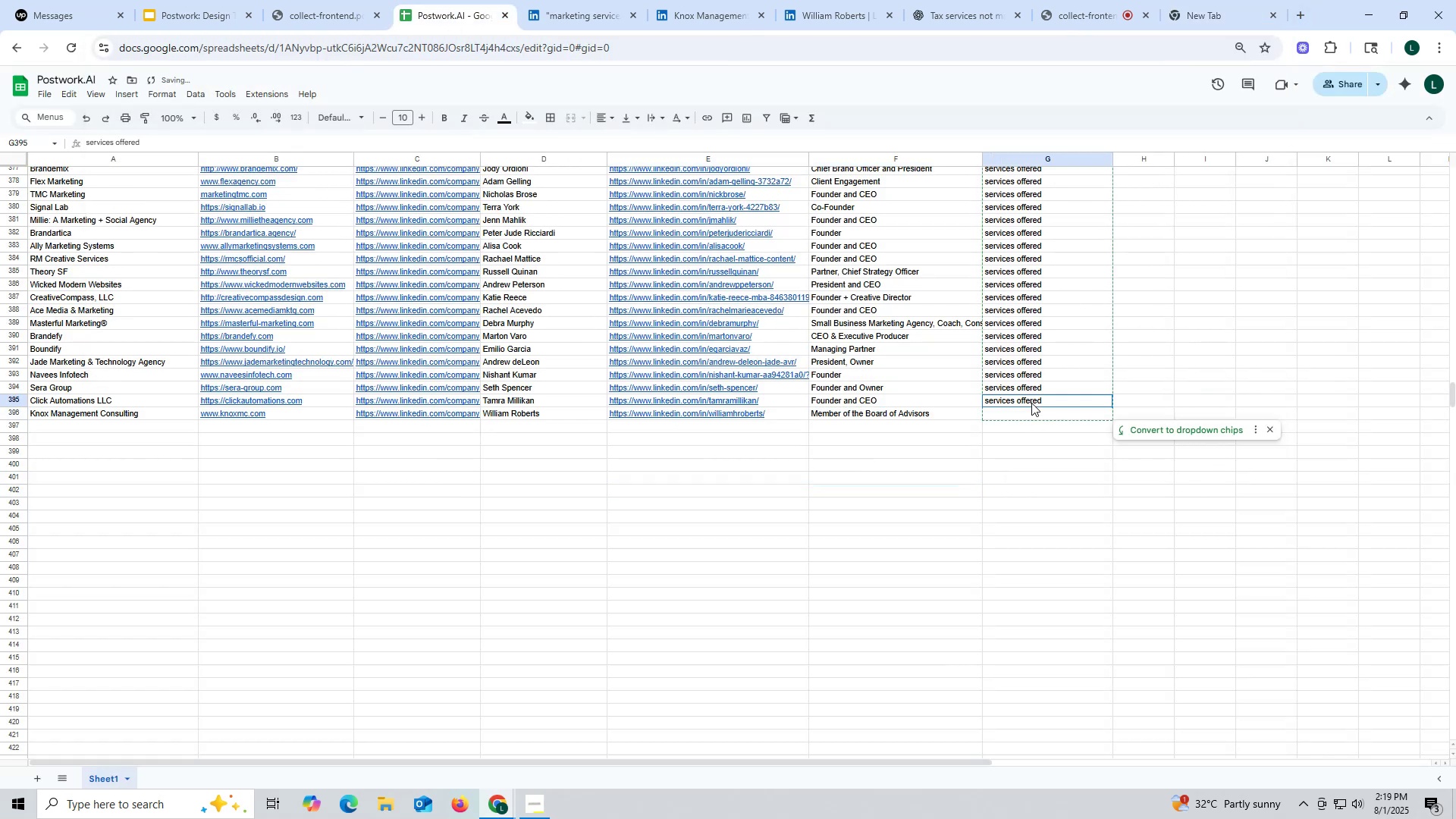 
left_click([1031, 403])
 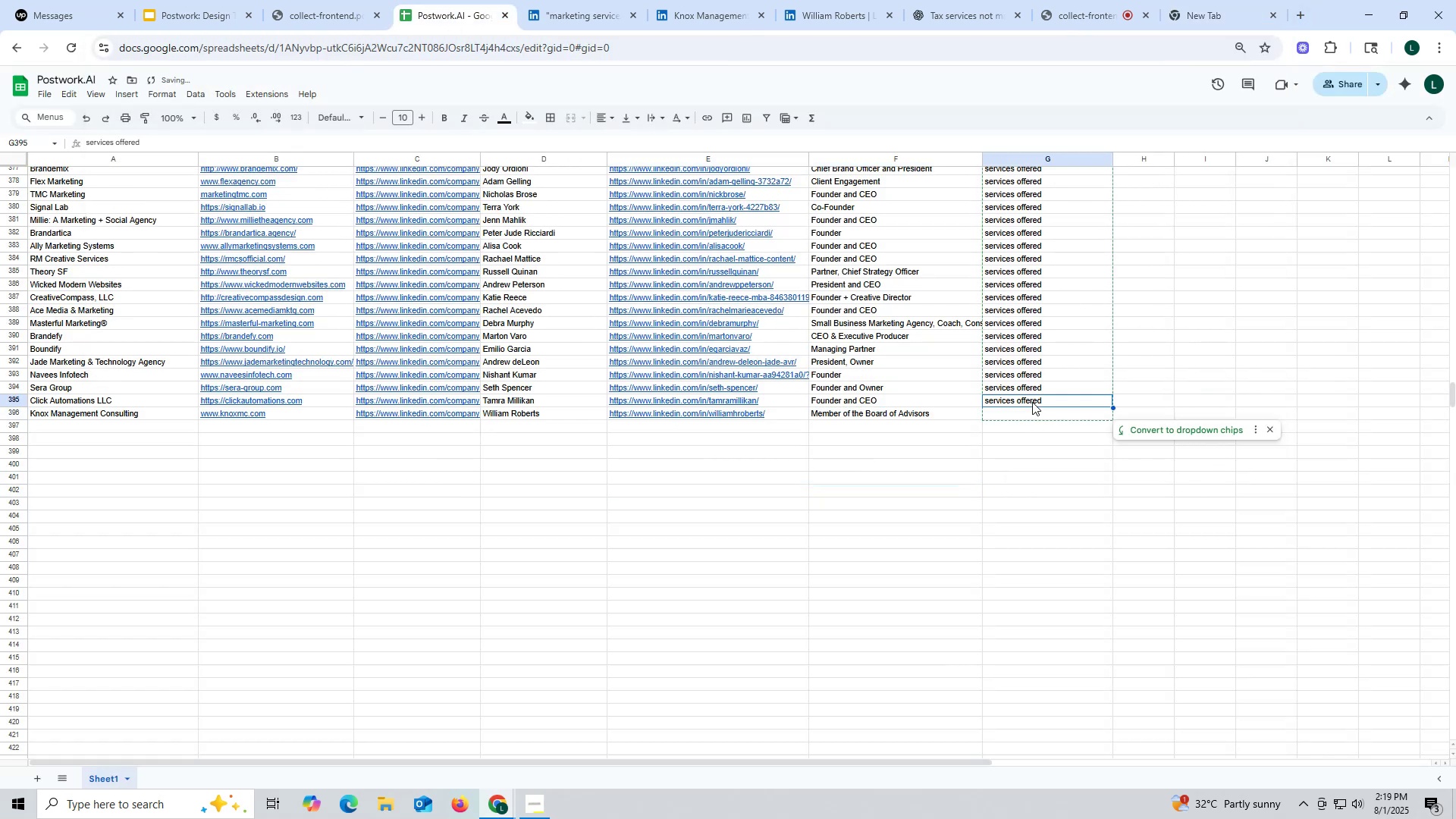 
key(Control+C)
 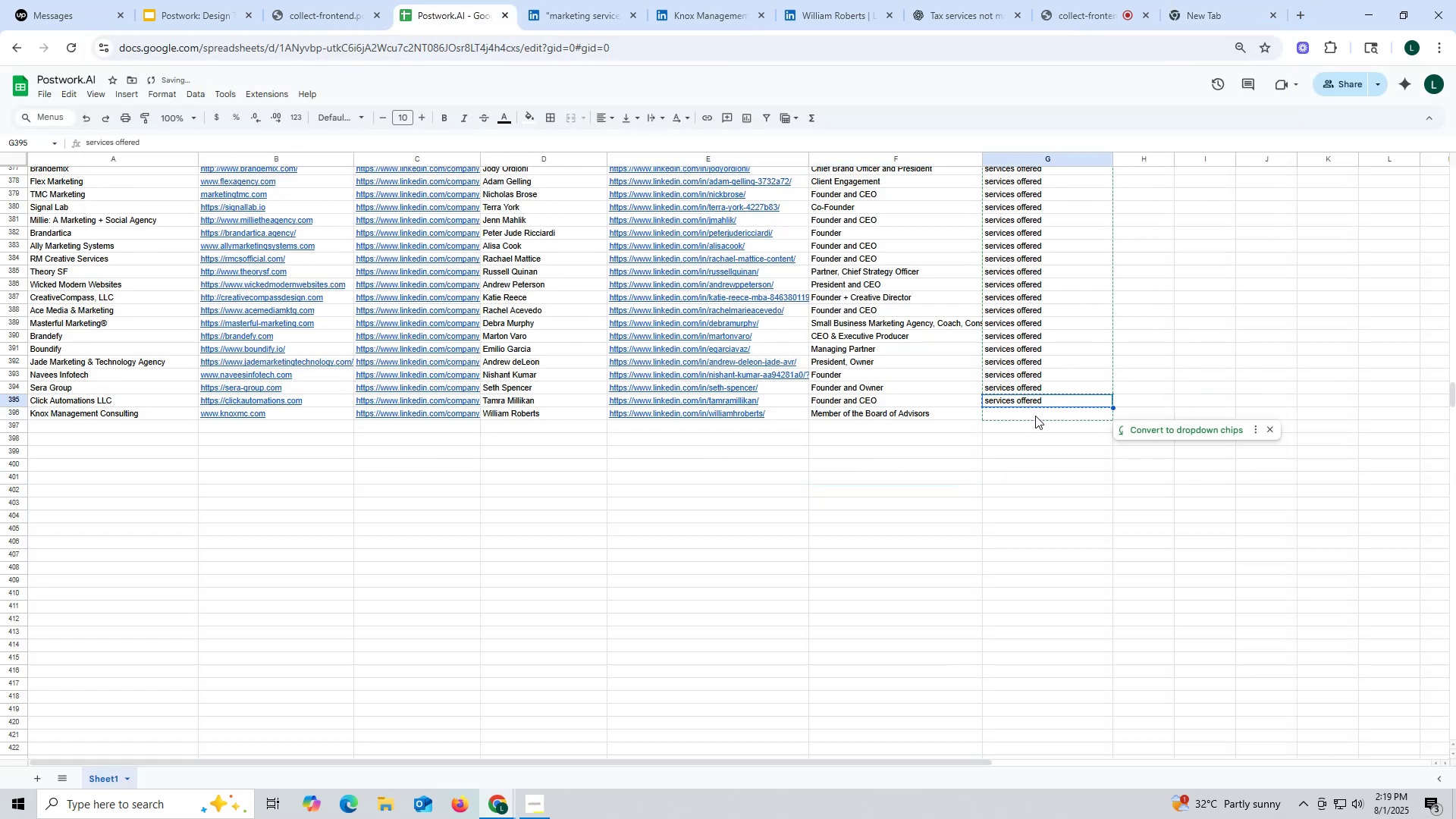 
key(Control+ControlLeft)
 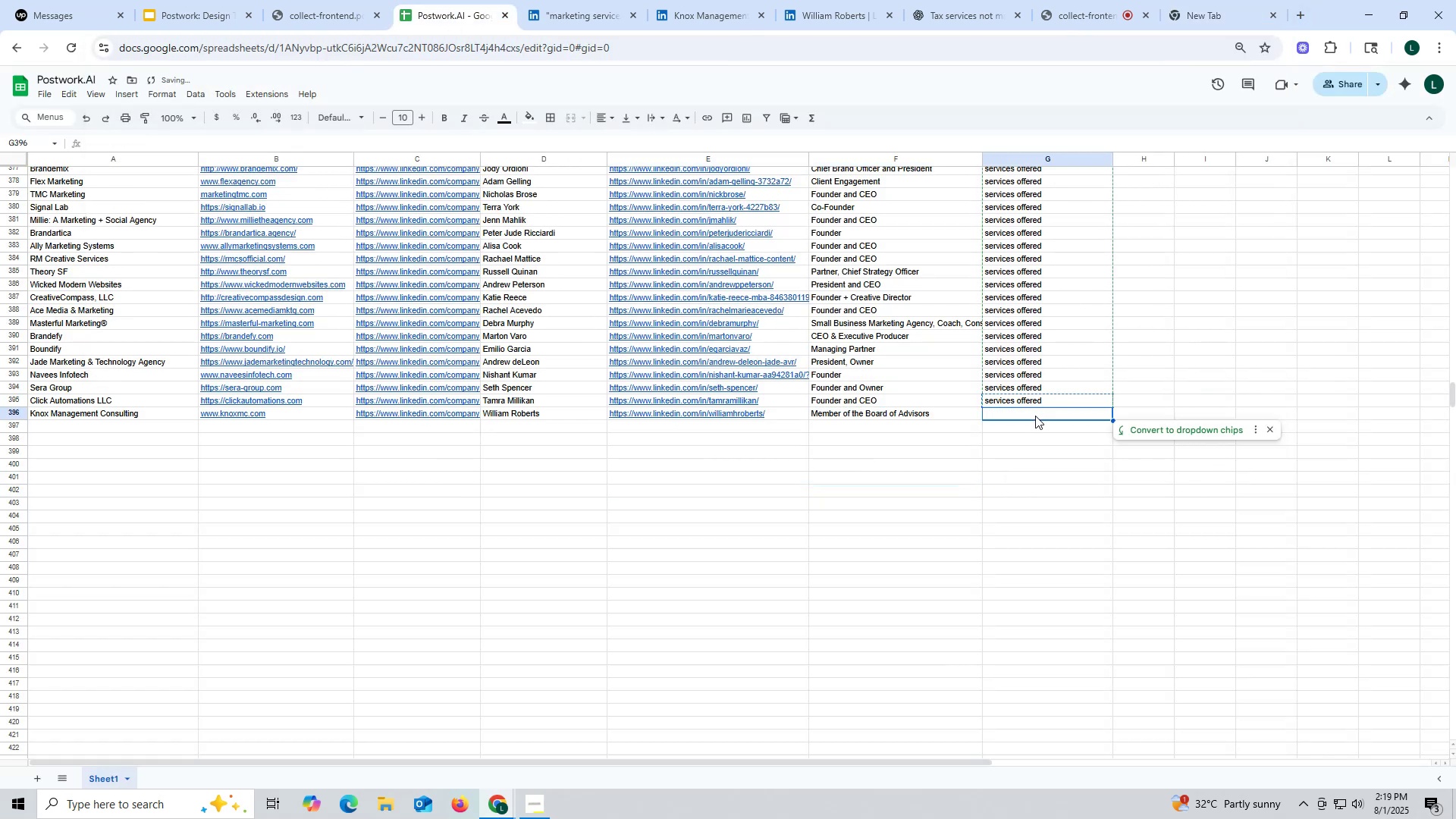 
left_click([1035, 416])
 